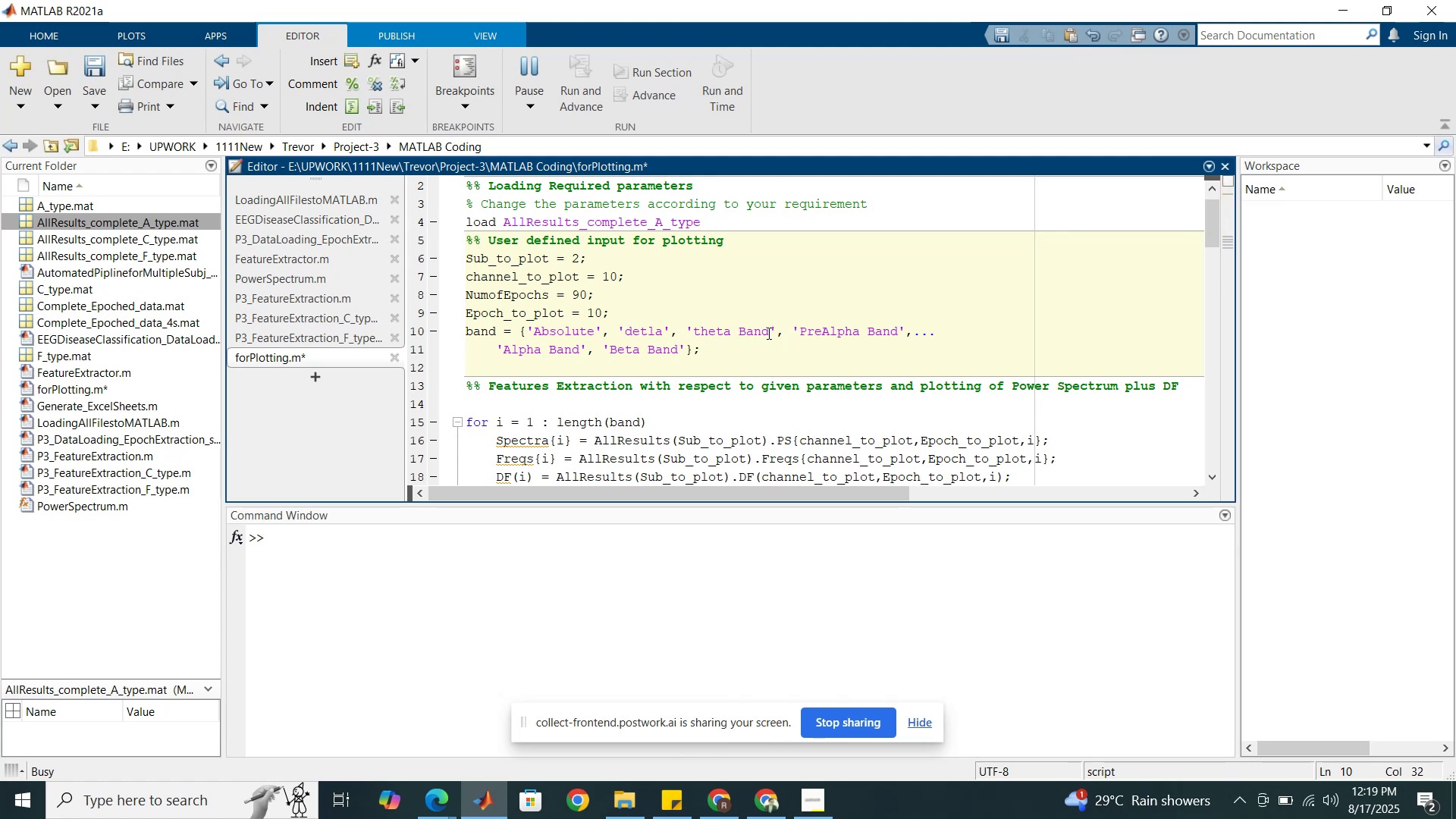 
left_click_drag(start_coordinate=[768, 333], to_coordinate=[730, 330])
 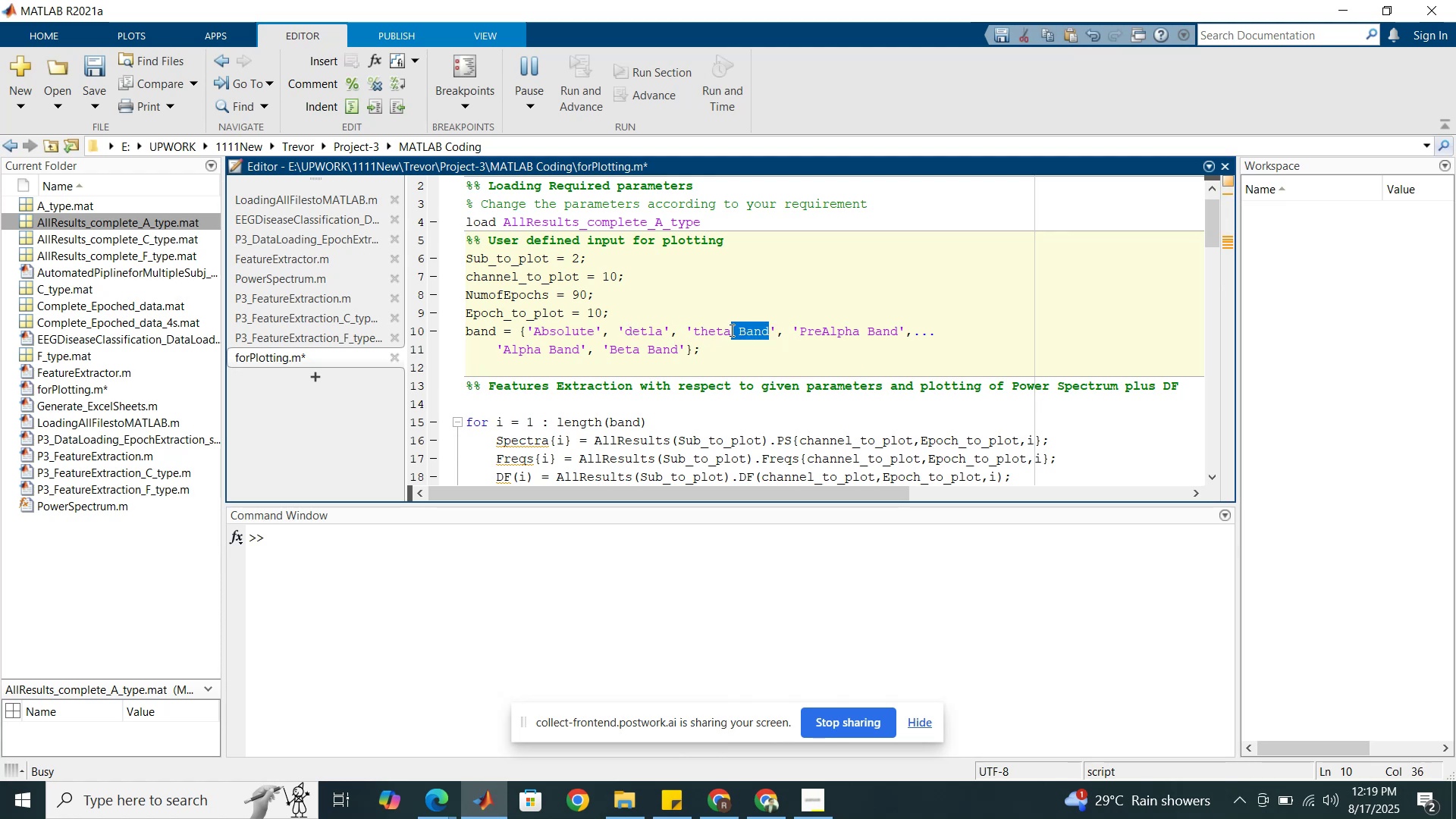 
key(Backspace)
 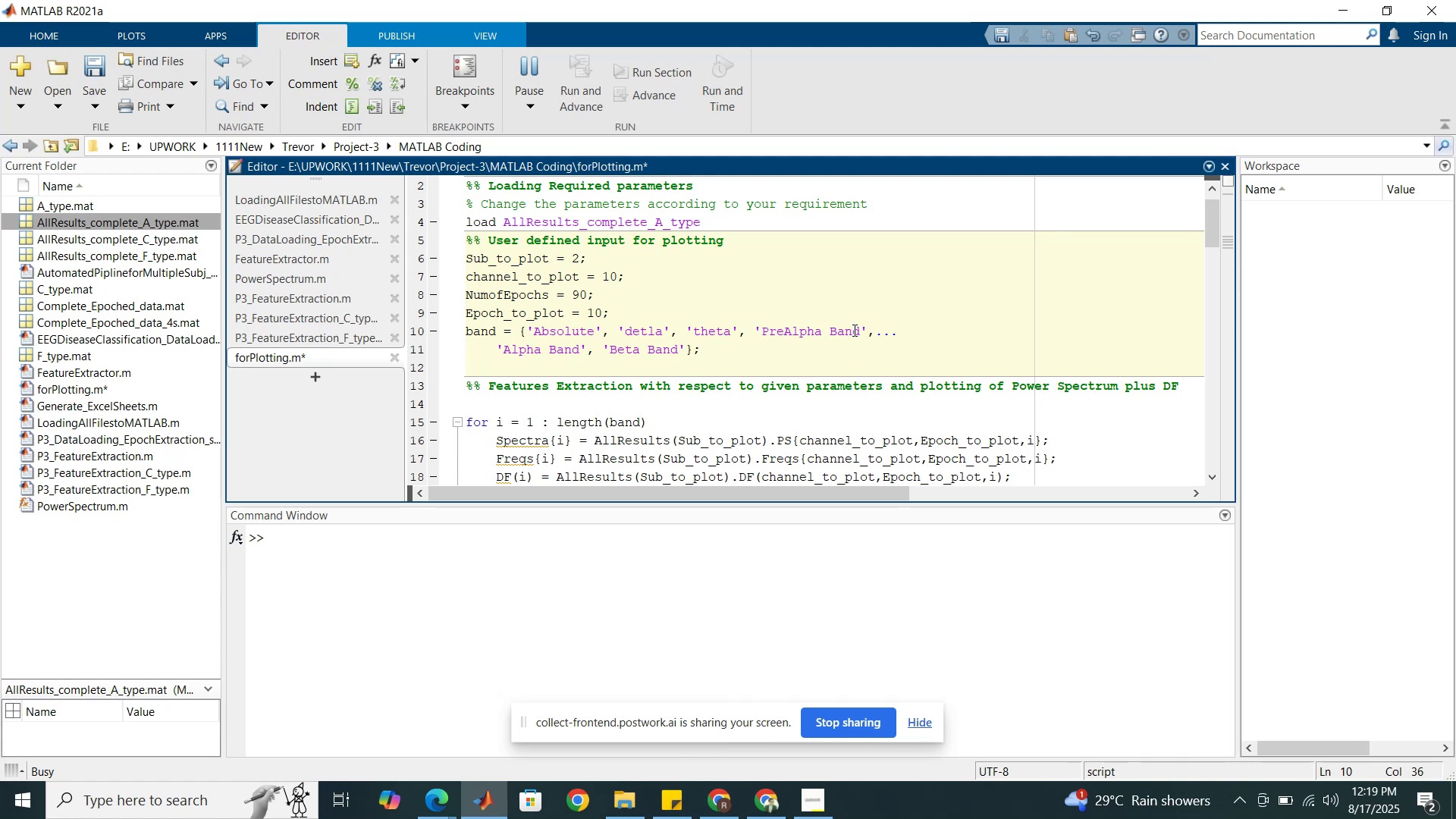 
left_click_drag(start_coordinate=[861, 328], to_coordinate=[824, 328])
 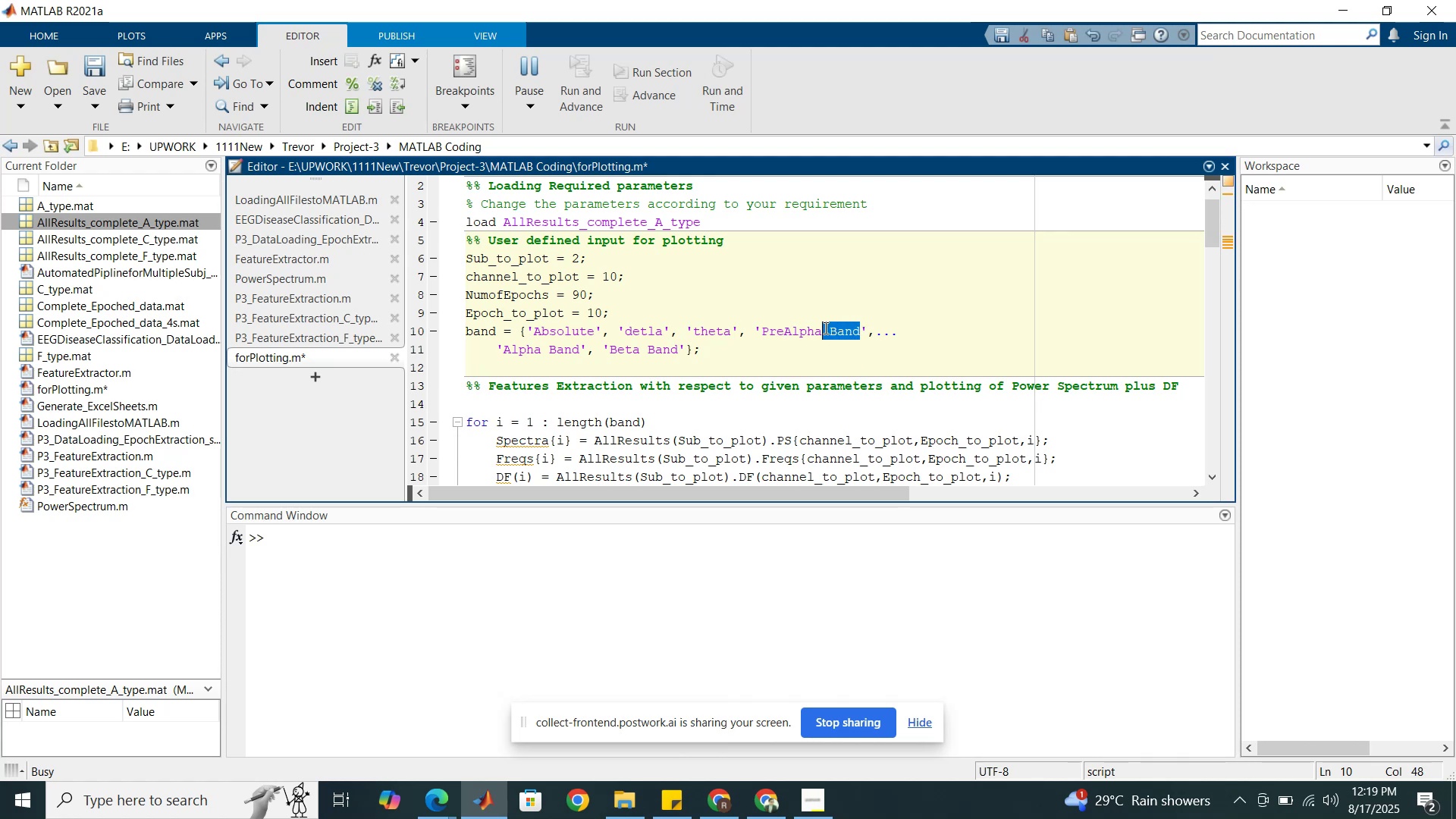 
key(Backspace)
 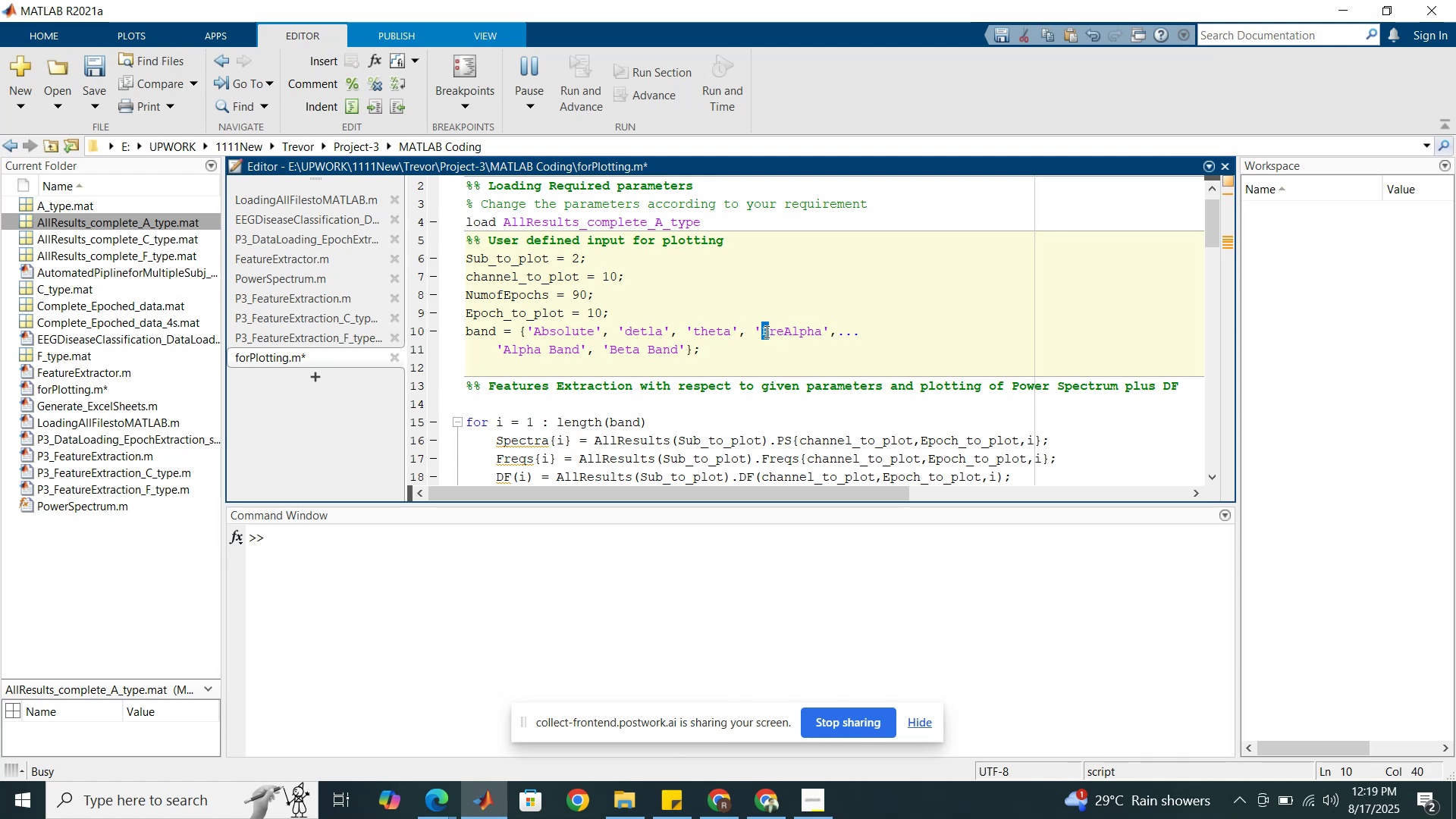 
key(P)
 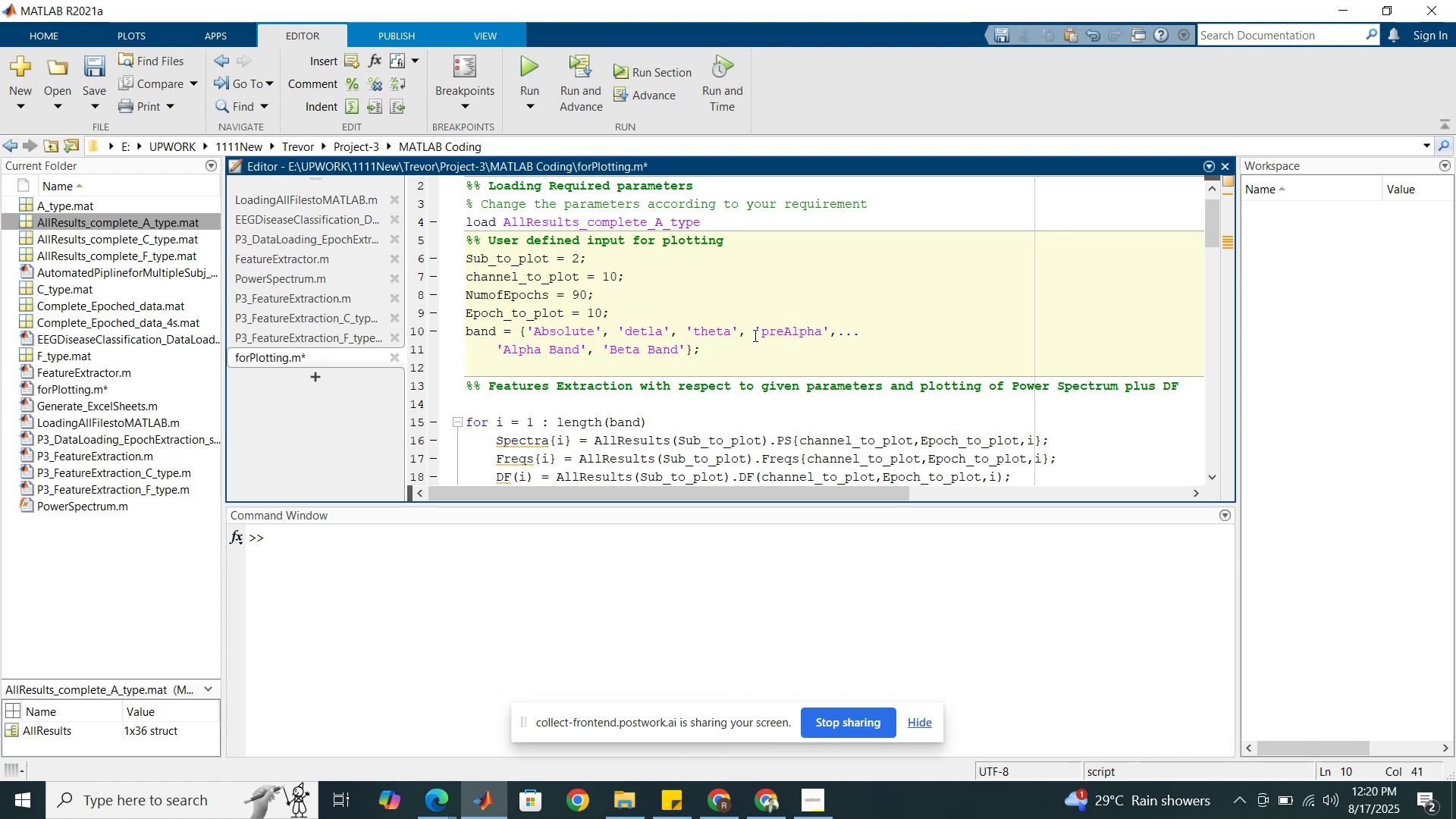 
left_click_drag(start_coordinate=[790, 331], to_coordinate=[786, 328])
 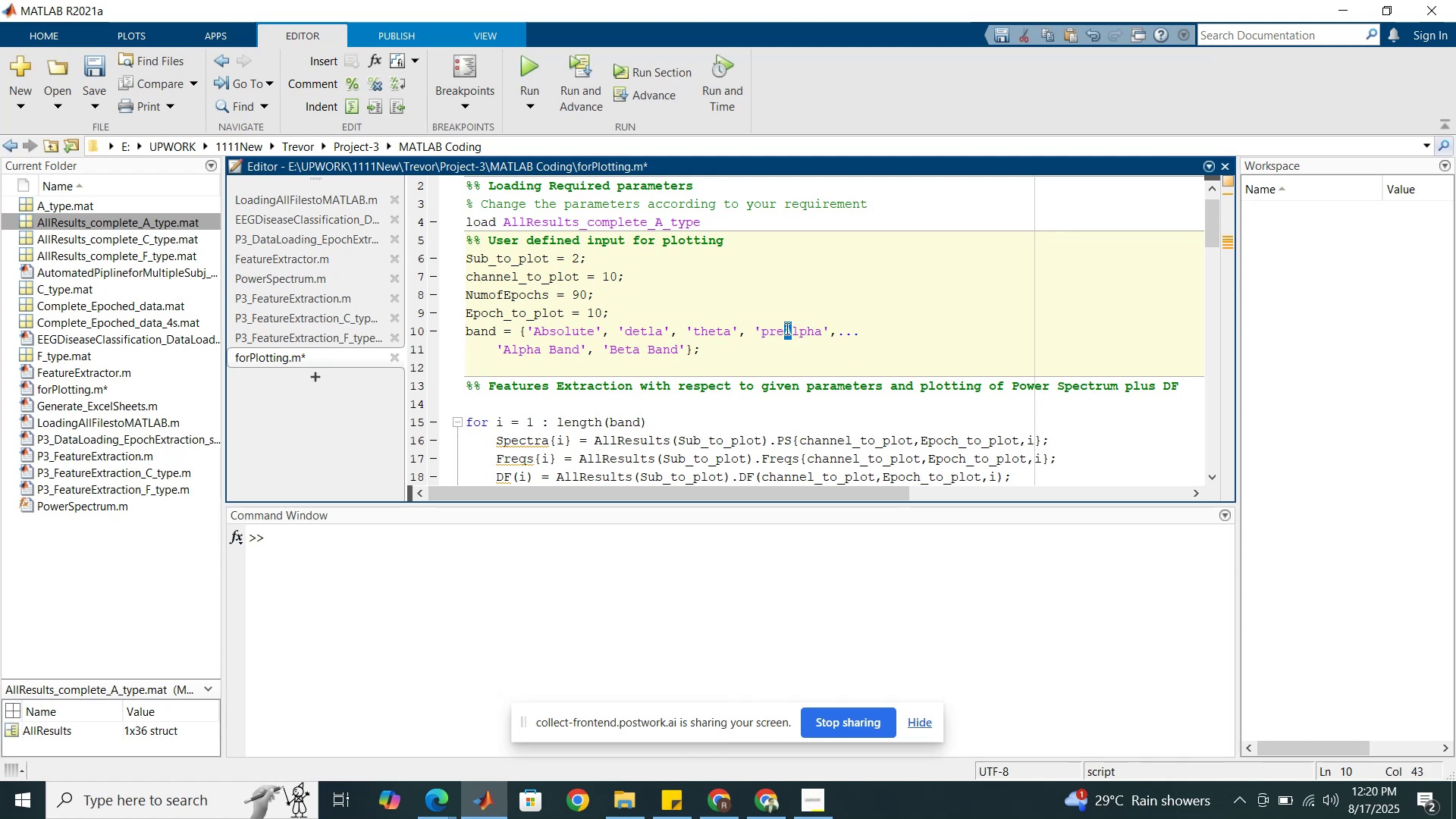 
key(A)
 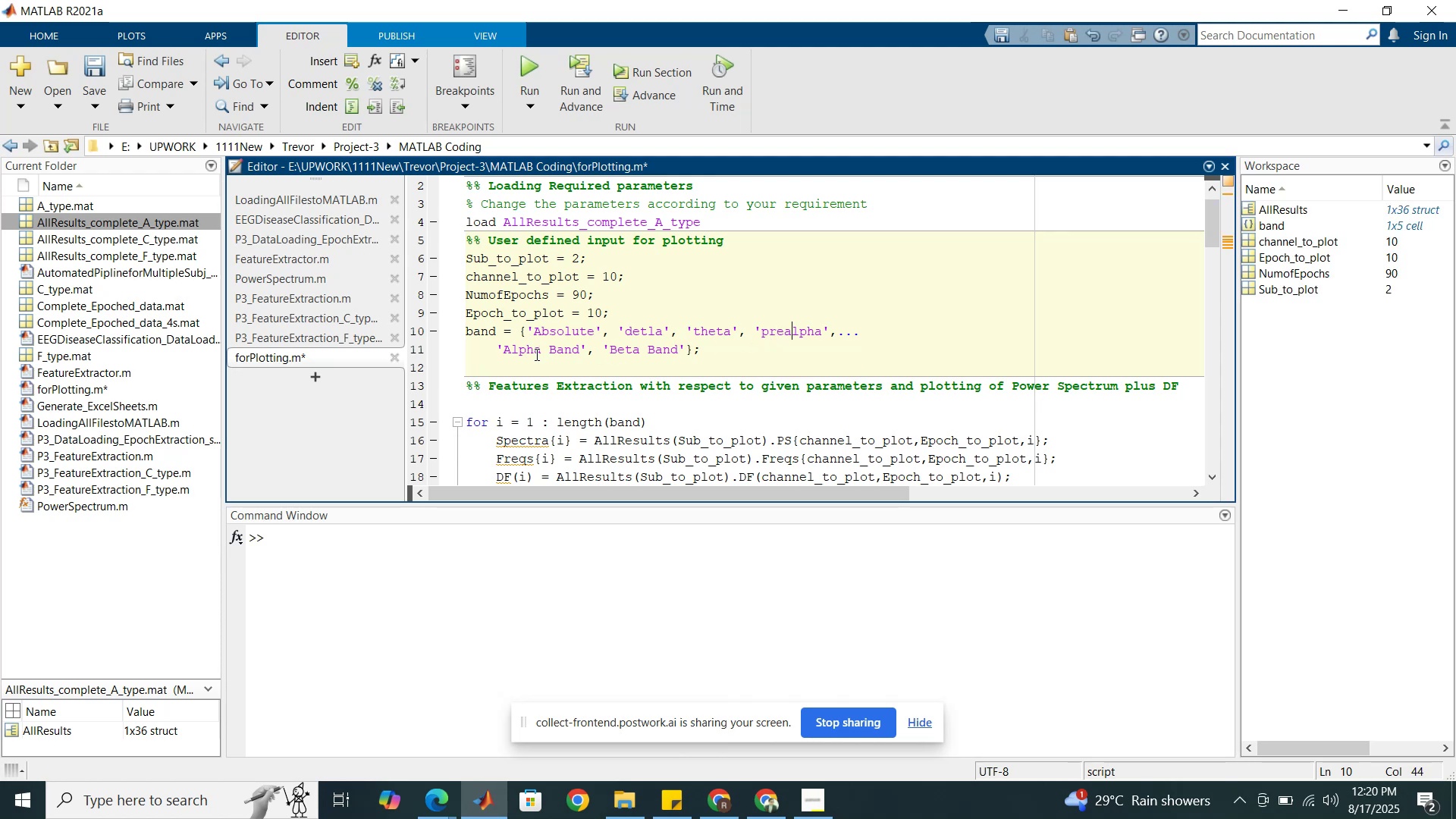 
left_click_drag(start_coordinate=[511, 351], to_coordinate=[507, 350])
 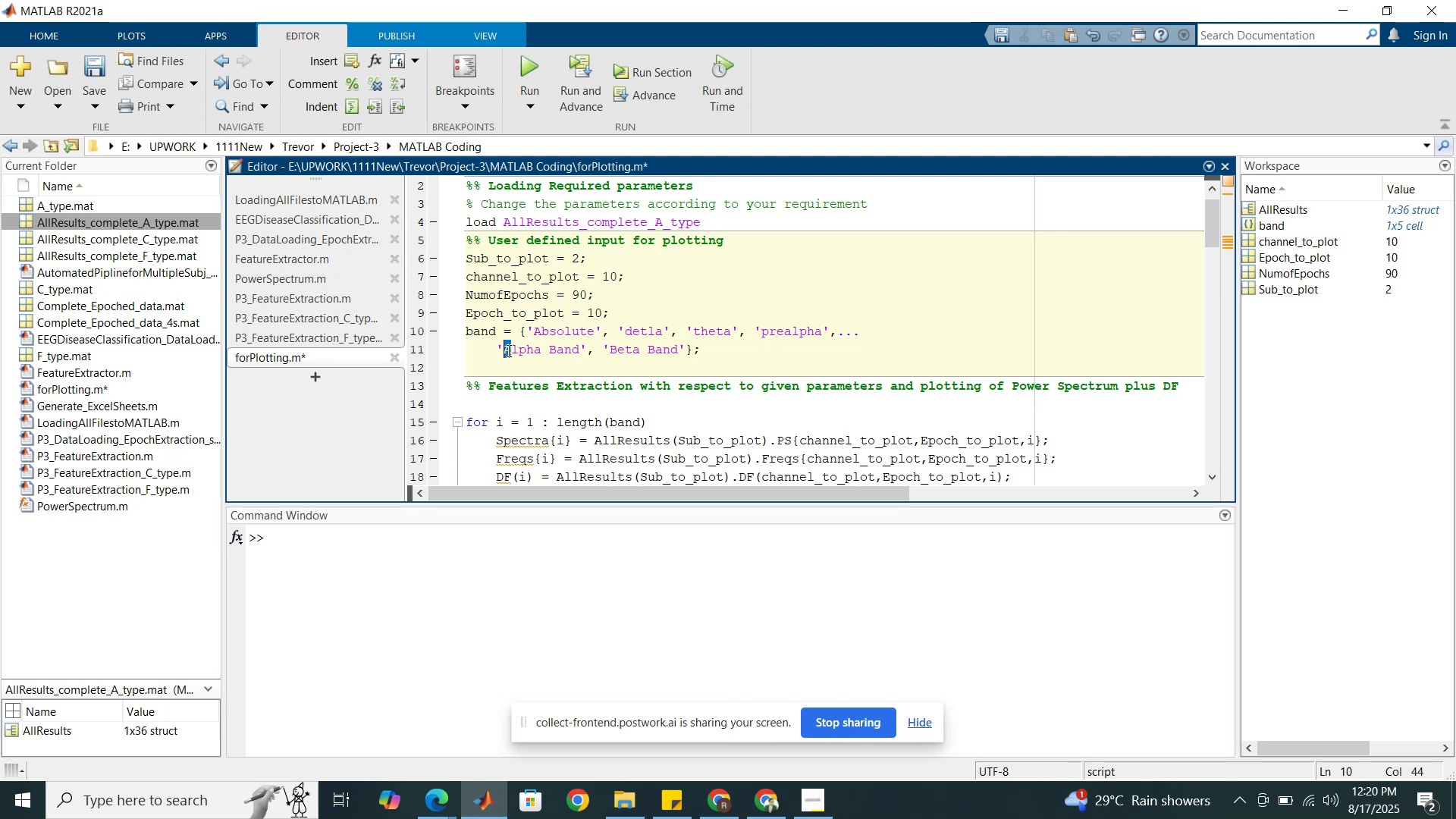 
key(A)
 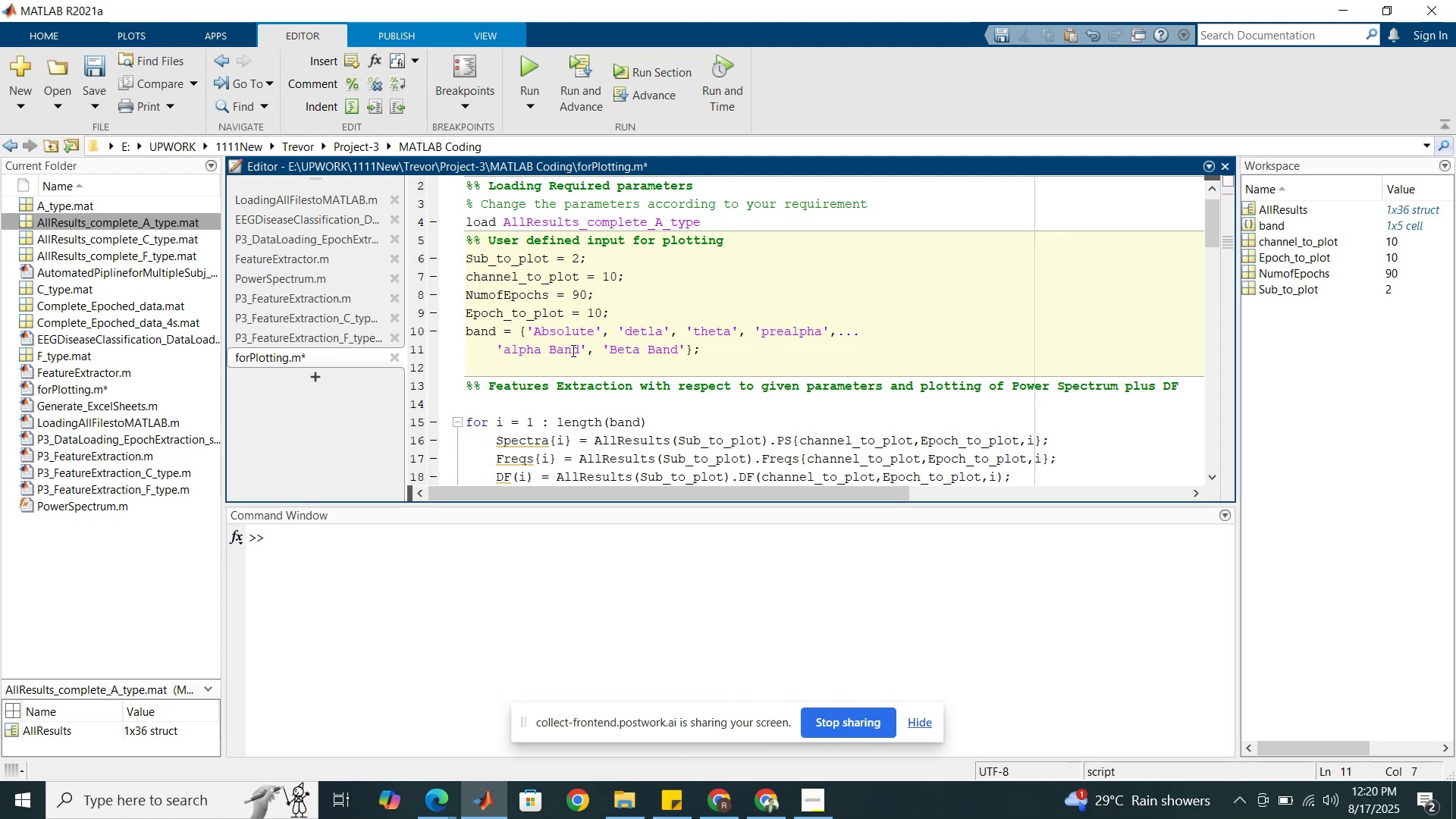 
left_click_drag(start_coordinate=[579, 350], to_coordinate=[544, 349])
 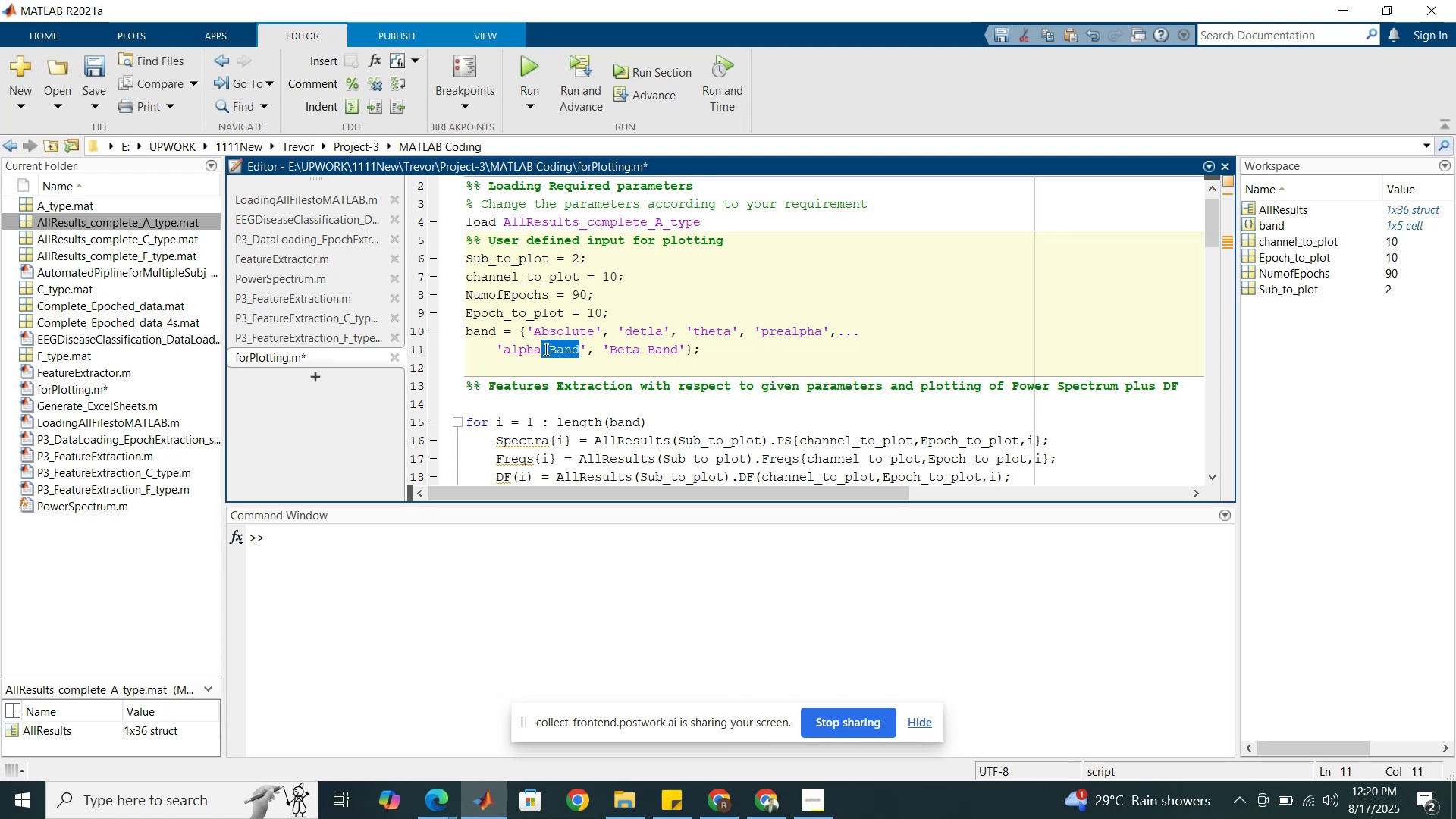 
key(Backspace)
 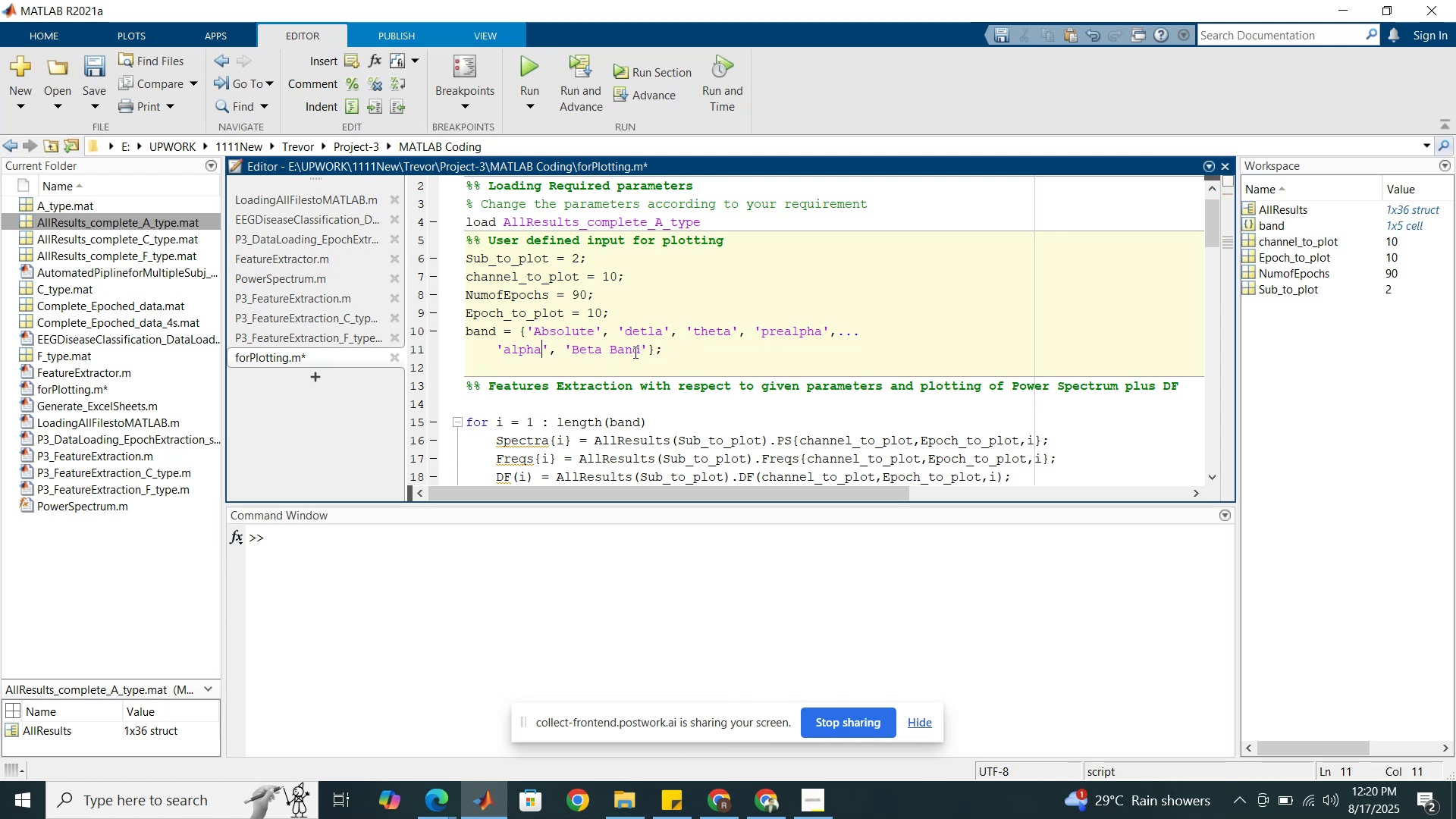 
left_click_drag(start_coordinate=[639, 351], to_coordinate=[572, 350])
 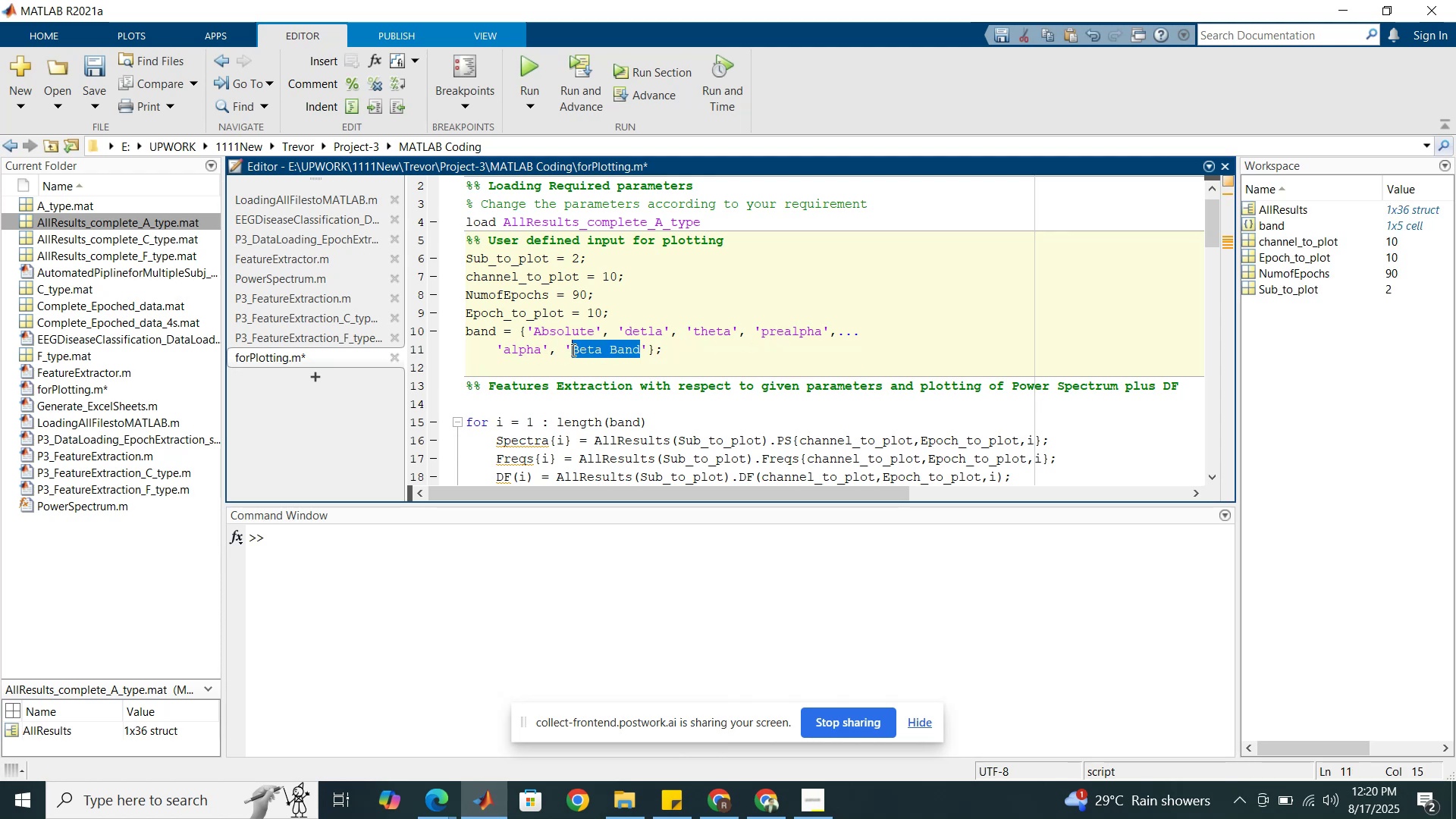 
type(beta)
 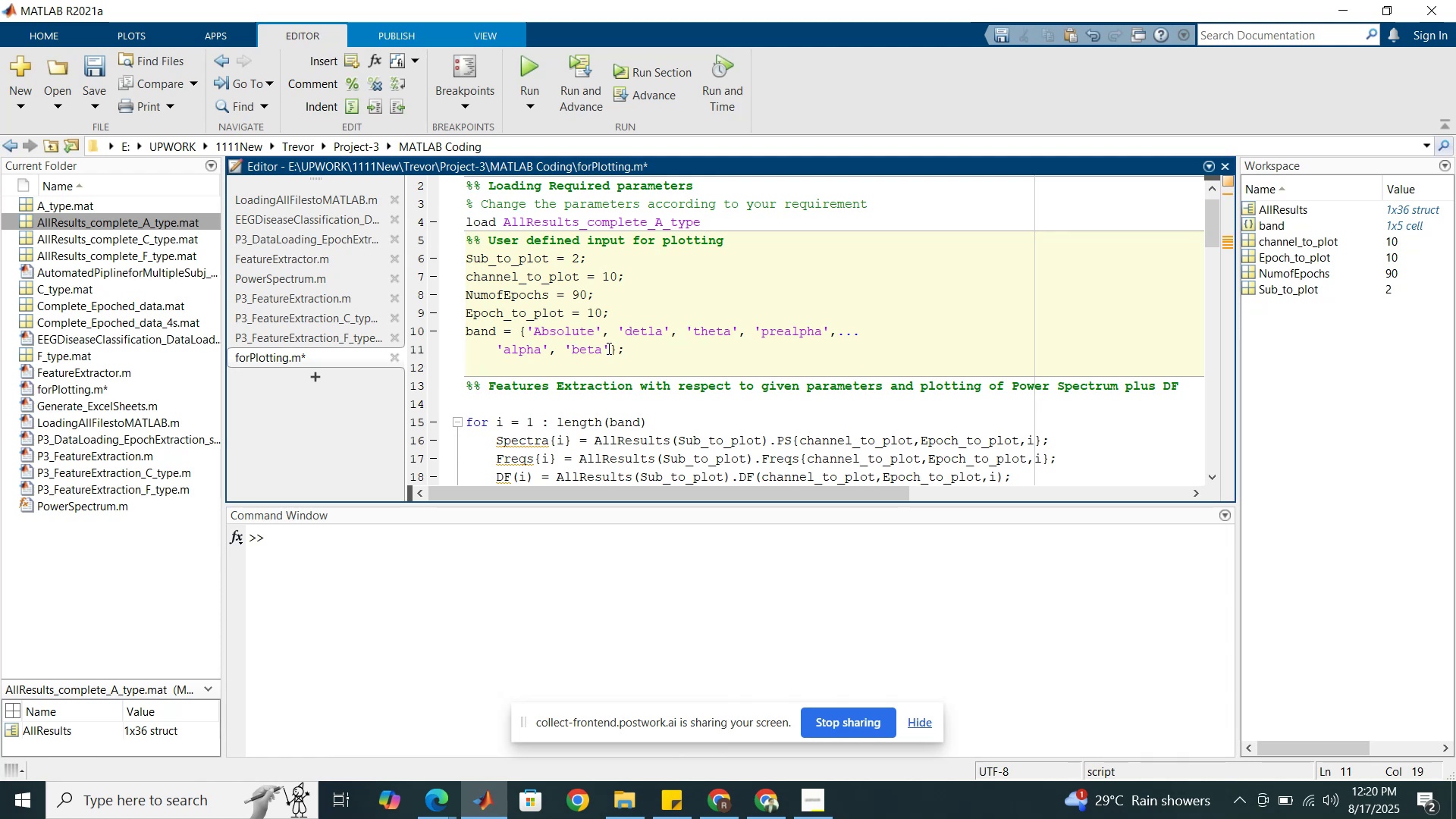 
left_click([607, 348])
 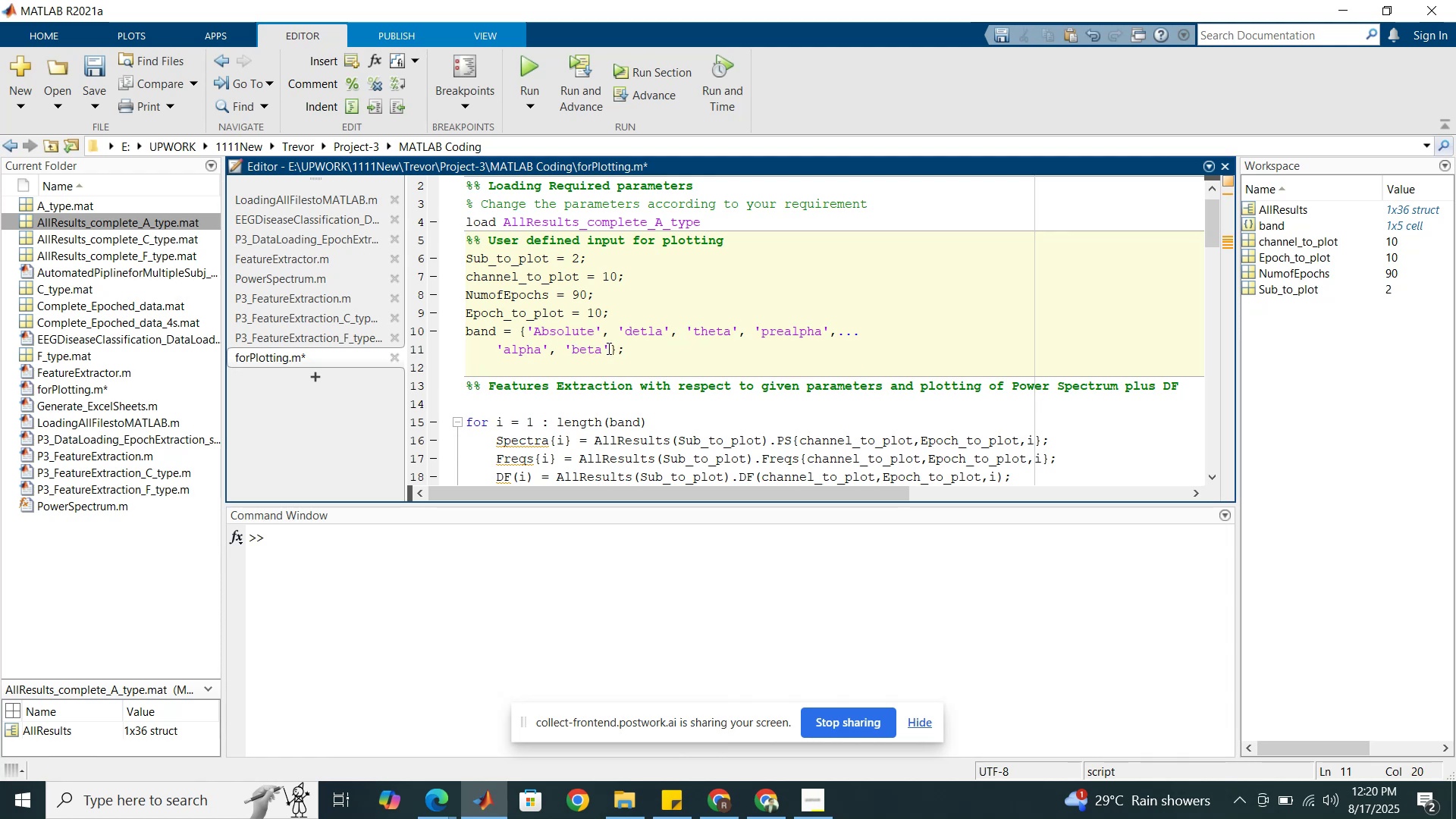 
key(Comma)
 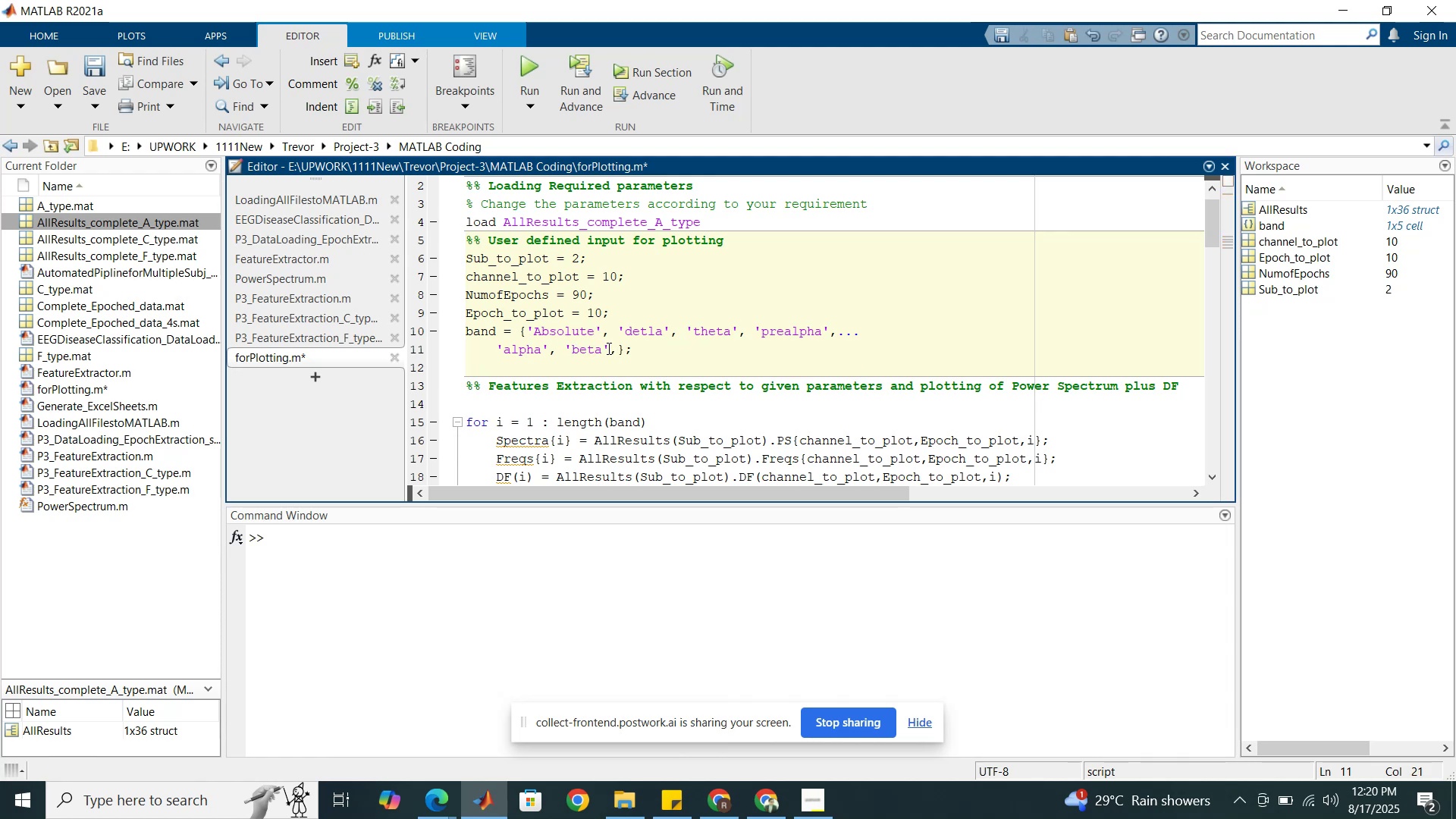 
key(Space)
 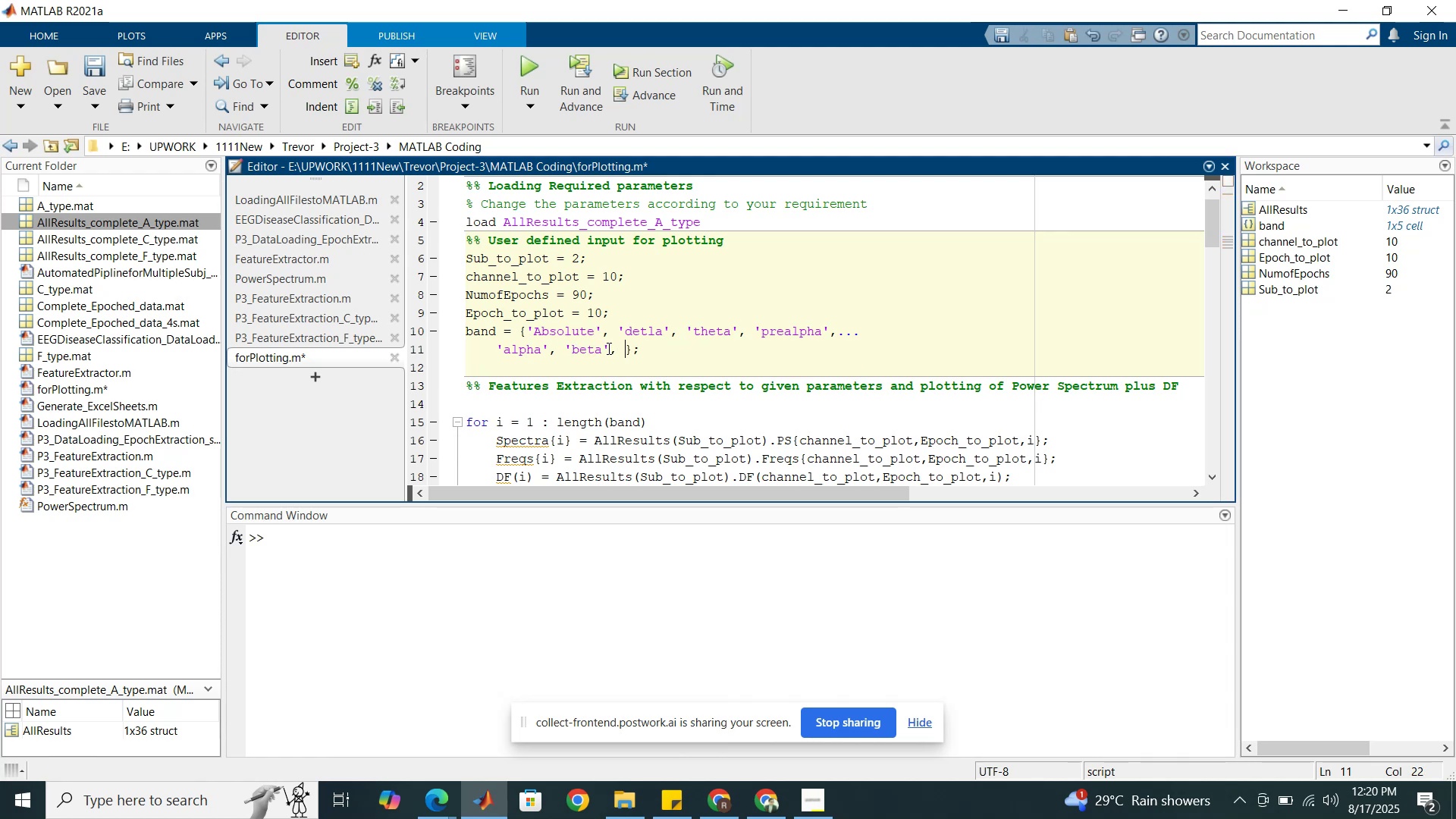 
key(Quote)
 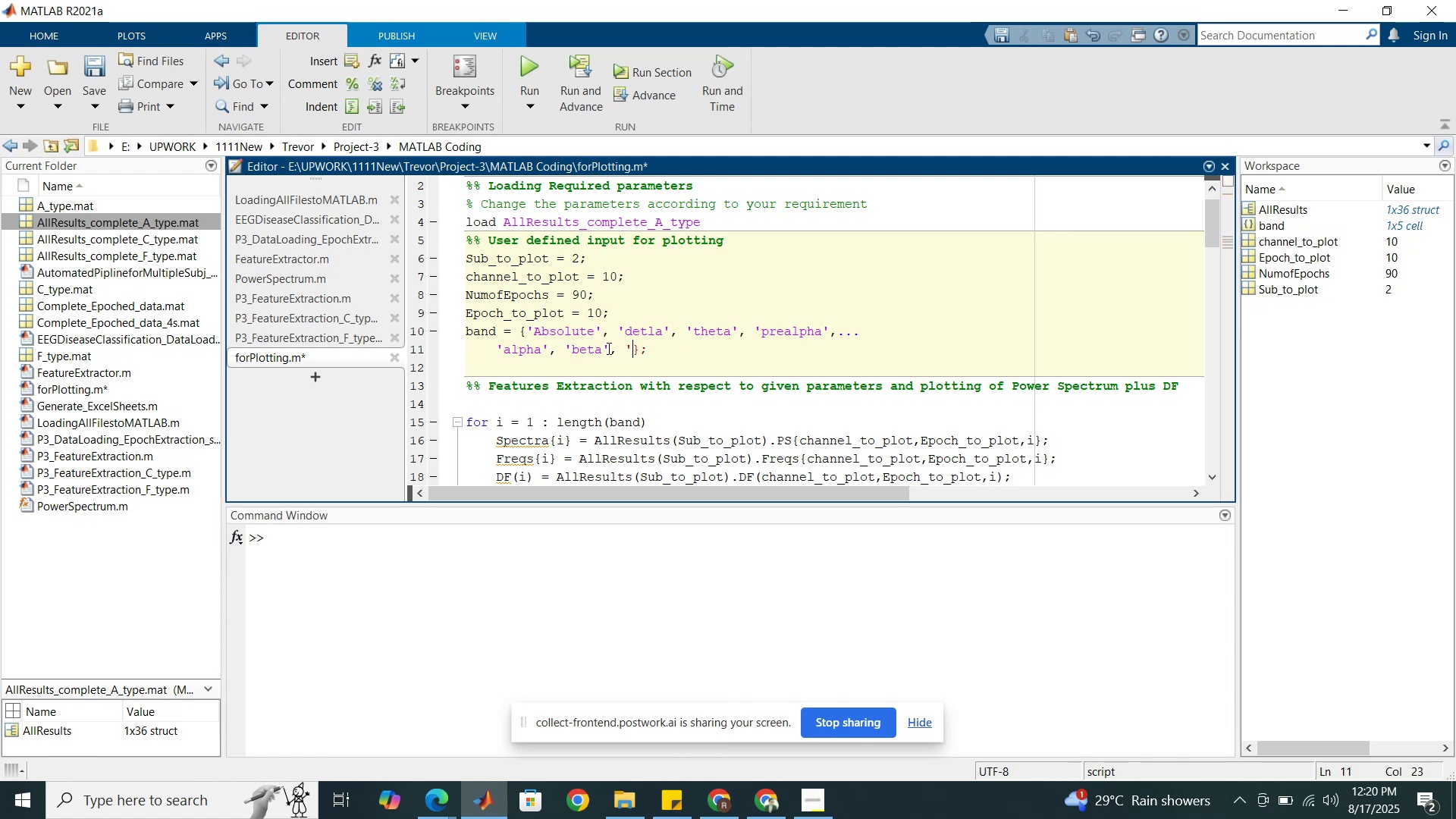 
key(Quote)
 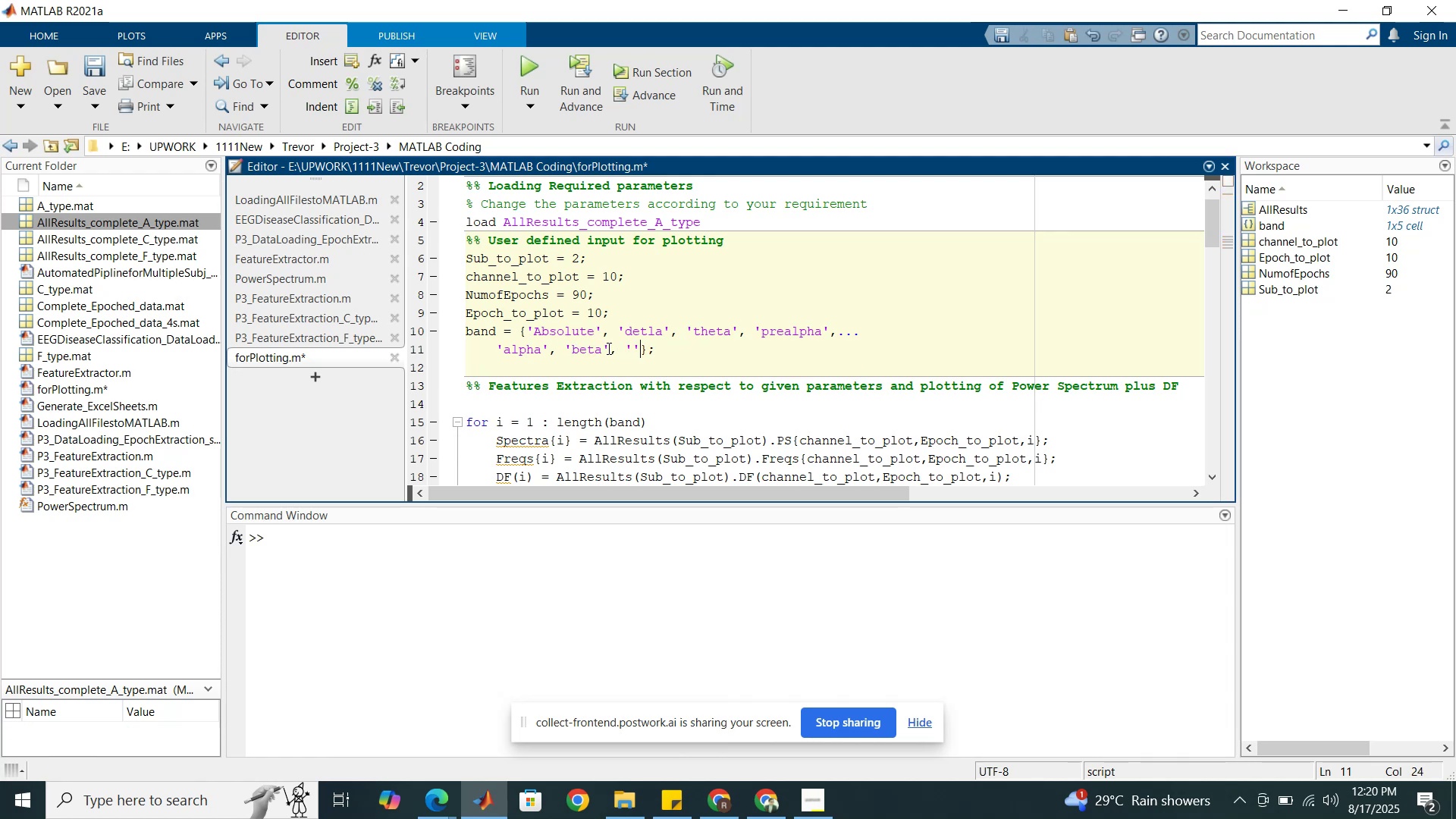 
key(ArrowLeft)
 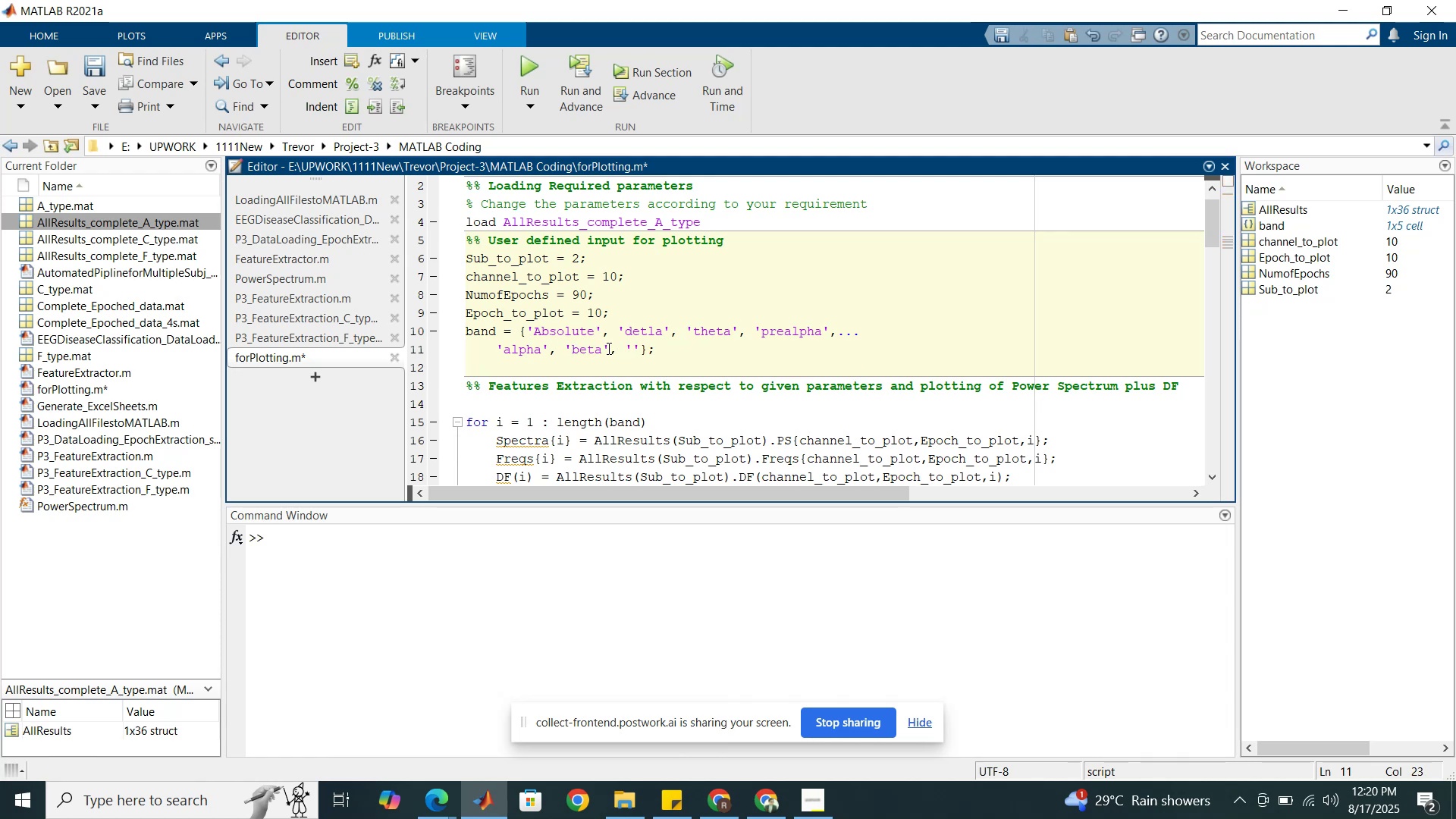 
type(gamma)
 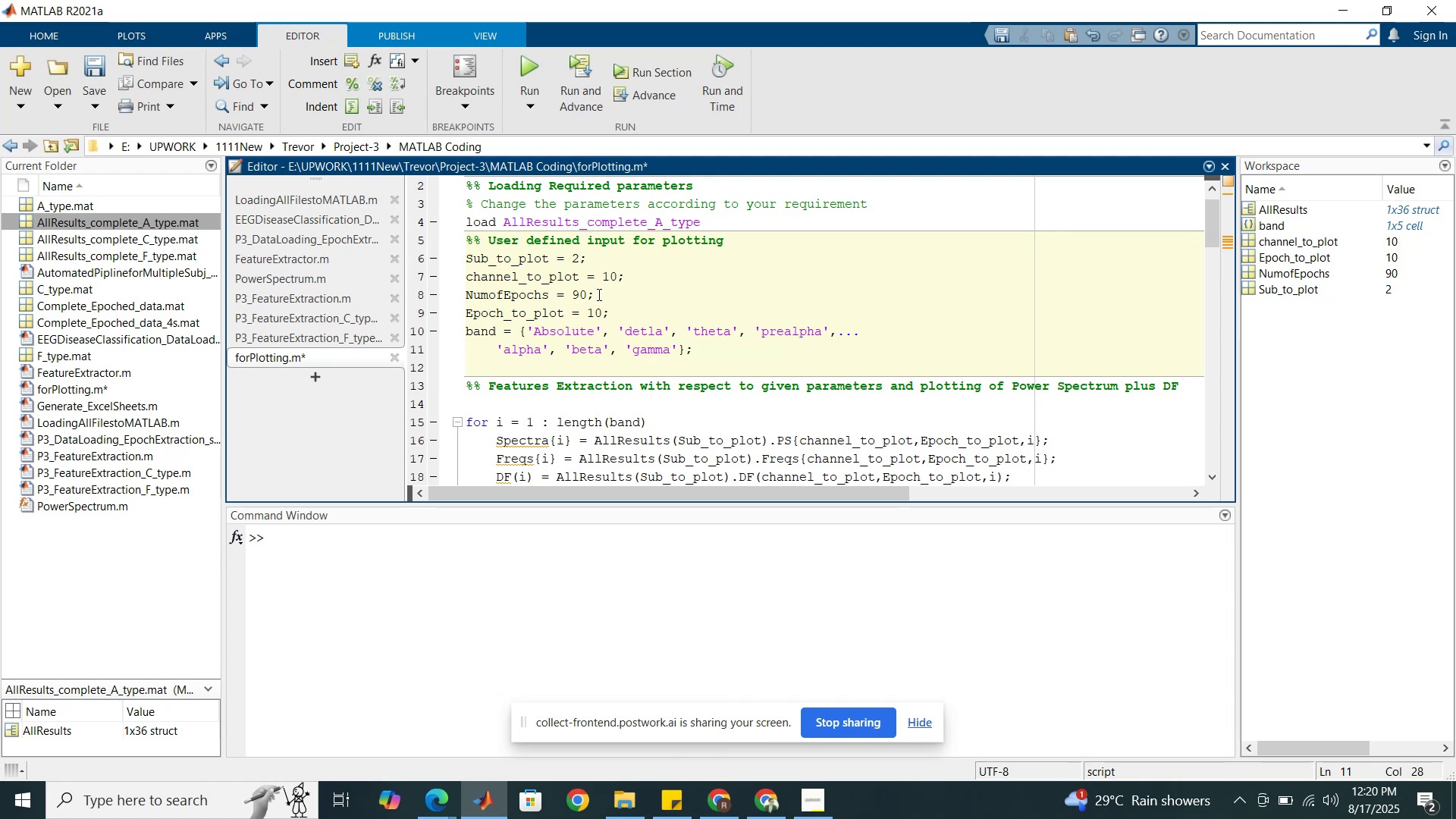 
left_click([595, 284])
 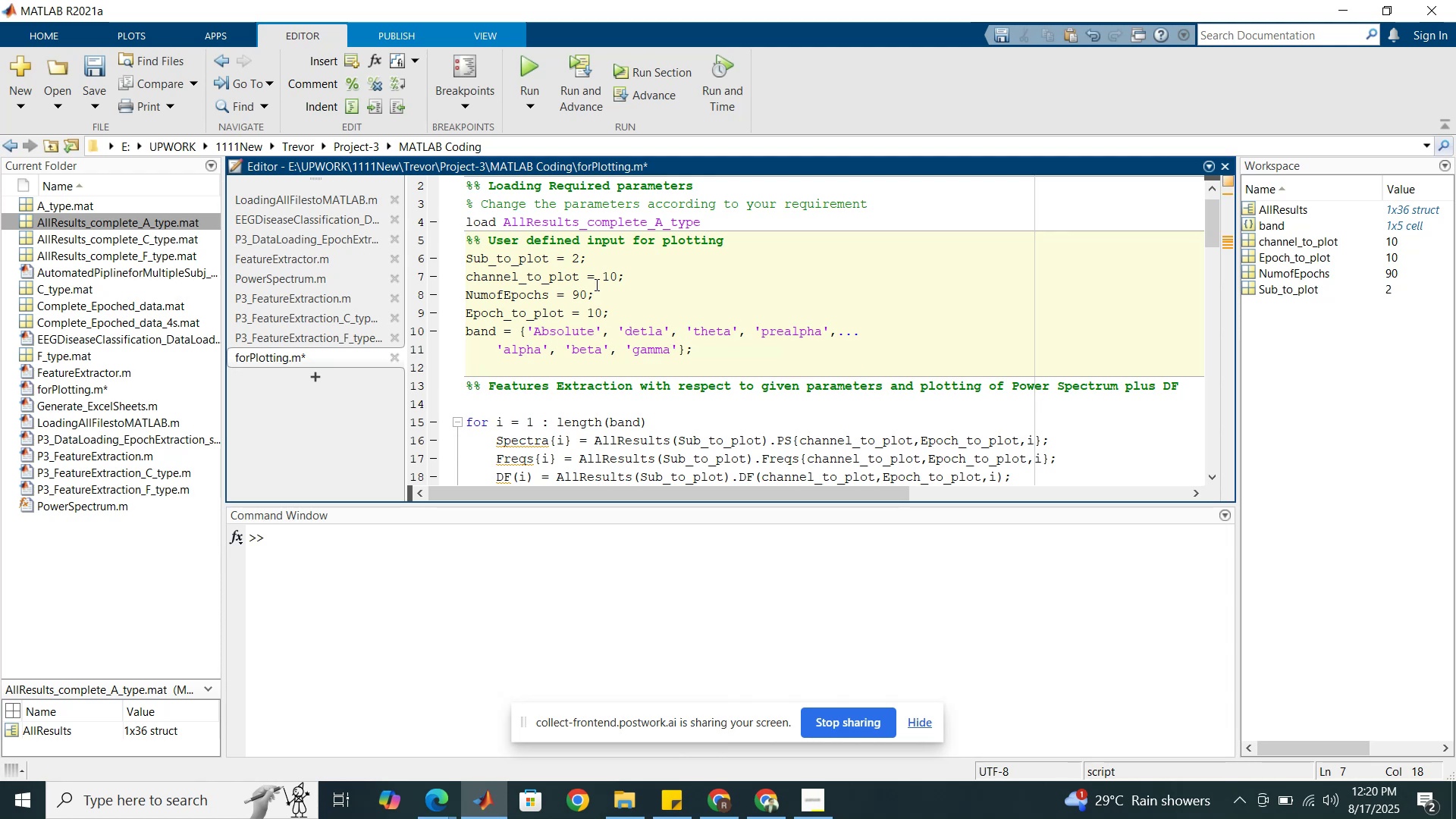 
left_click([595, 284])
 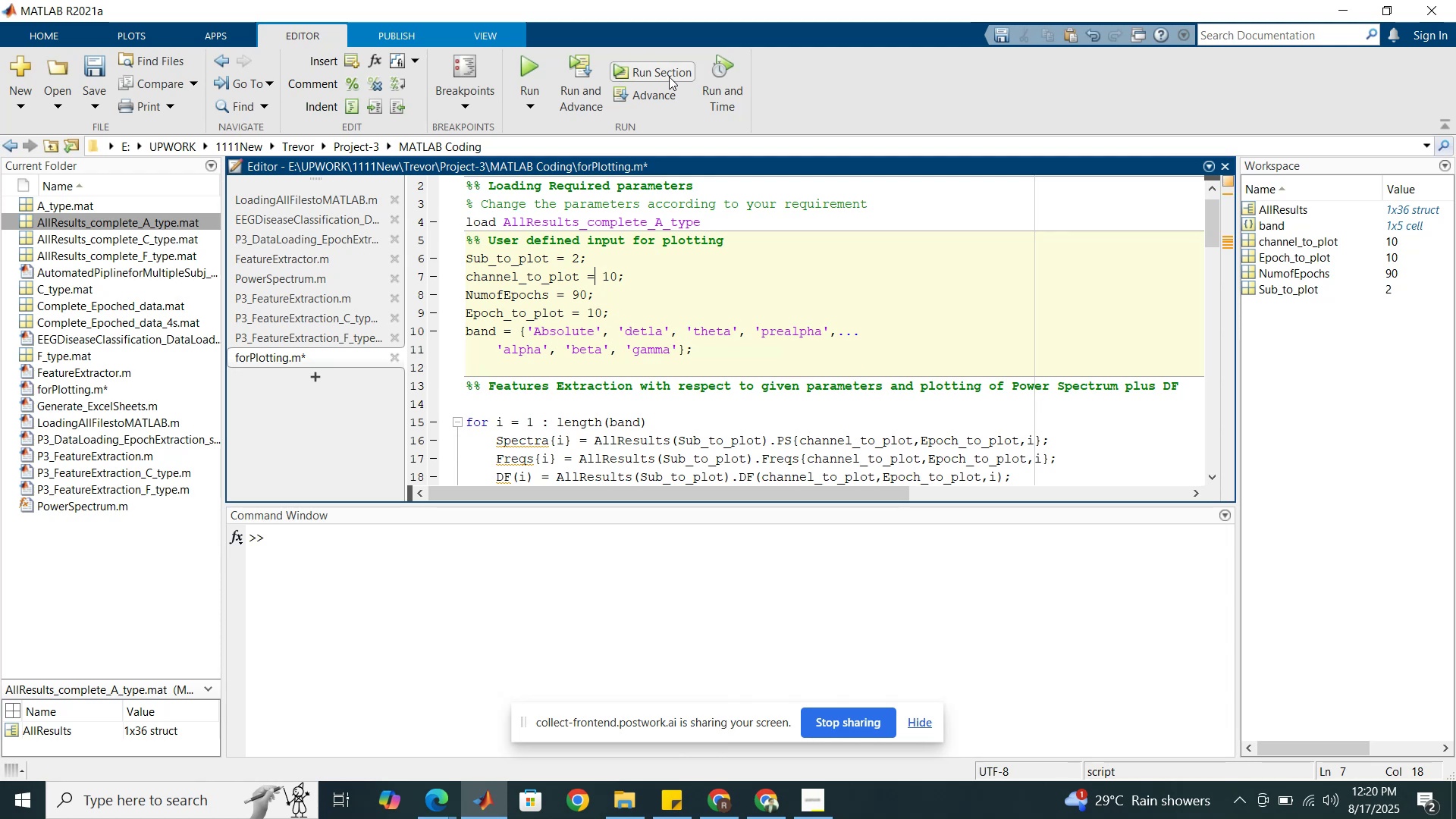 
left_click([669, 77])
 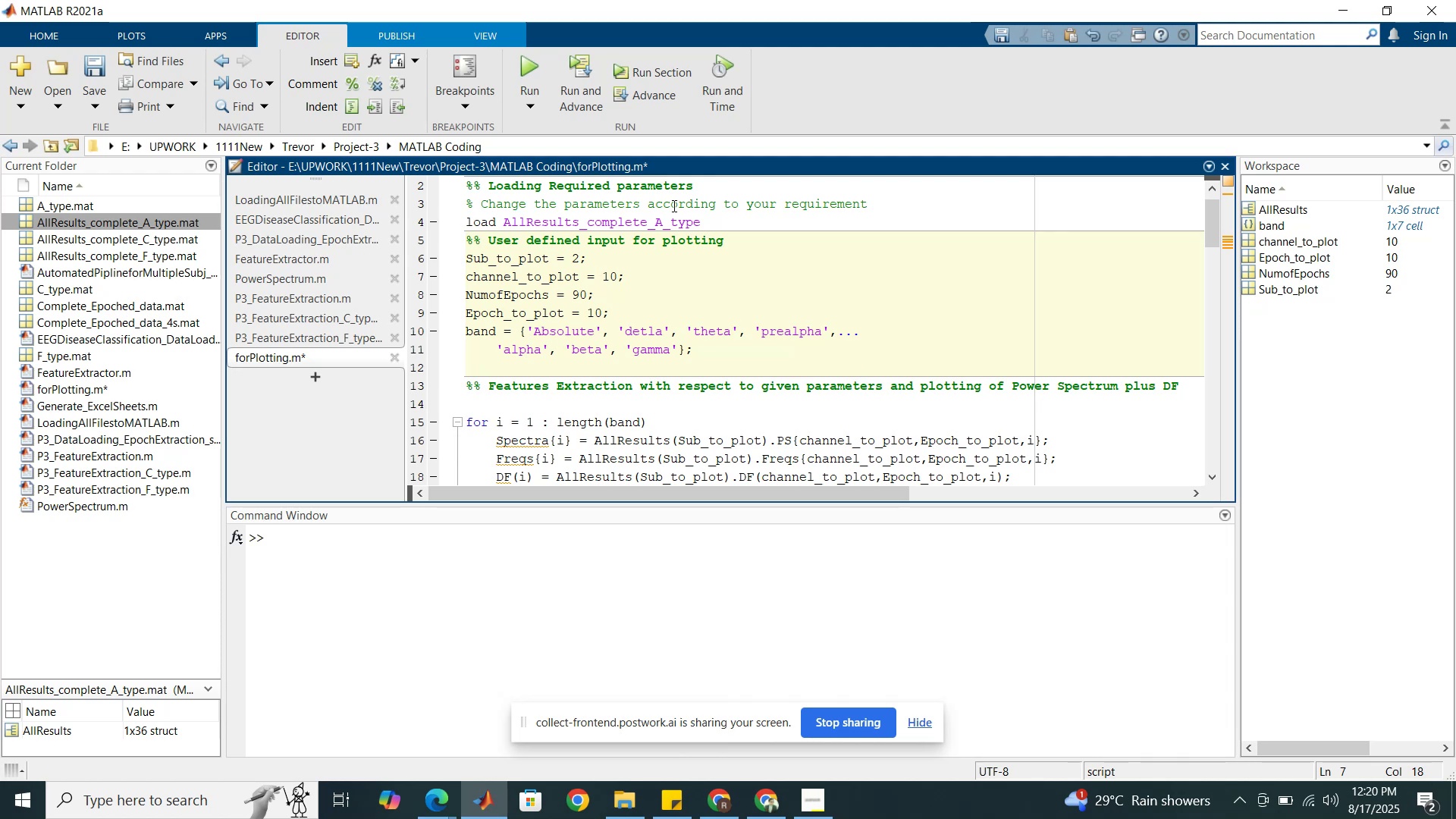 
wait(9.2)
 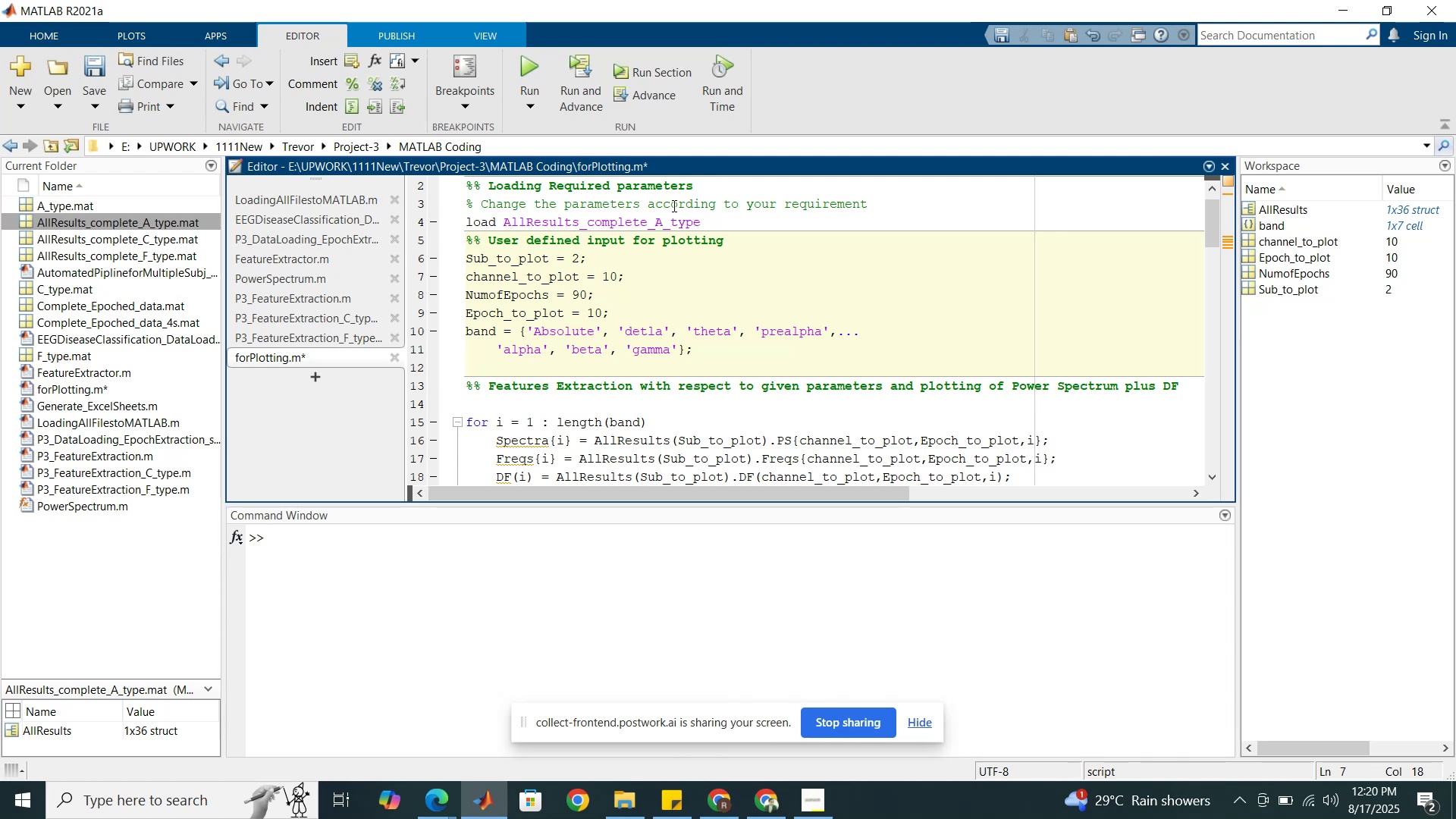 
scroll: coordinate [649, 302], scroll_direction: down, amount: 3.0
 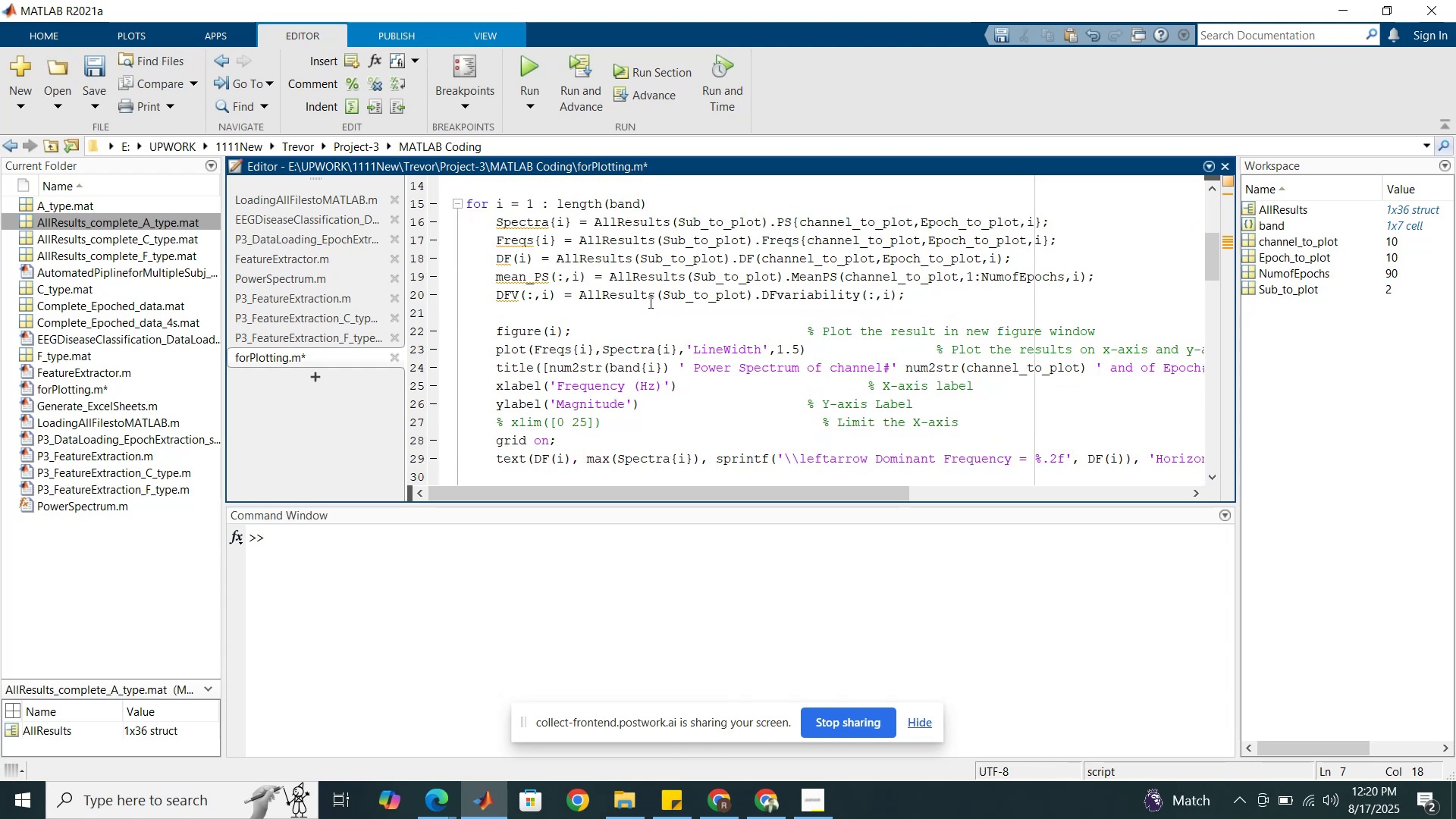 
wait(9.77)
 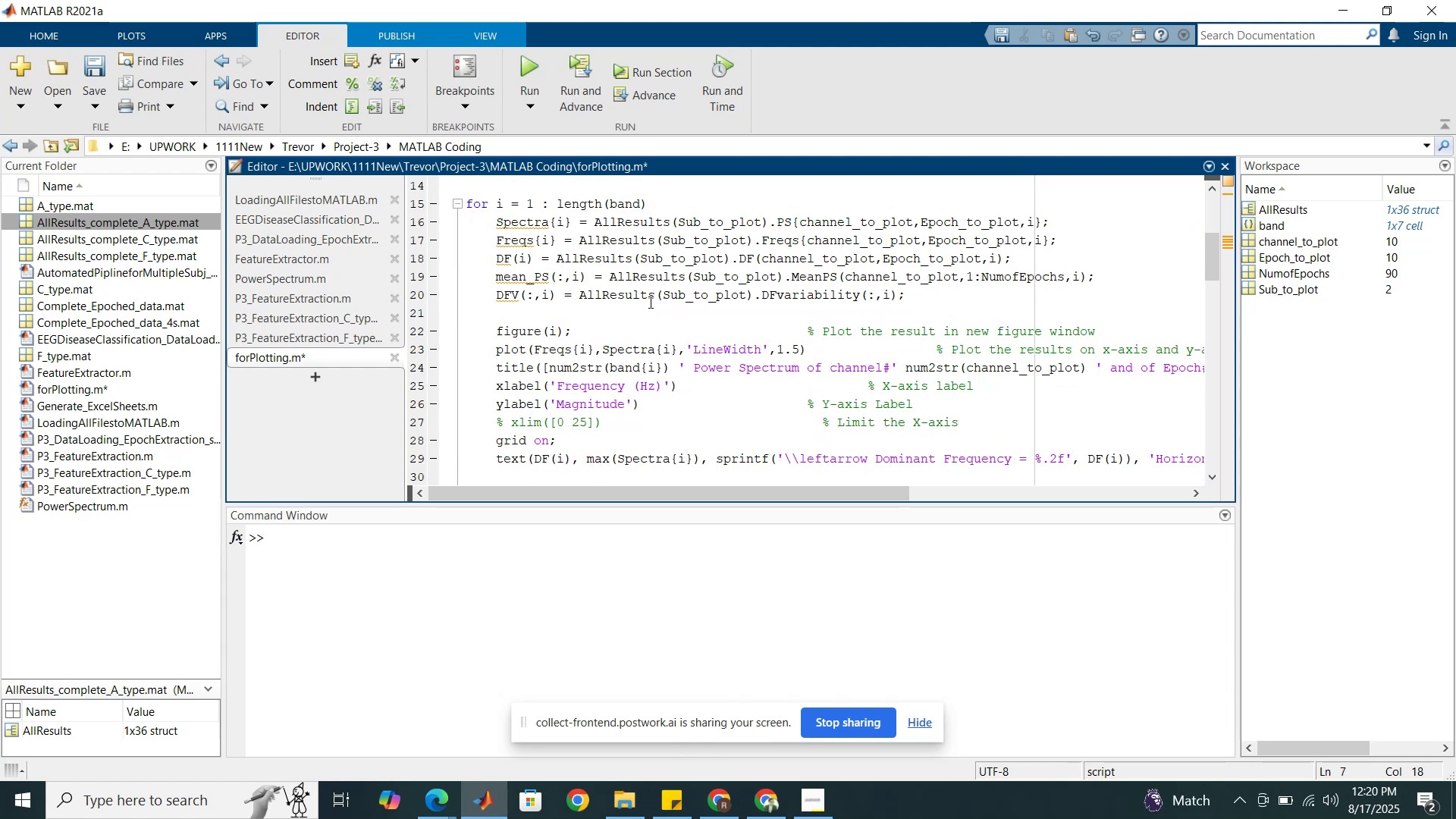 
scroll: coordinate [649, 302], scroll_direction: up, amount: 3.0
 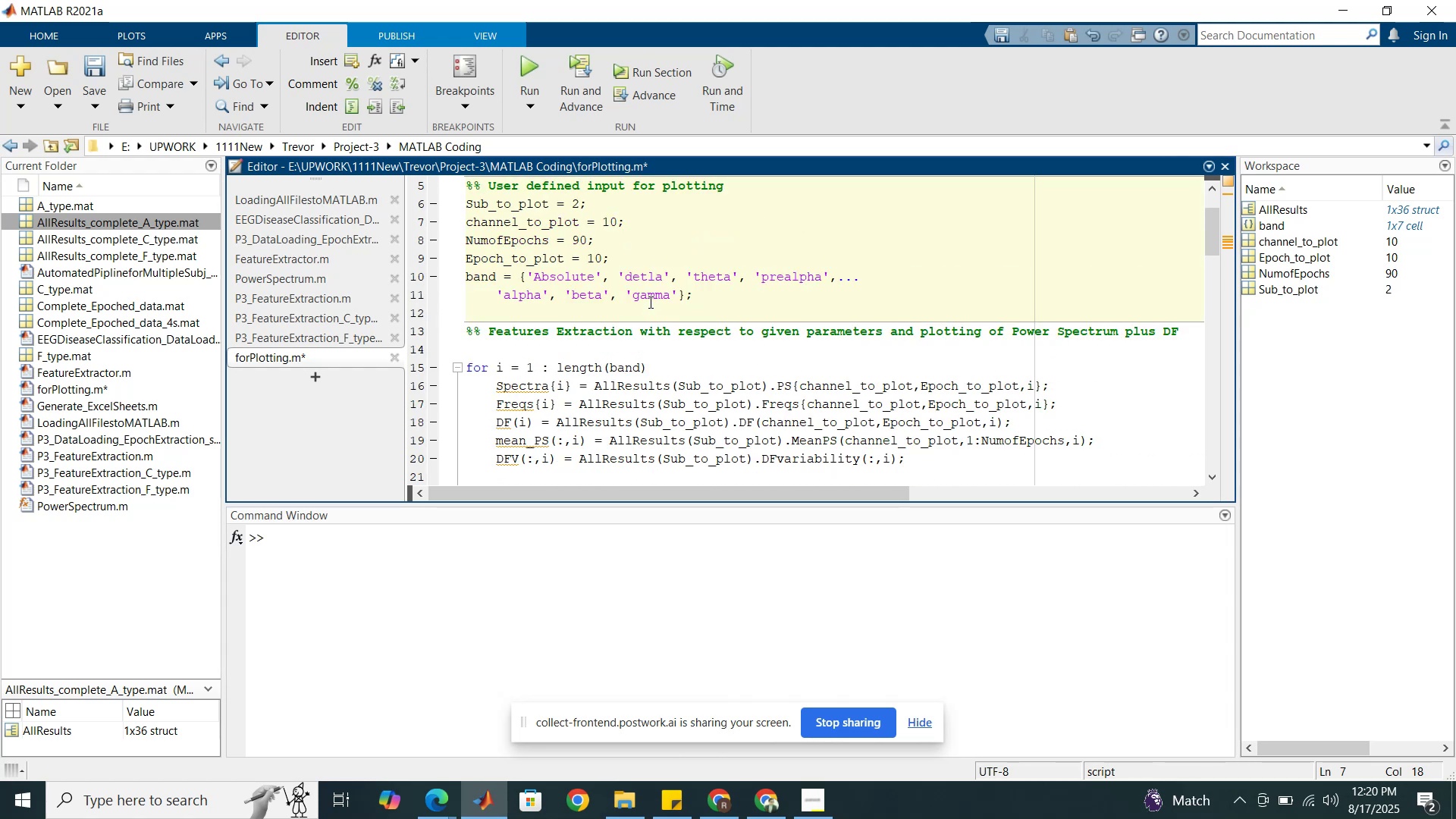 
scroll: coordinate [649, 302], scroll_direction: down, amount: 5.0
 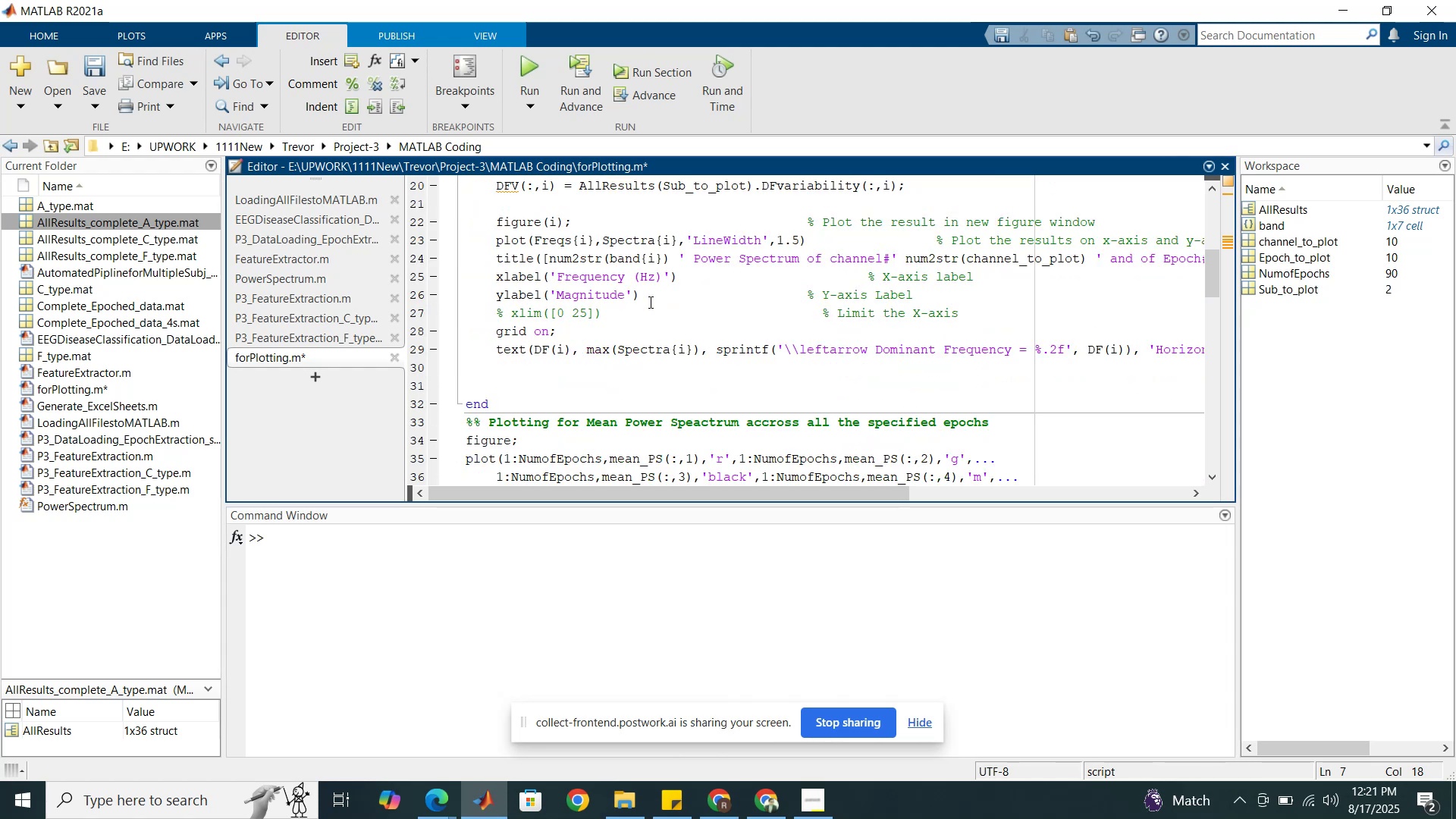 
left_click([649, 302])
 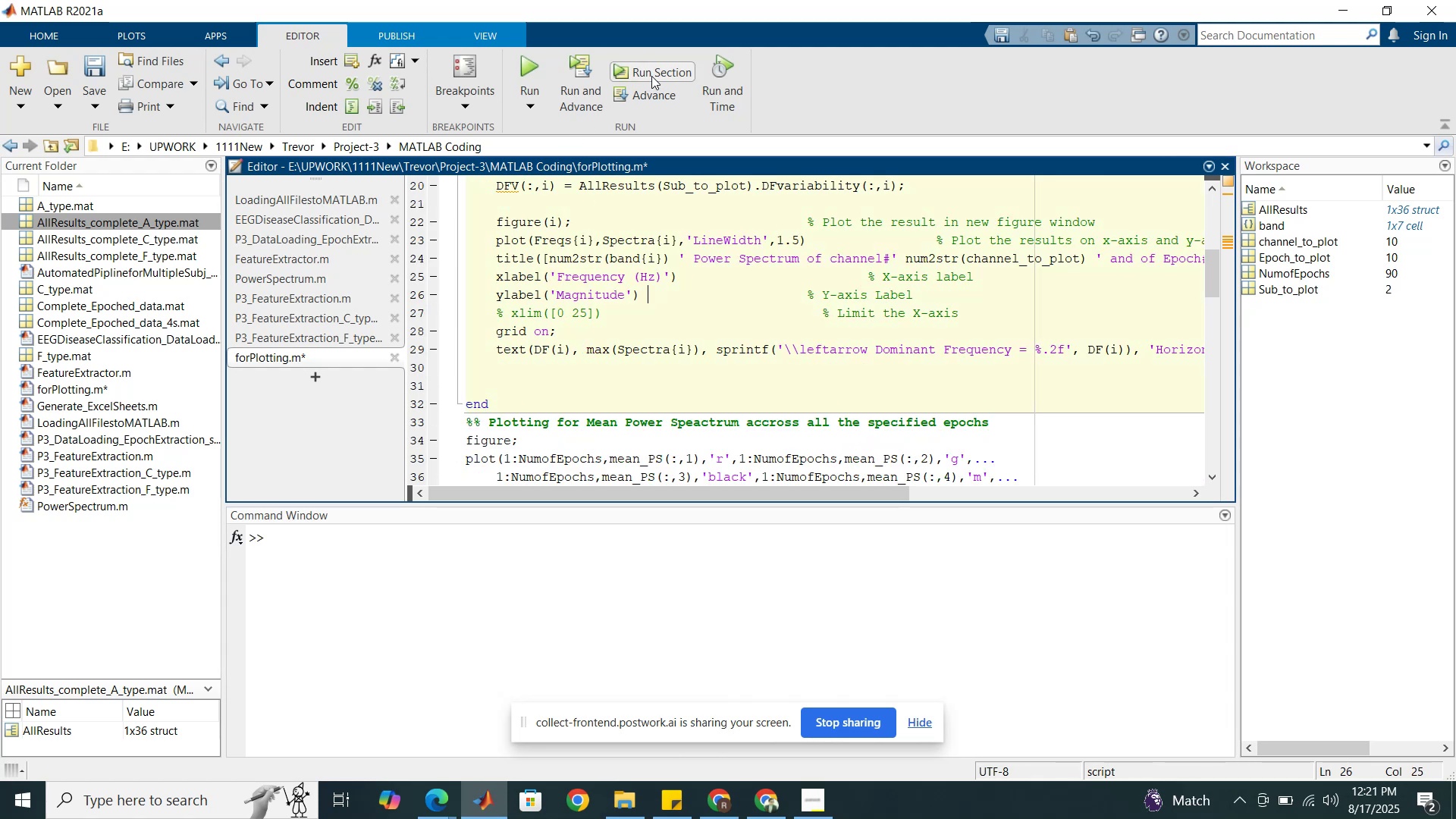 
left_click([651, 76])
 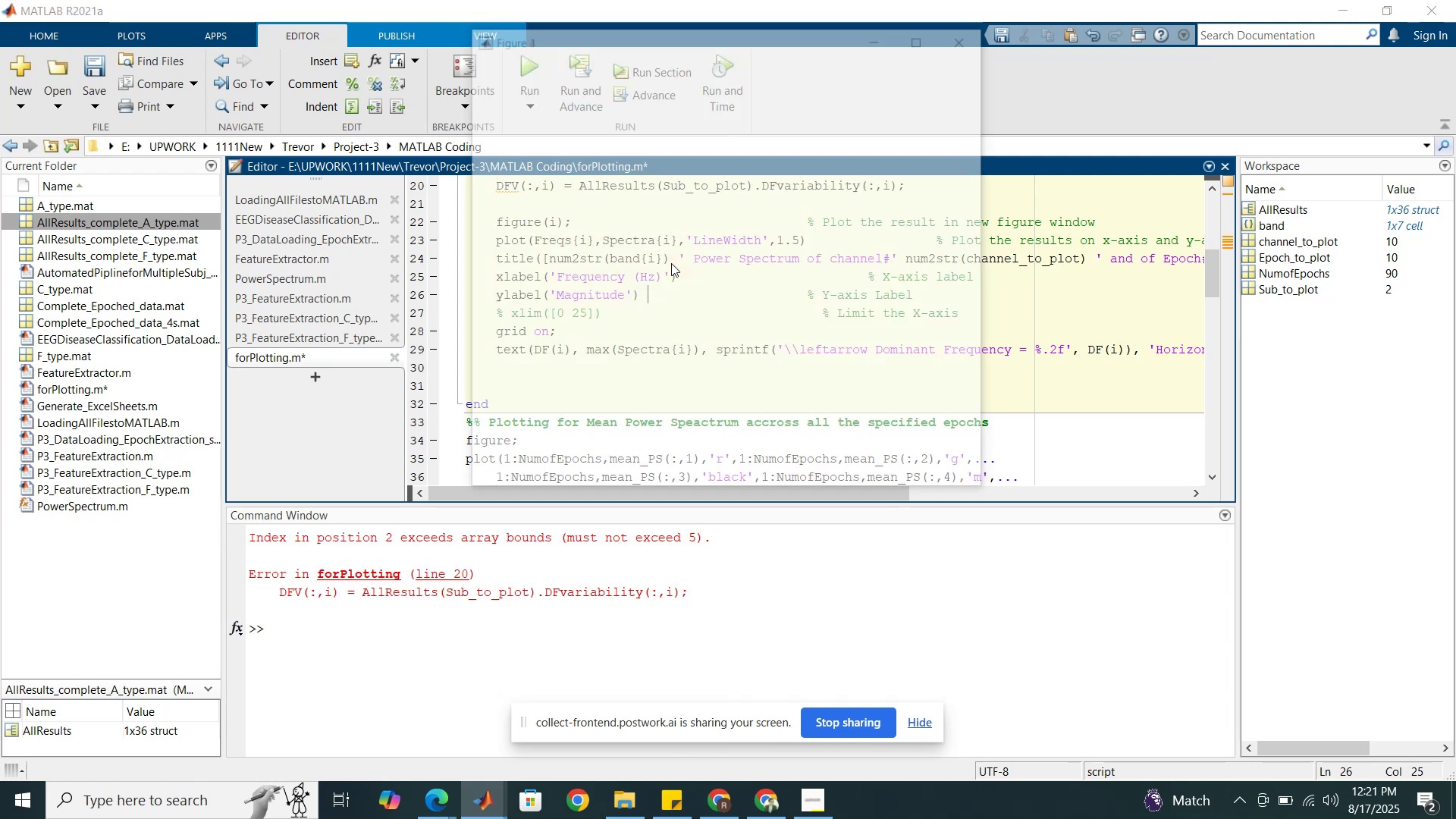 
wait(15.27)
 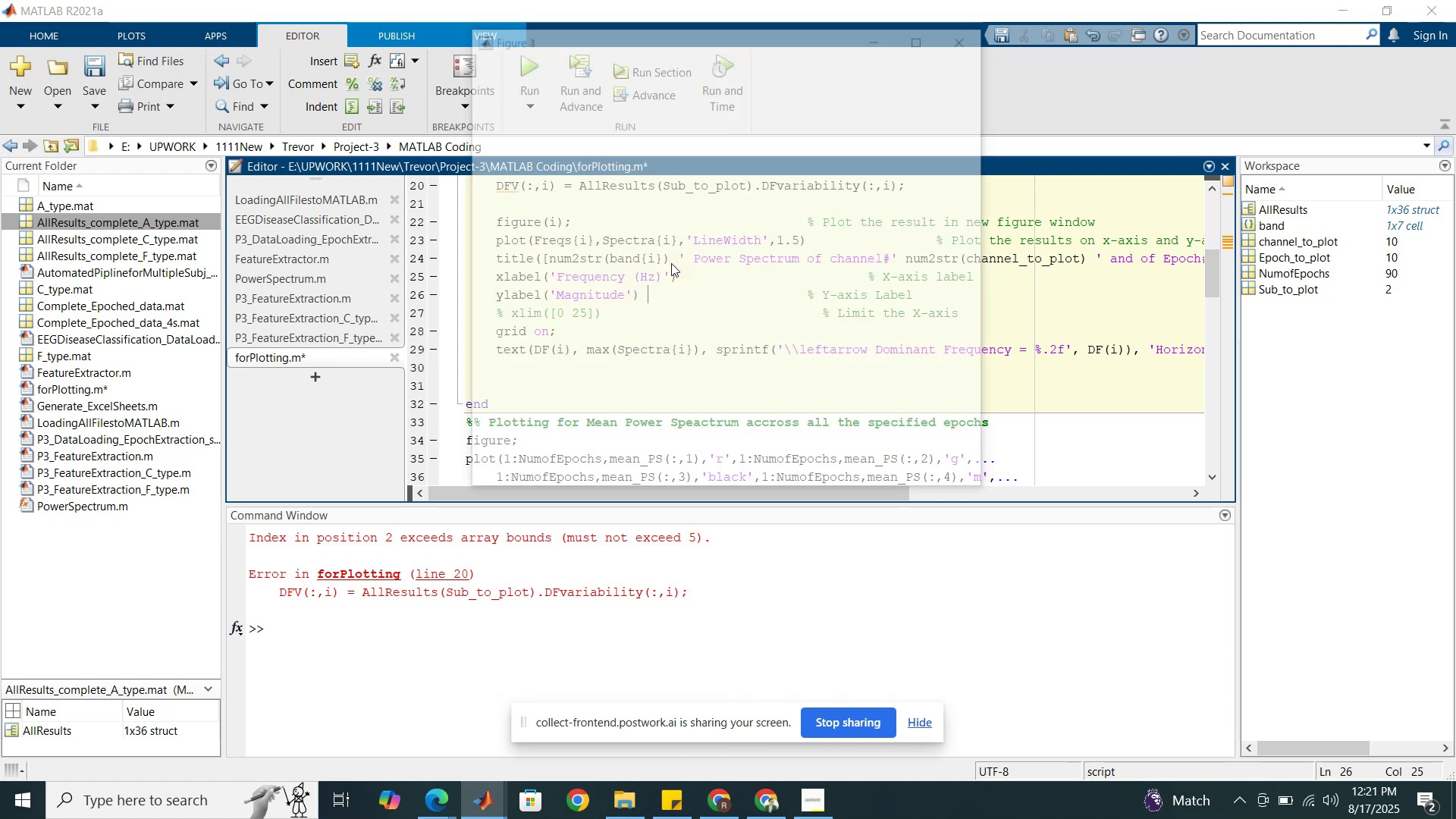 
left_click([1056, 309])
 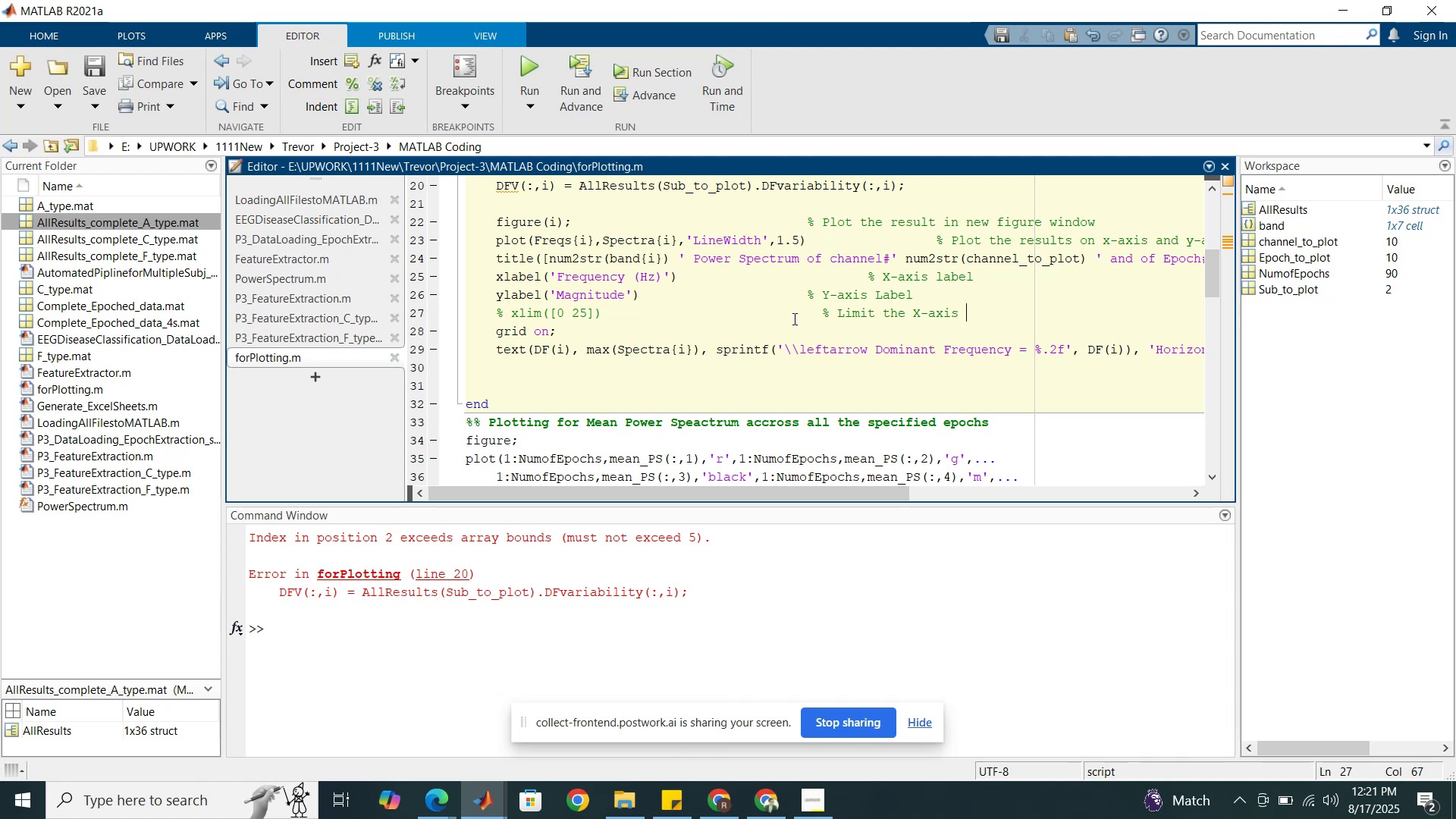 
wait(9.49)
 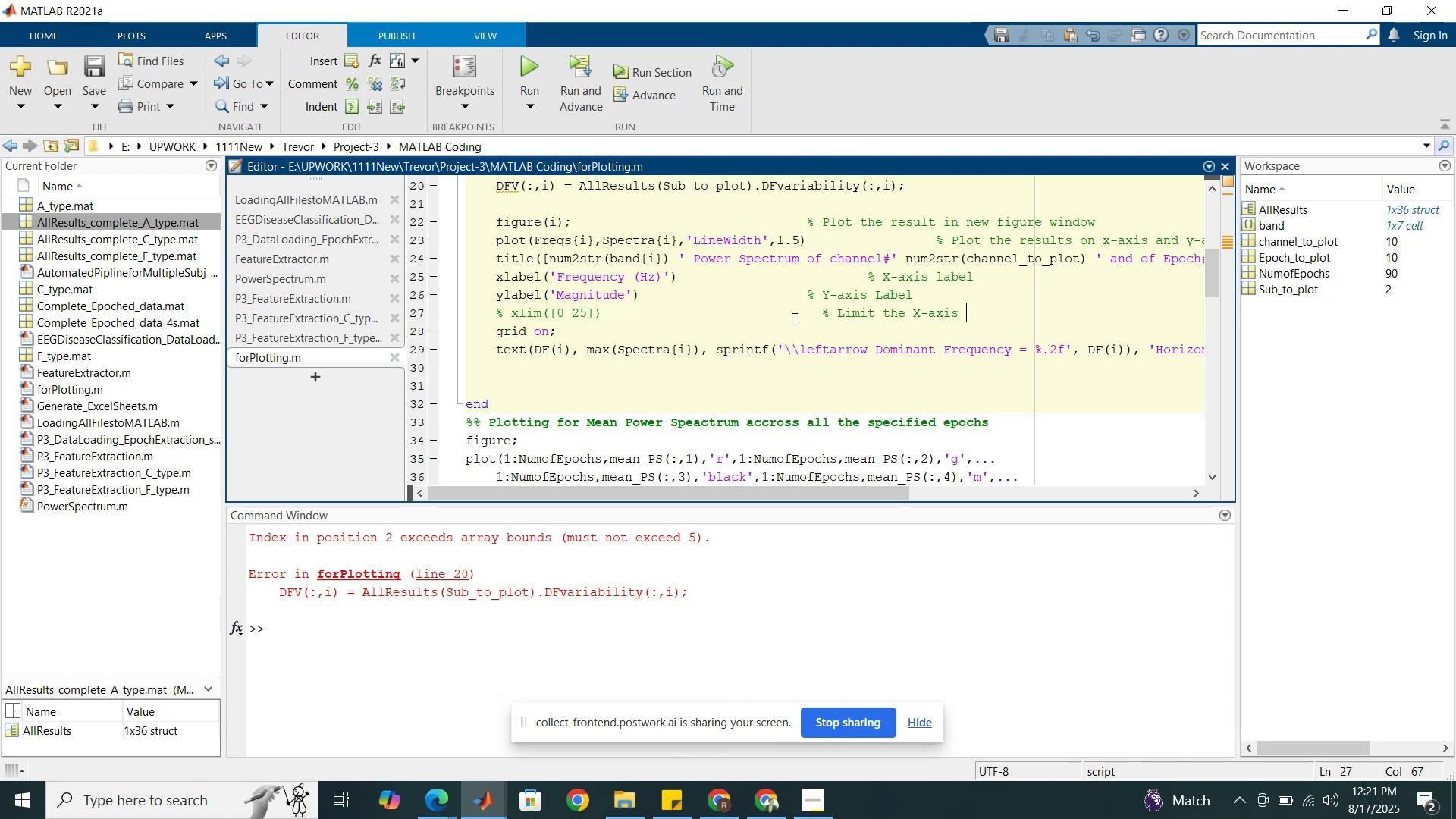 
scroll: coordinate [641, 329], scroll_direction: up, amount: 1.0
 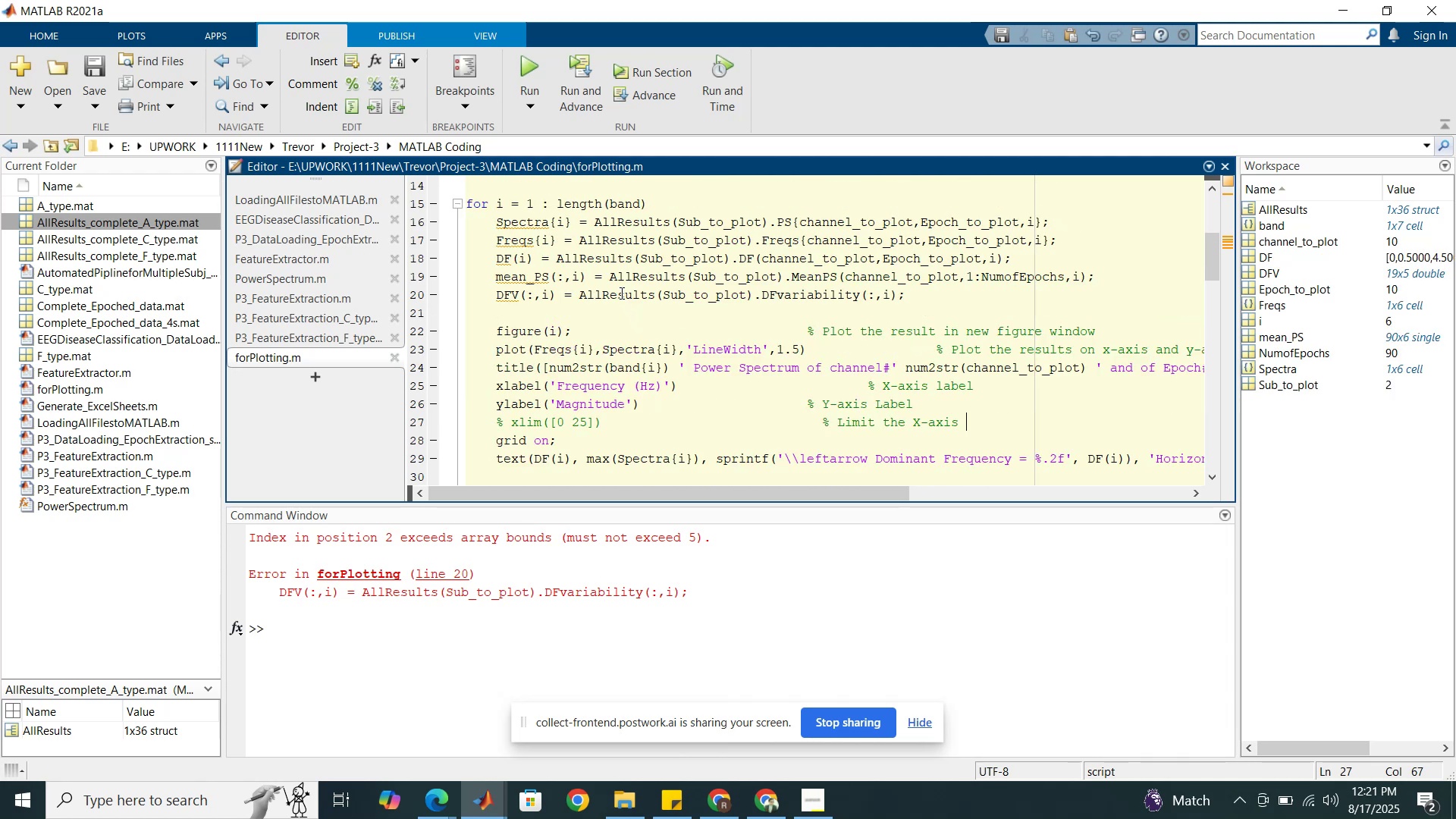 
left_click([620, 293])
 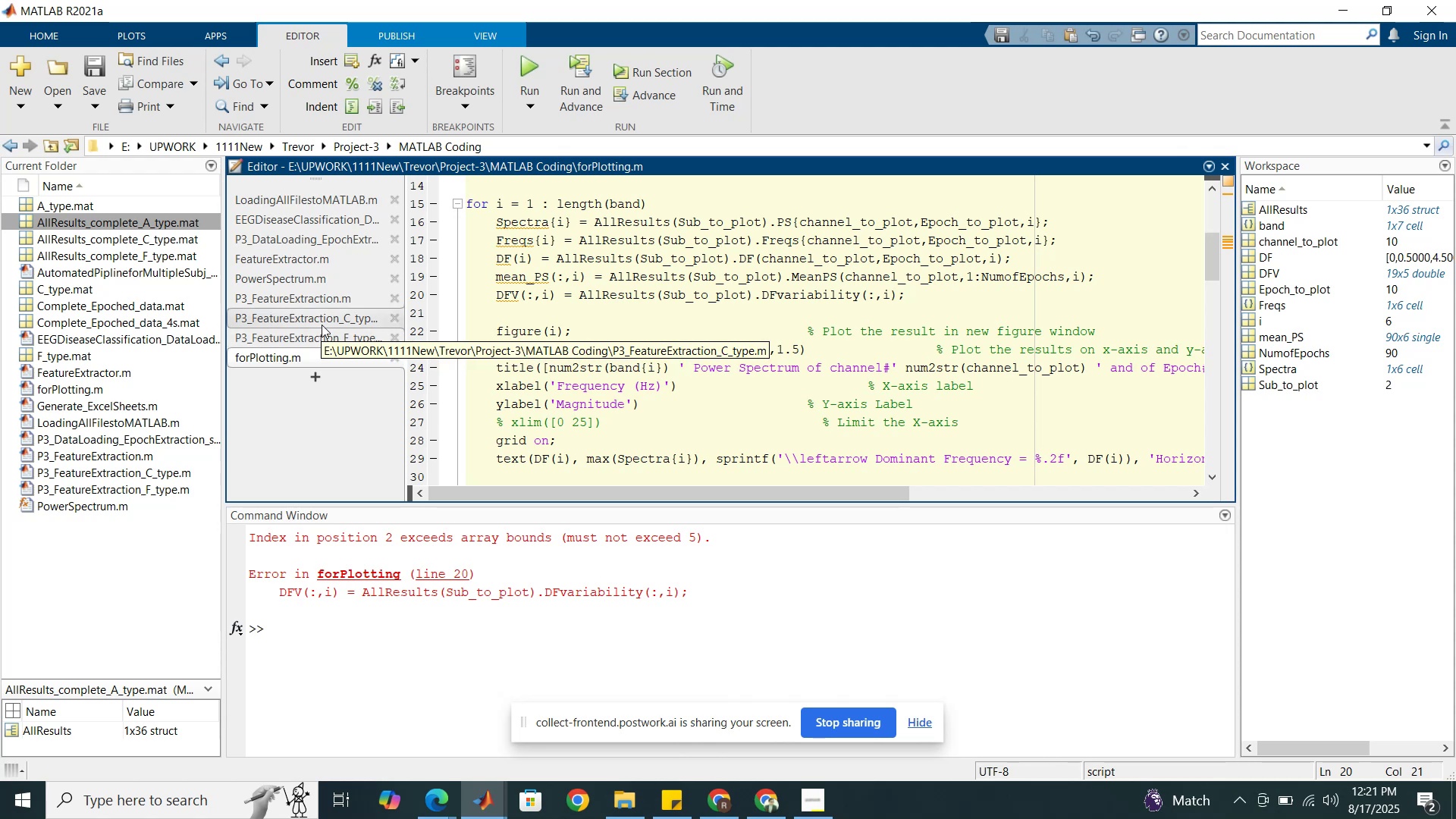 
wait(6.39)
 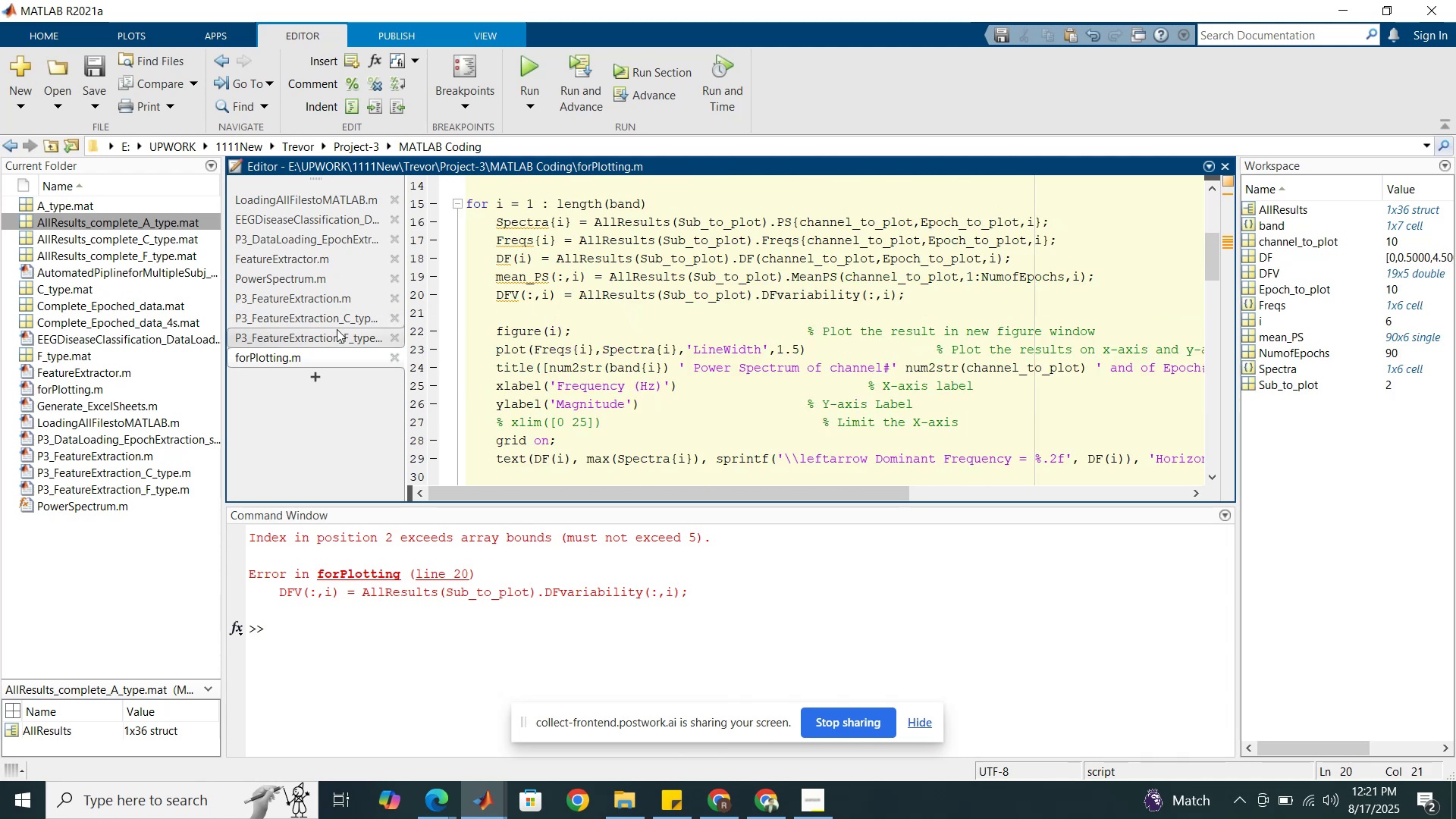 
scroll: coordinate [641, 271], scroll_direction: up, amount: 3.0
 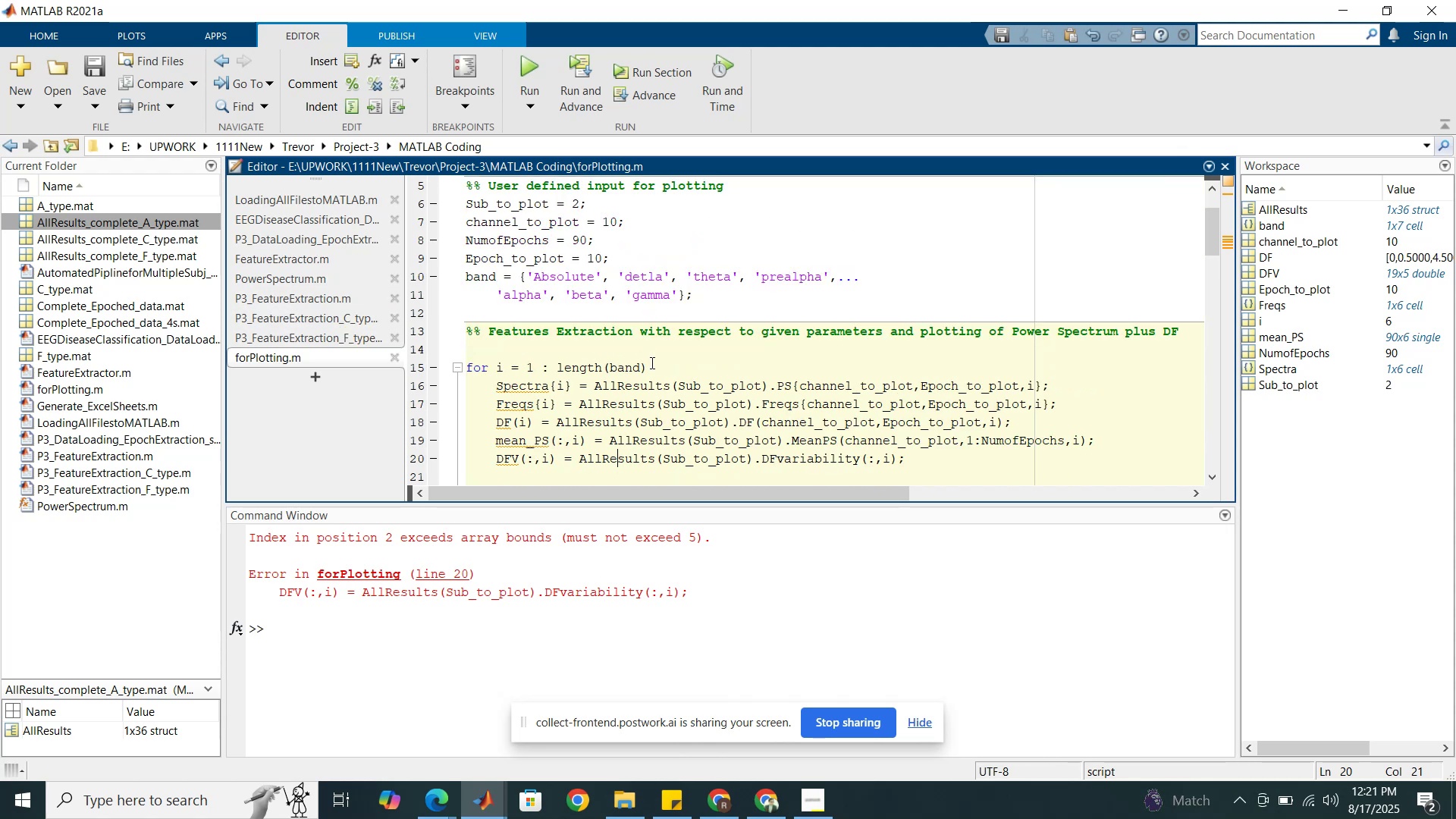 
left_click([651, 362])
 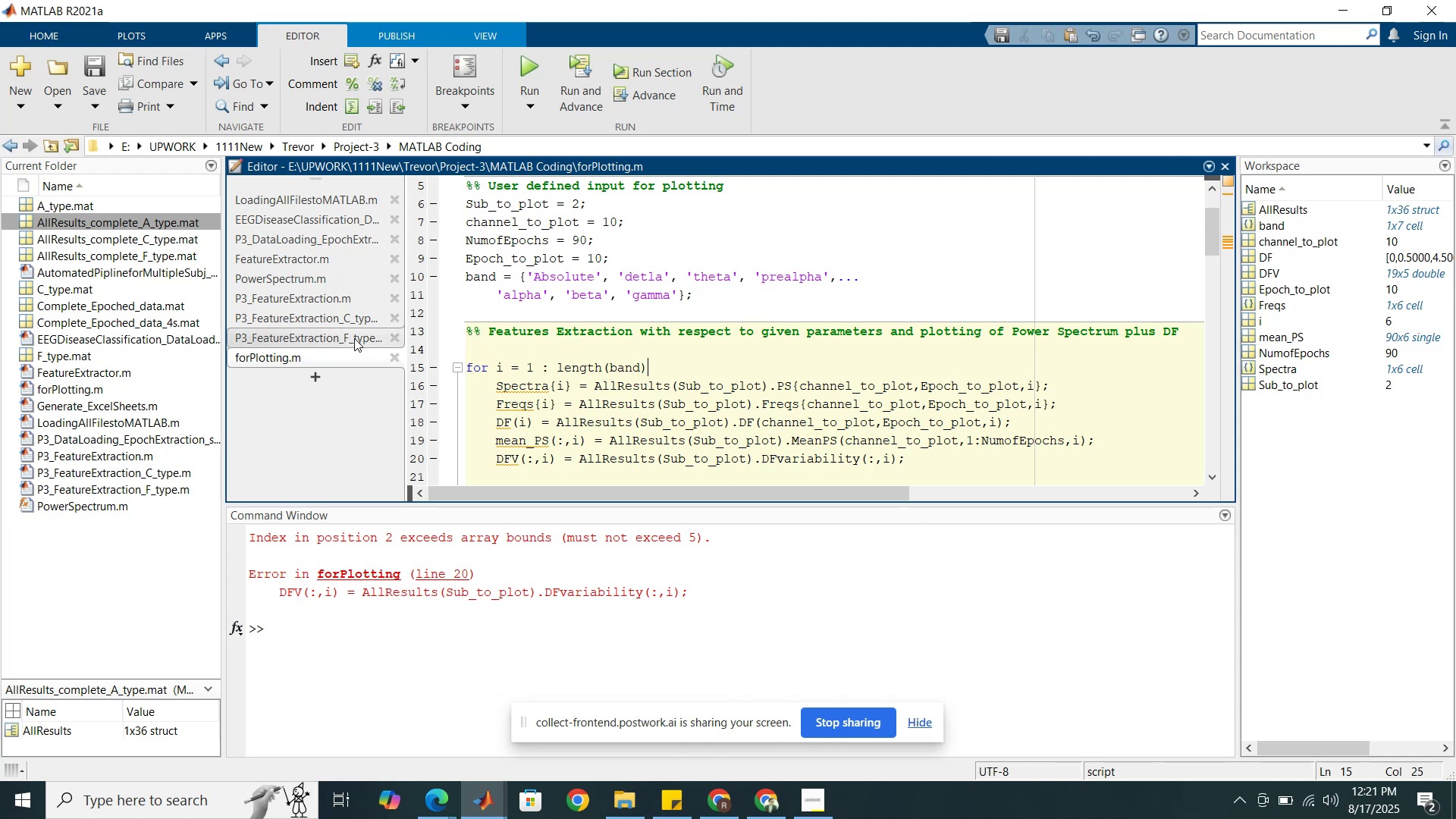 
left_click([339, 298])
 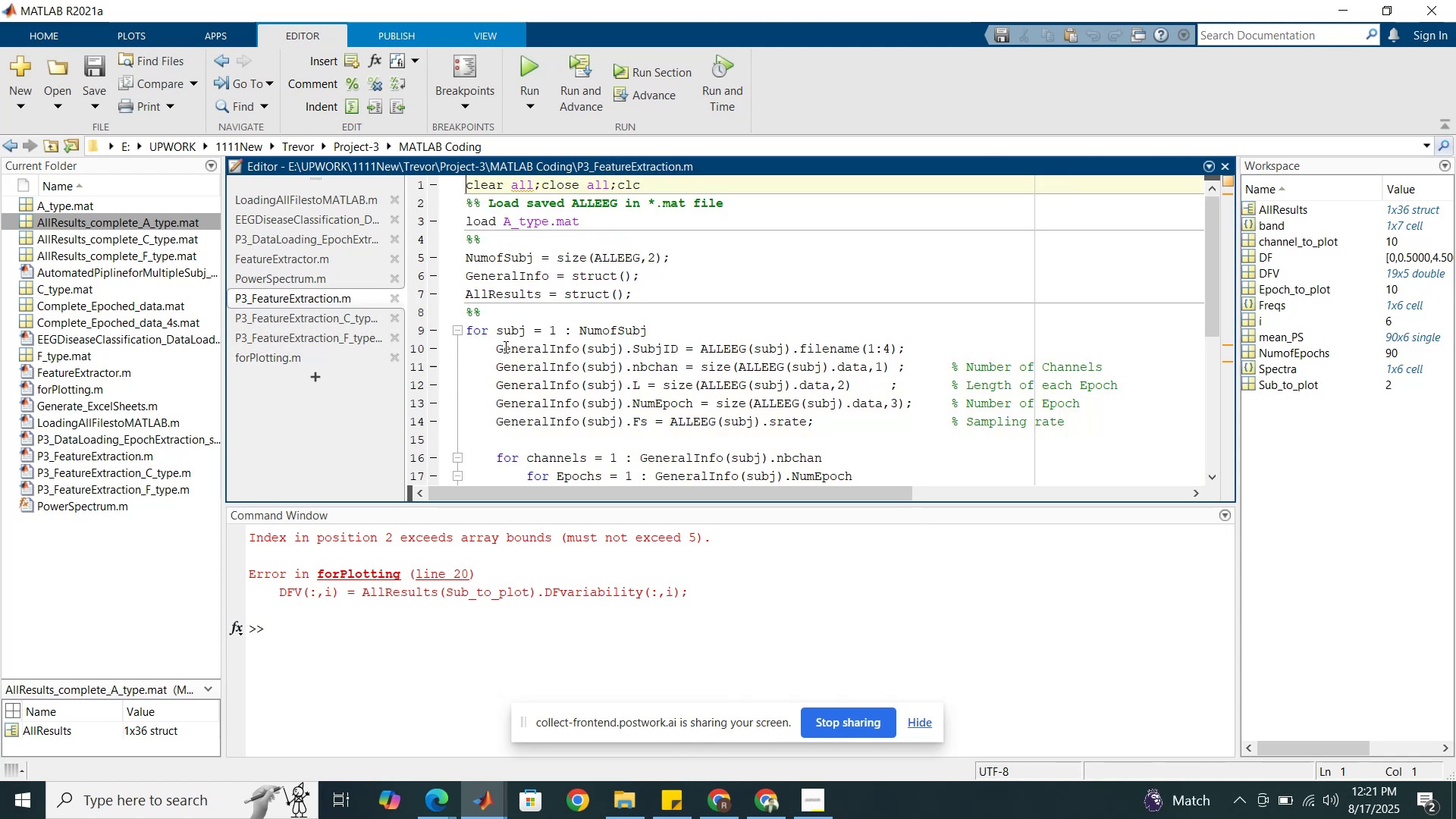 
scroll: coordinate [689, 346], scroll_direction: down, amount: 5.0
 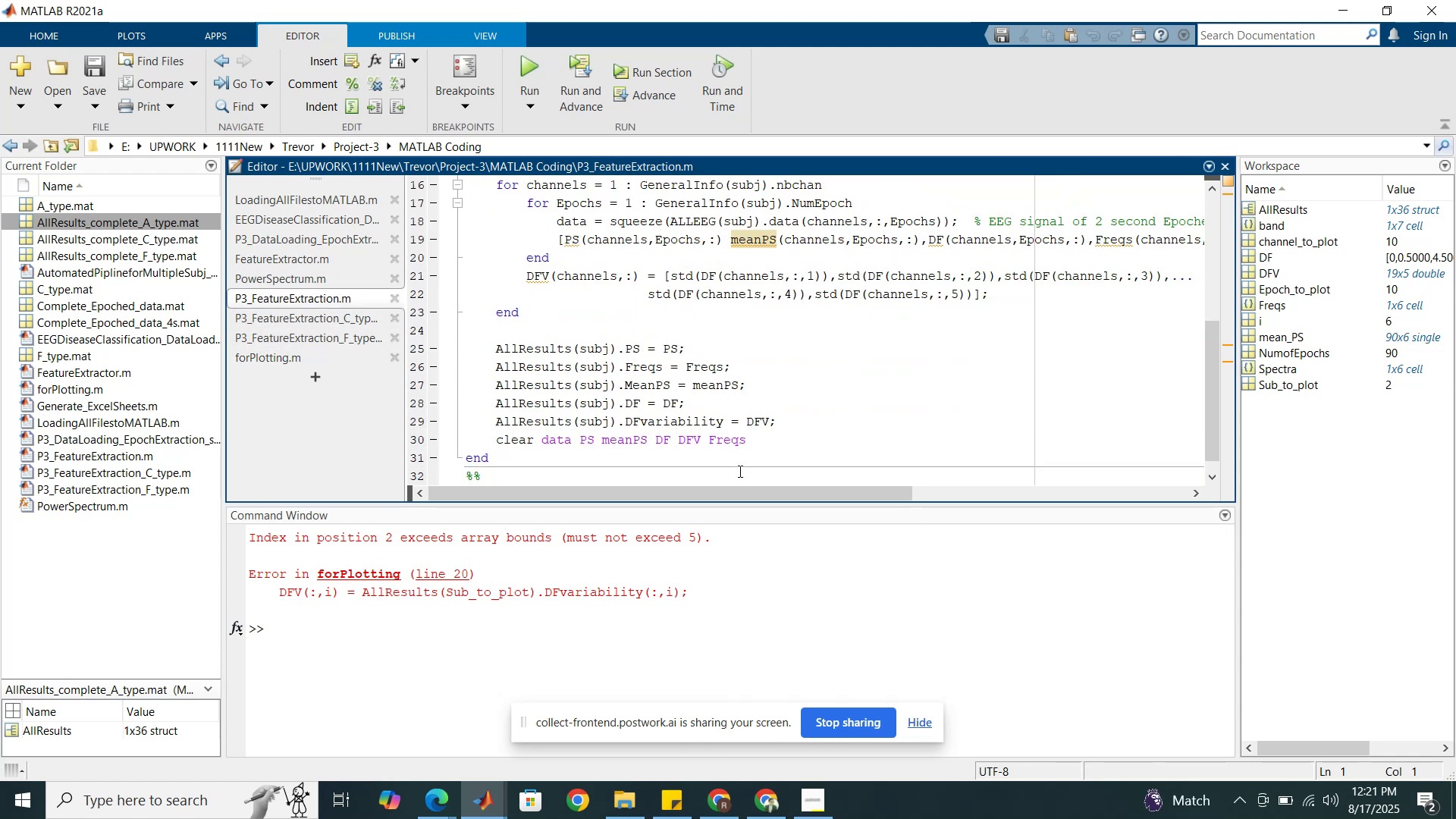 
left_click_drag(start_coordinate=[742, 491], to_coordinate=[745, 488])
 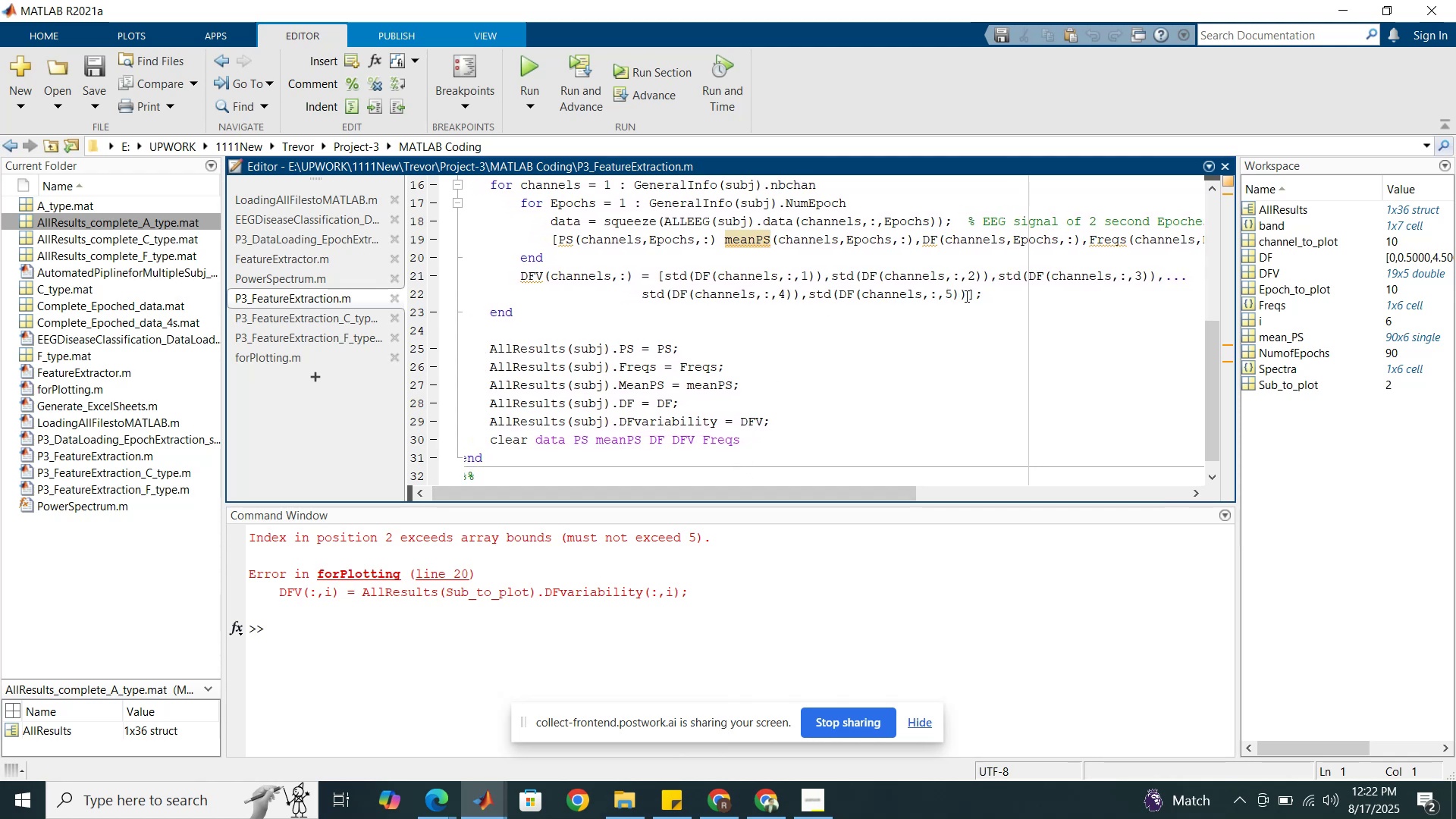 
wait(11.92)
 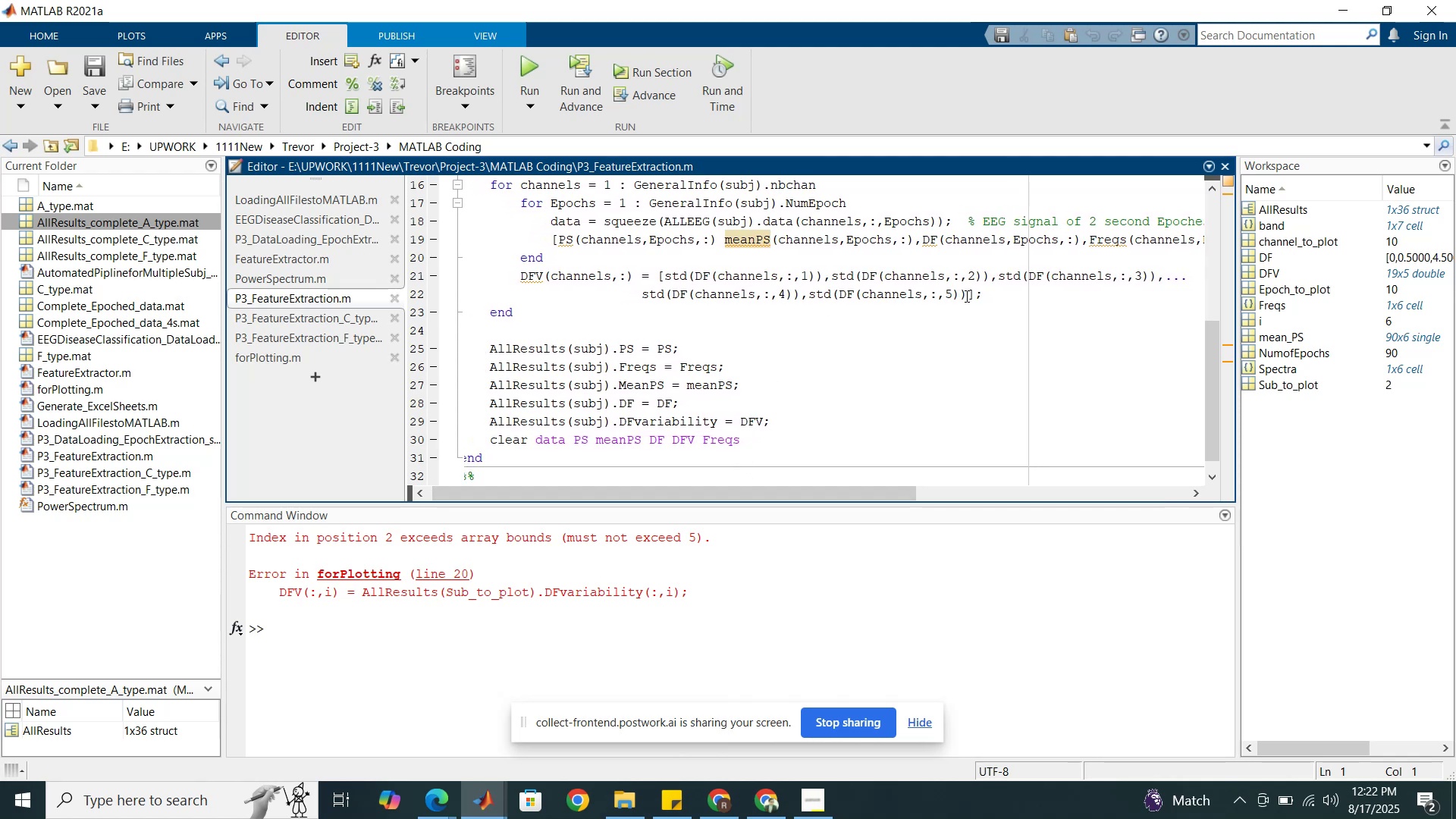 
left_click([297, 350])
 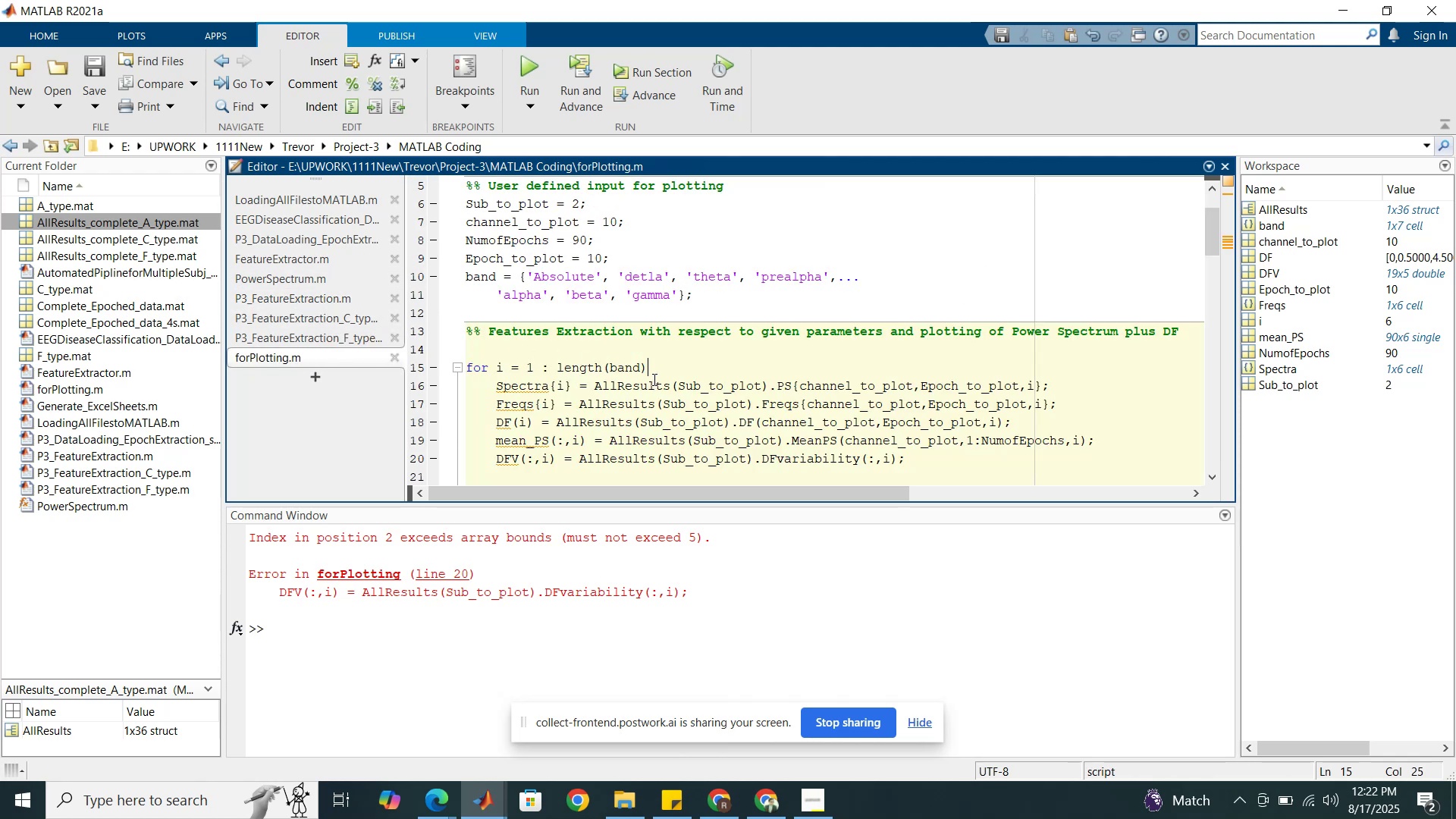 
key(Minus)
 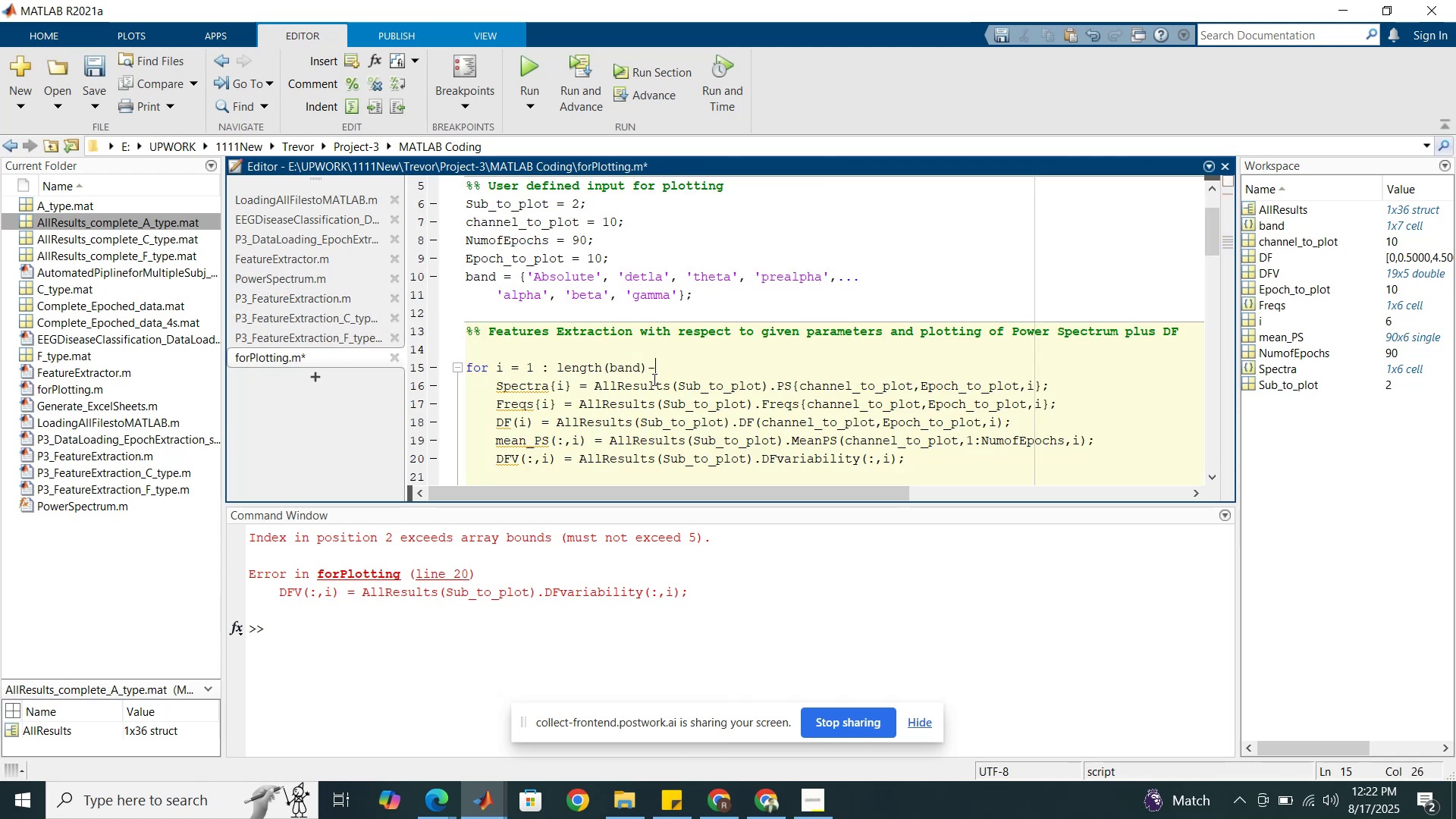 
key(2)
 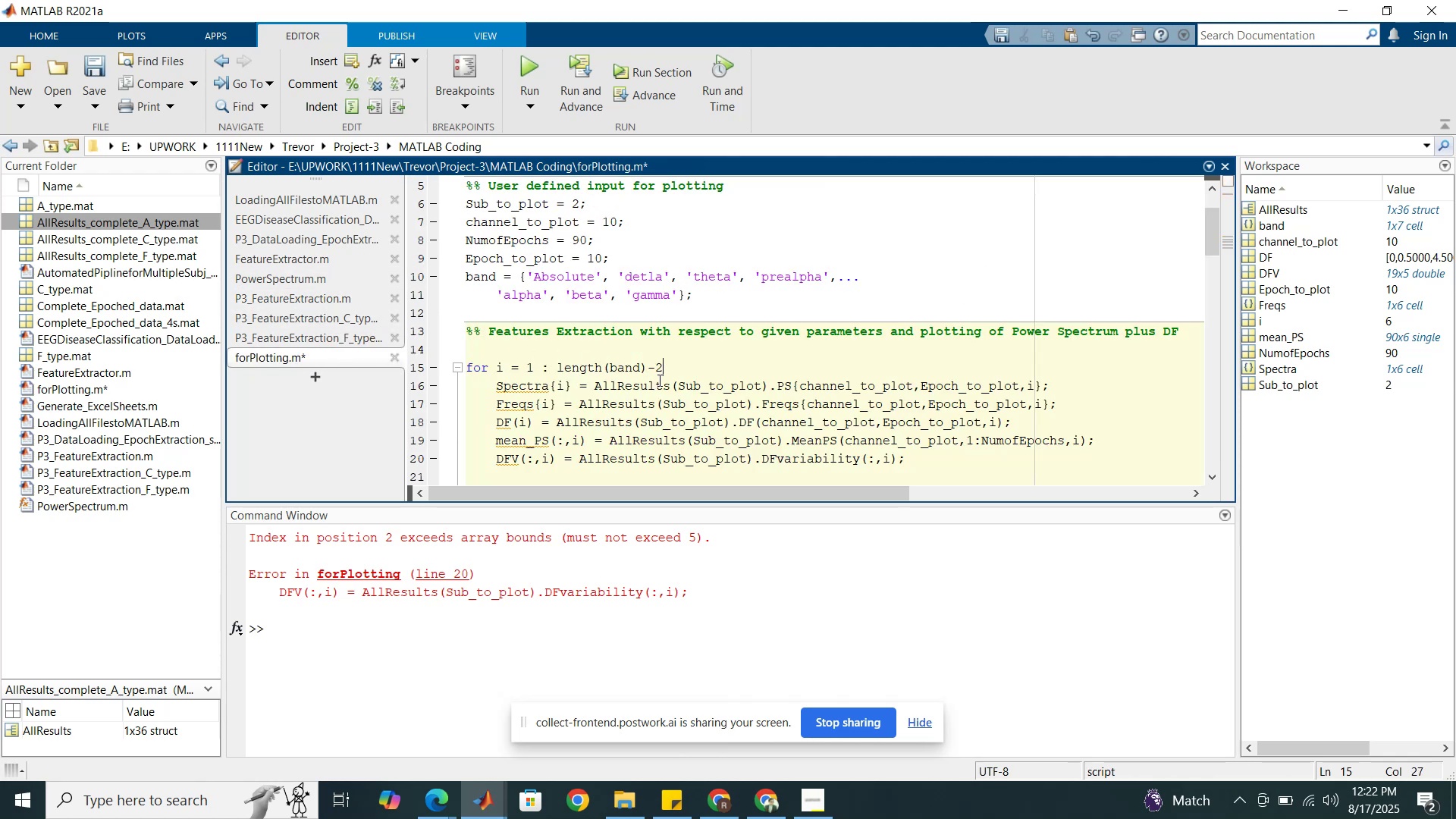 
scroll: coordinate [657, 378], scroll_direction: down, amount: 2.0
 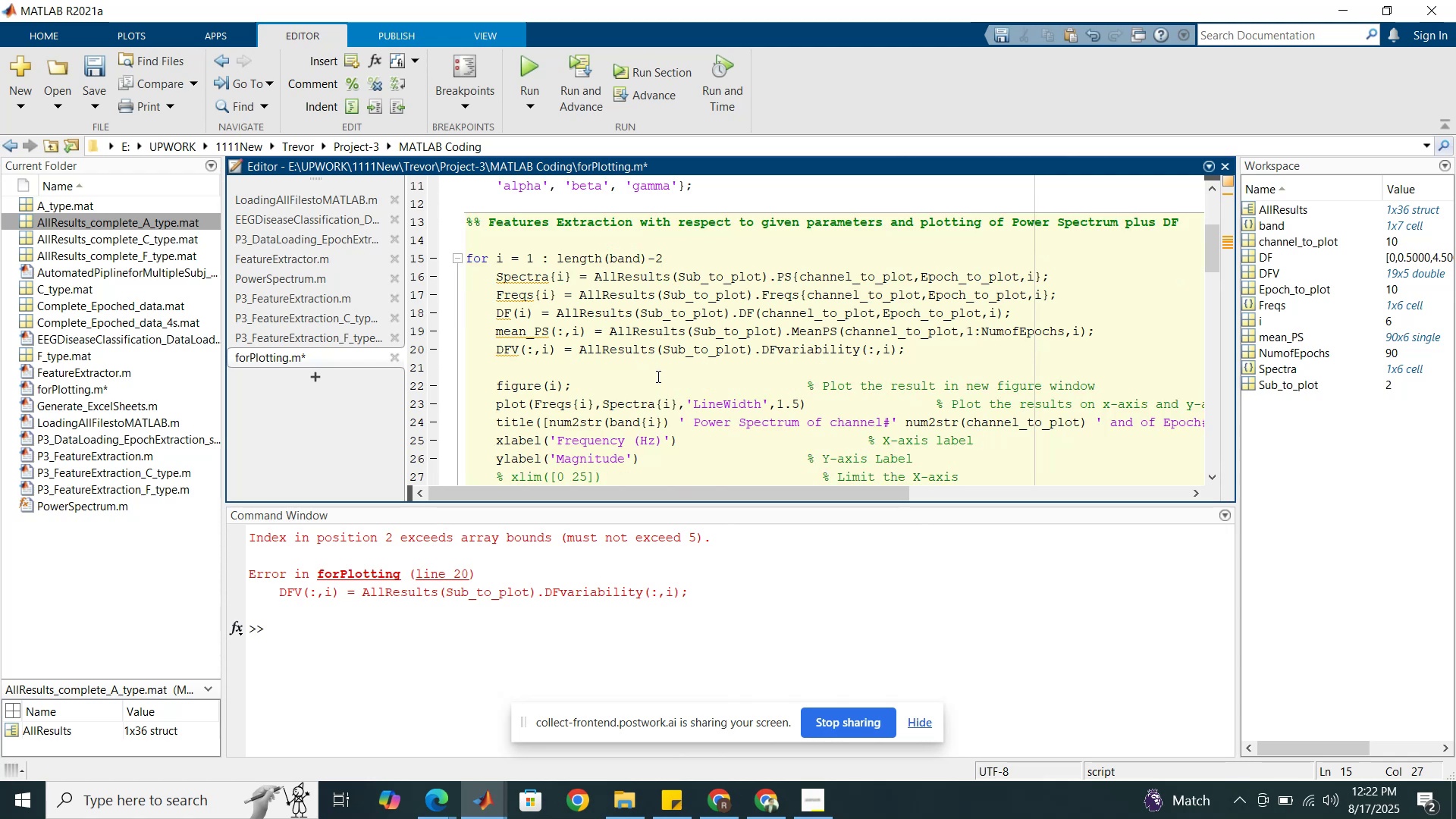 
left_click([657, 376])
 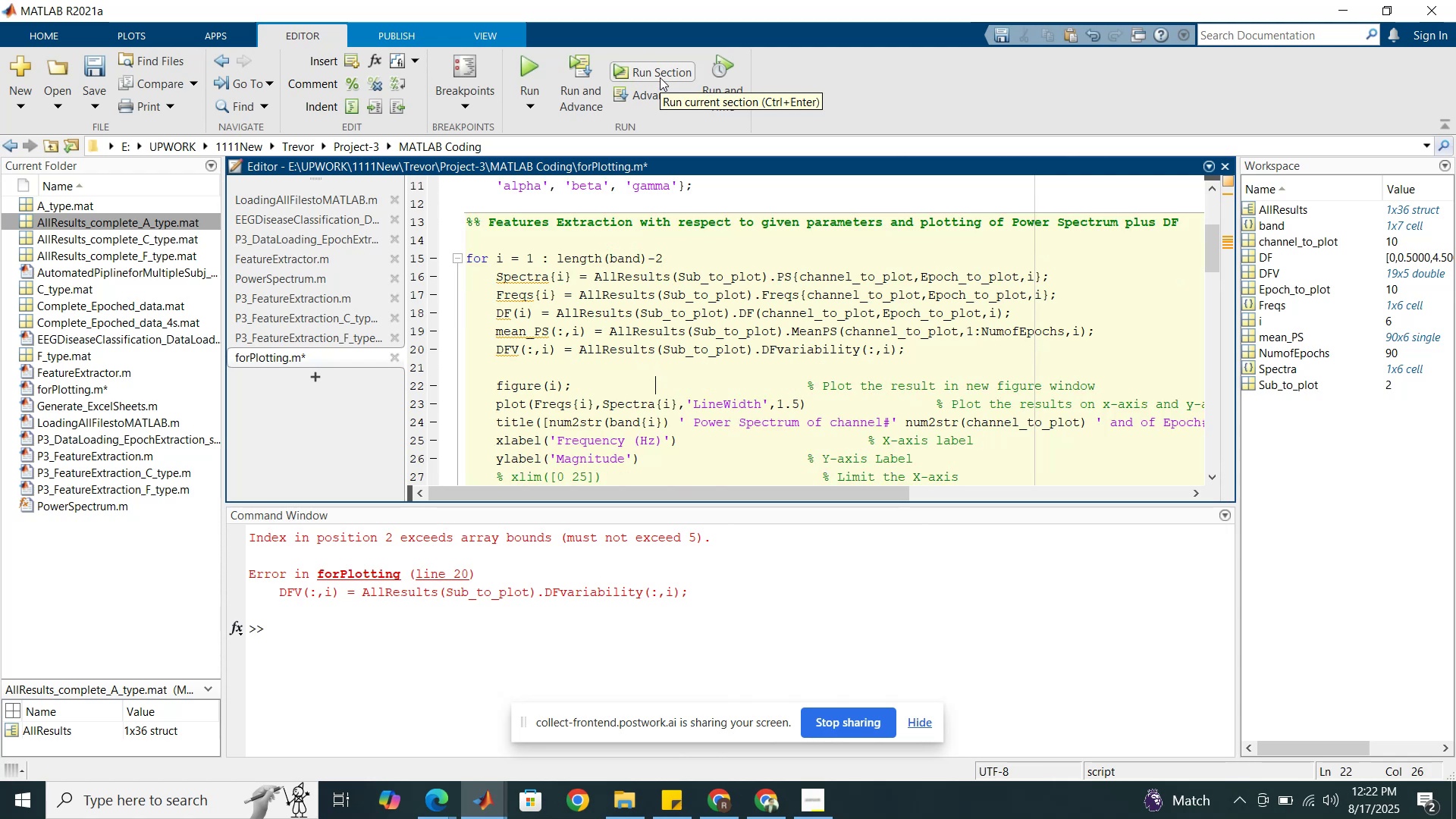 
left_click([660, 77])
 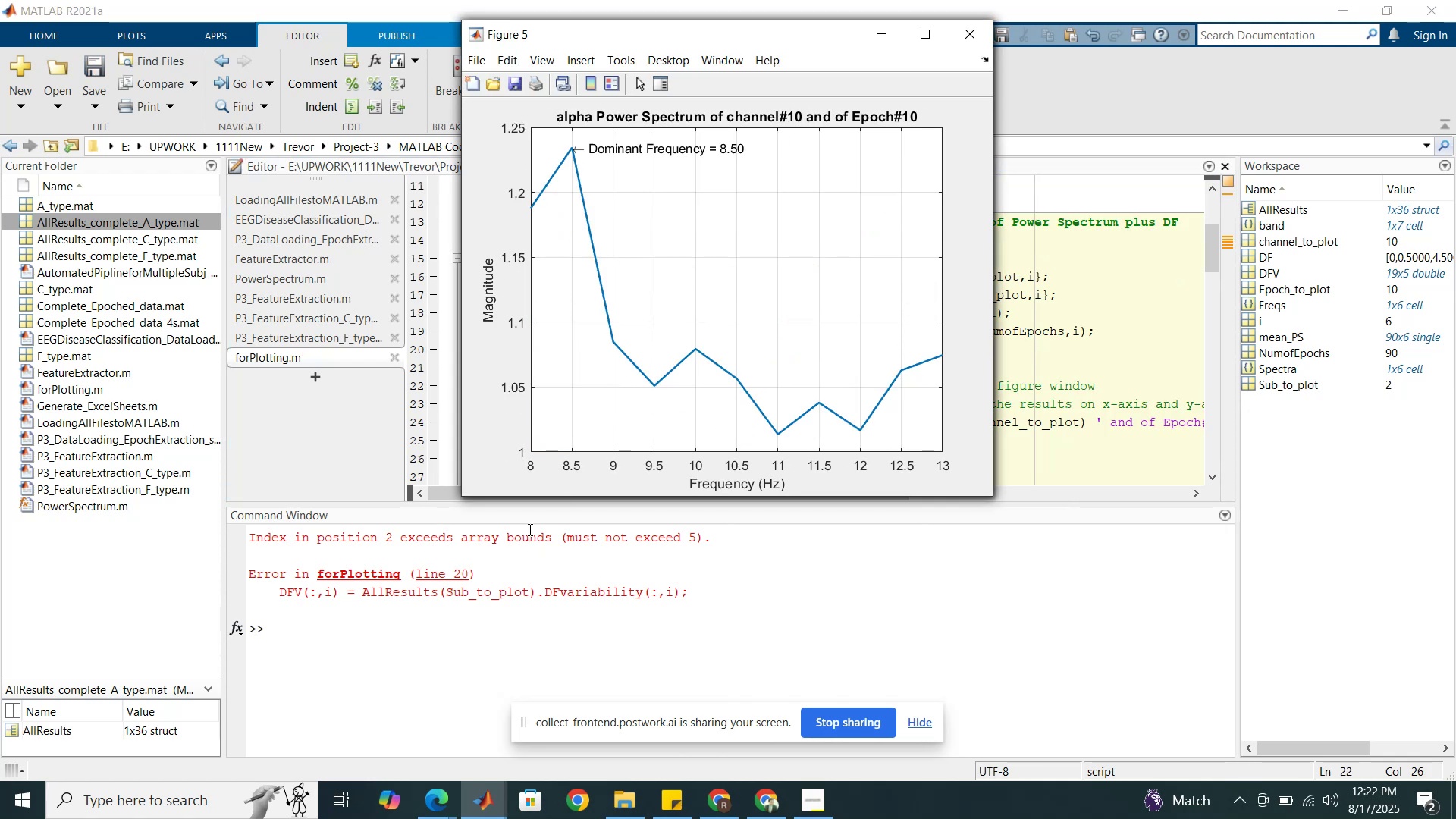 
left_click([396, 635])
 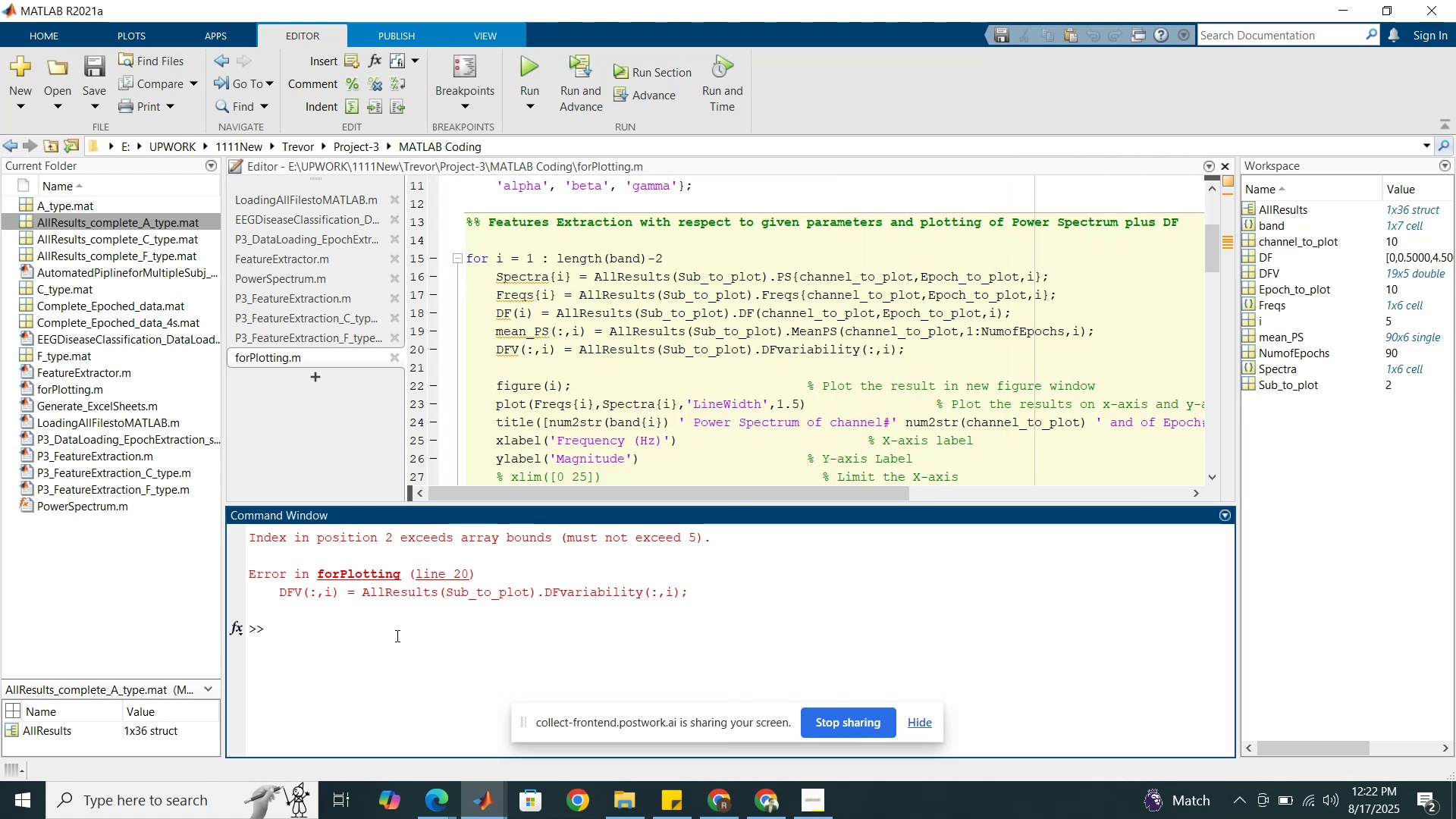 
type(close all)
 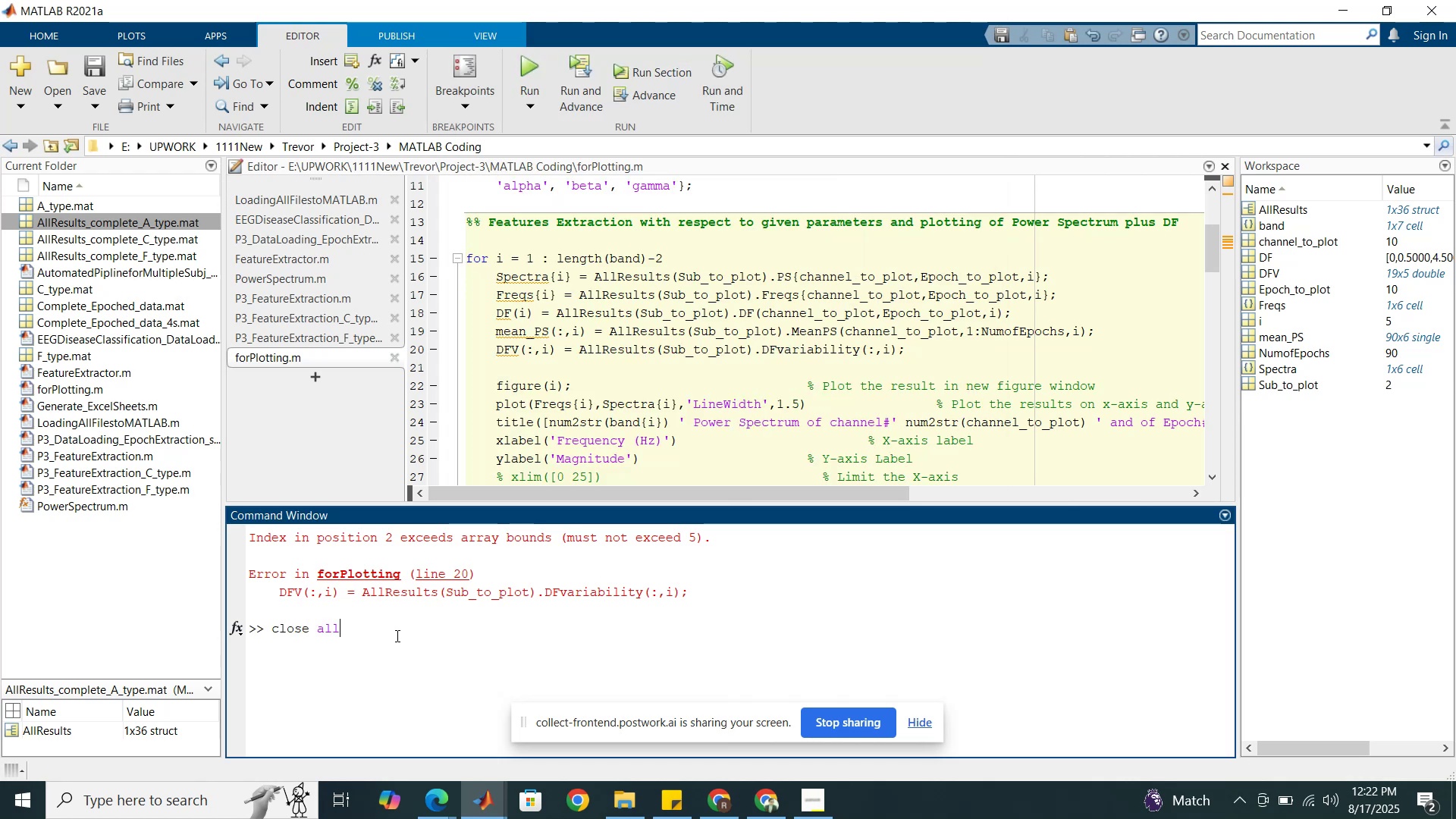 
key(Enter)
 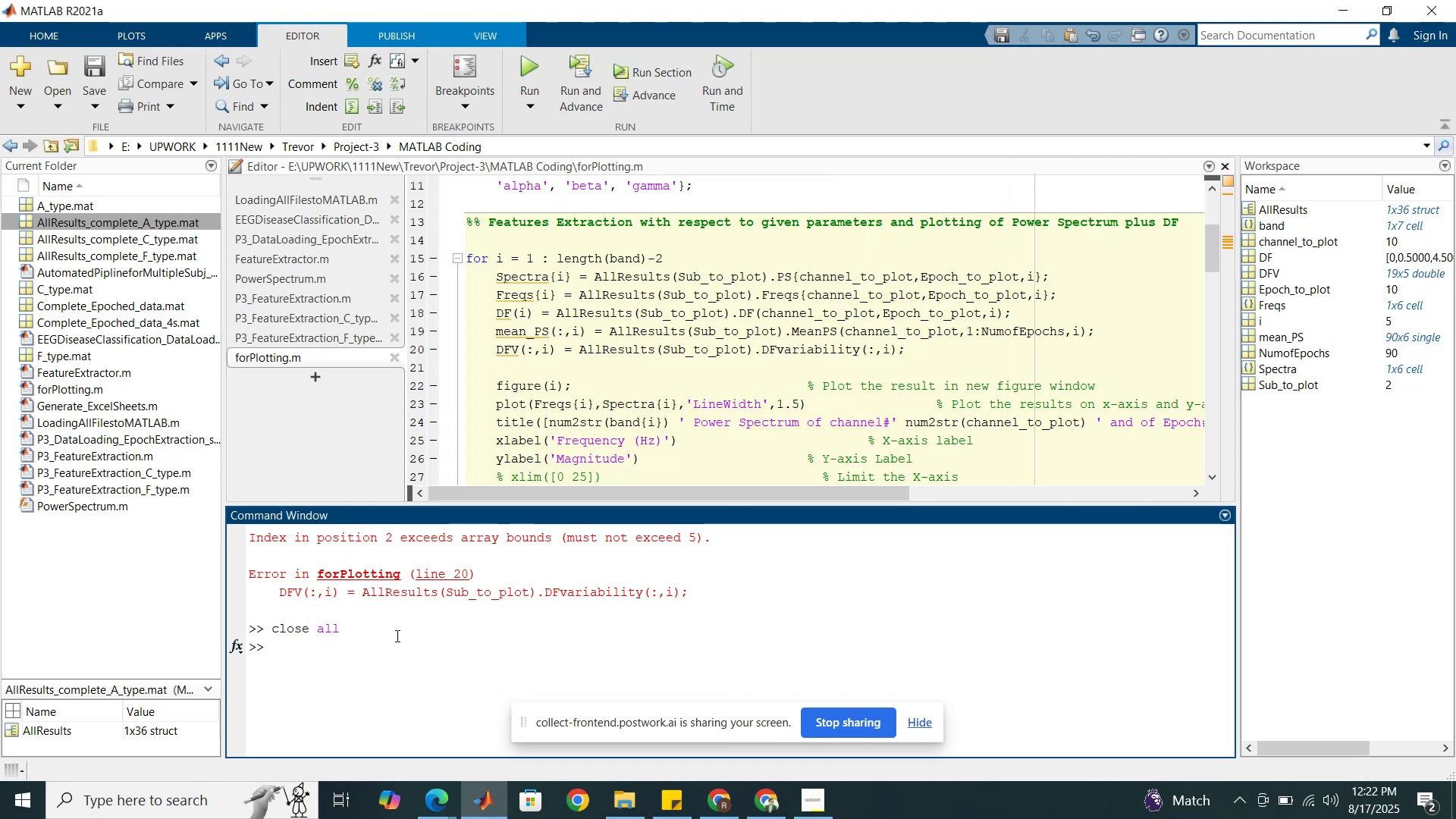 
type(clc)
 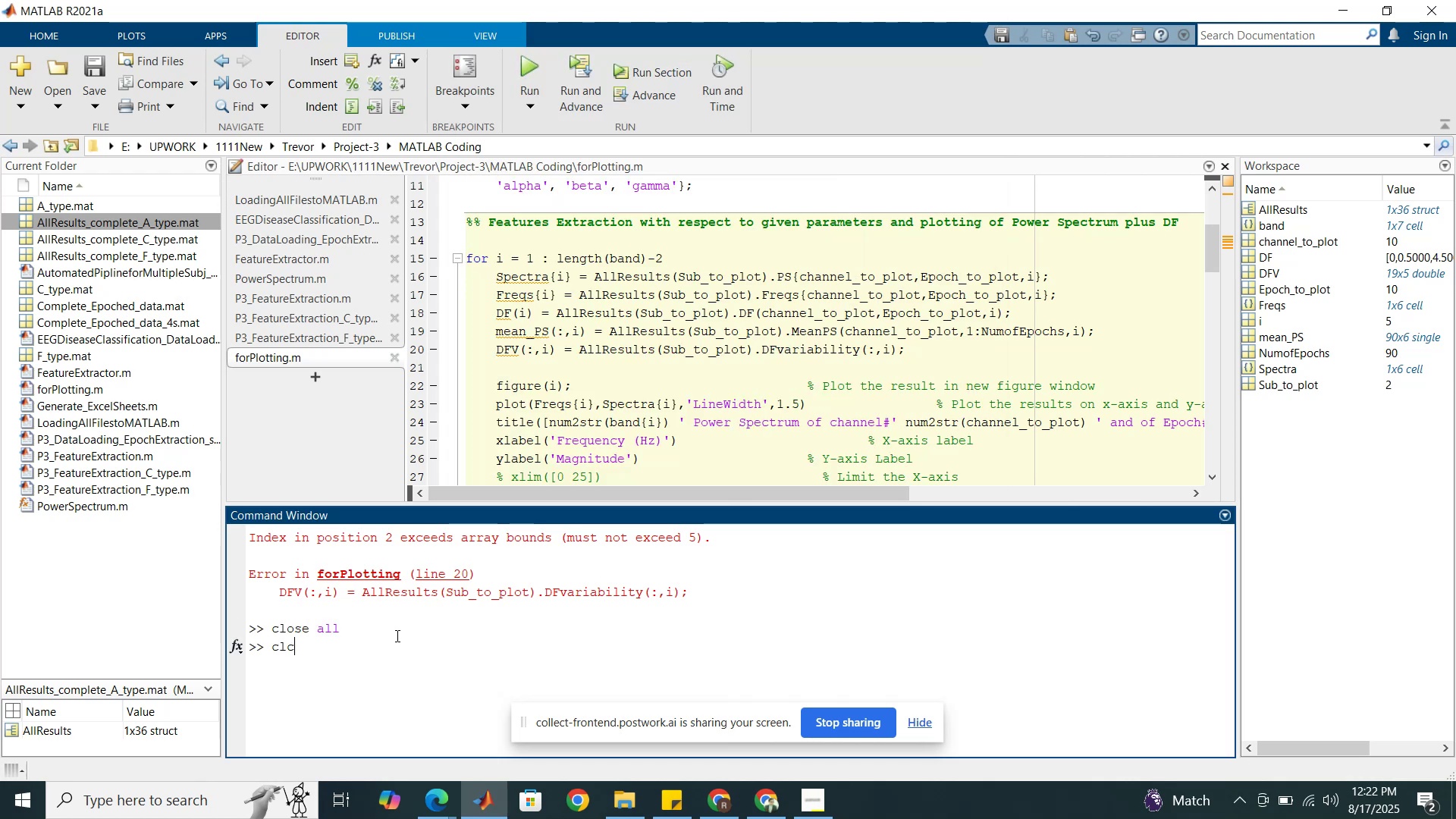 
key(Enter)
 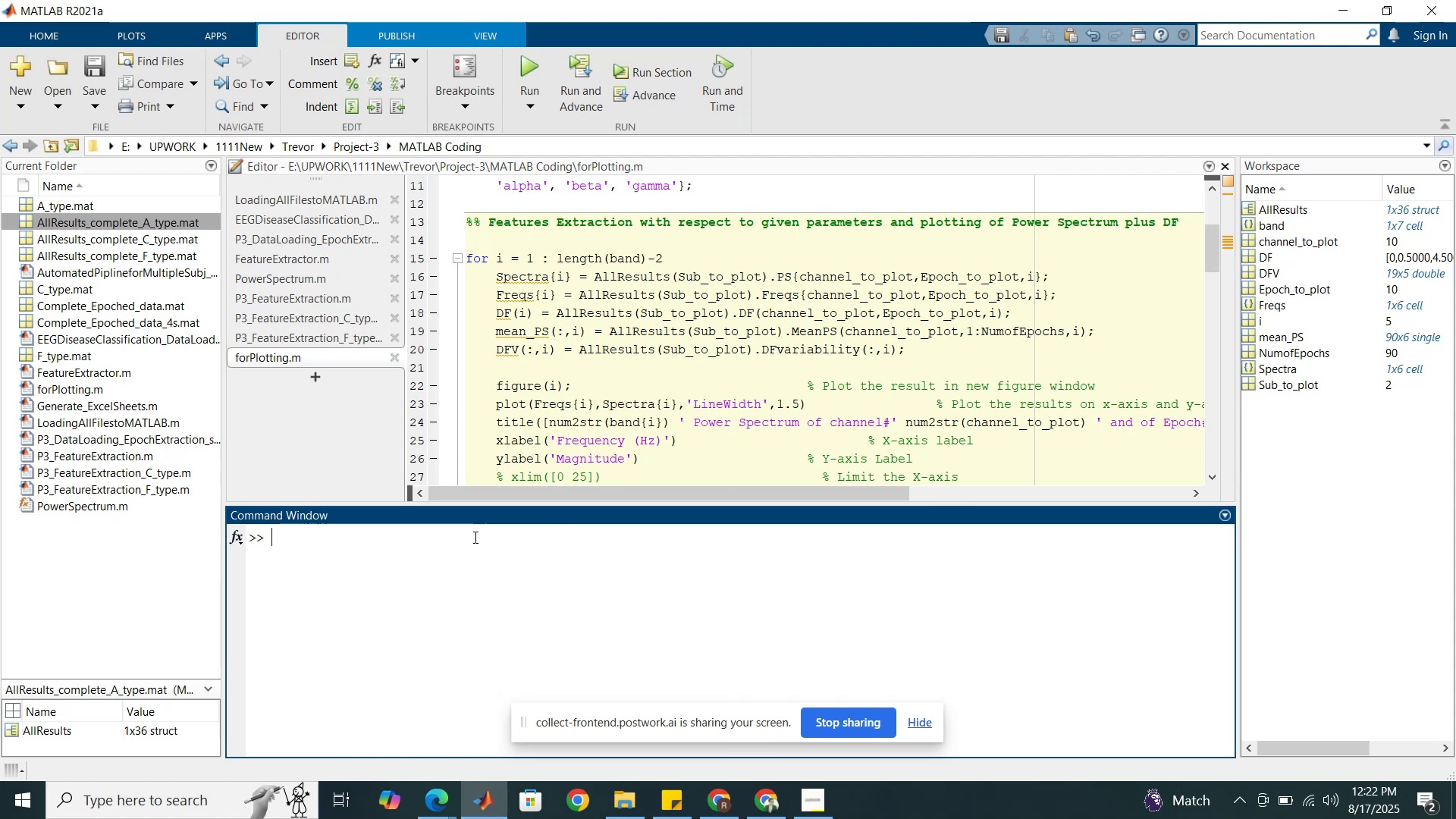 
left_click([548, 333])
 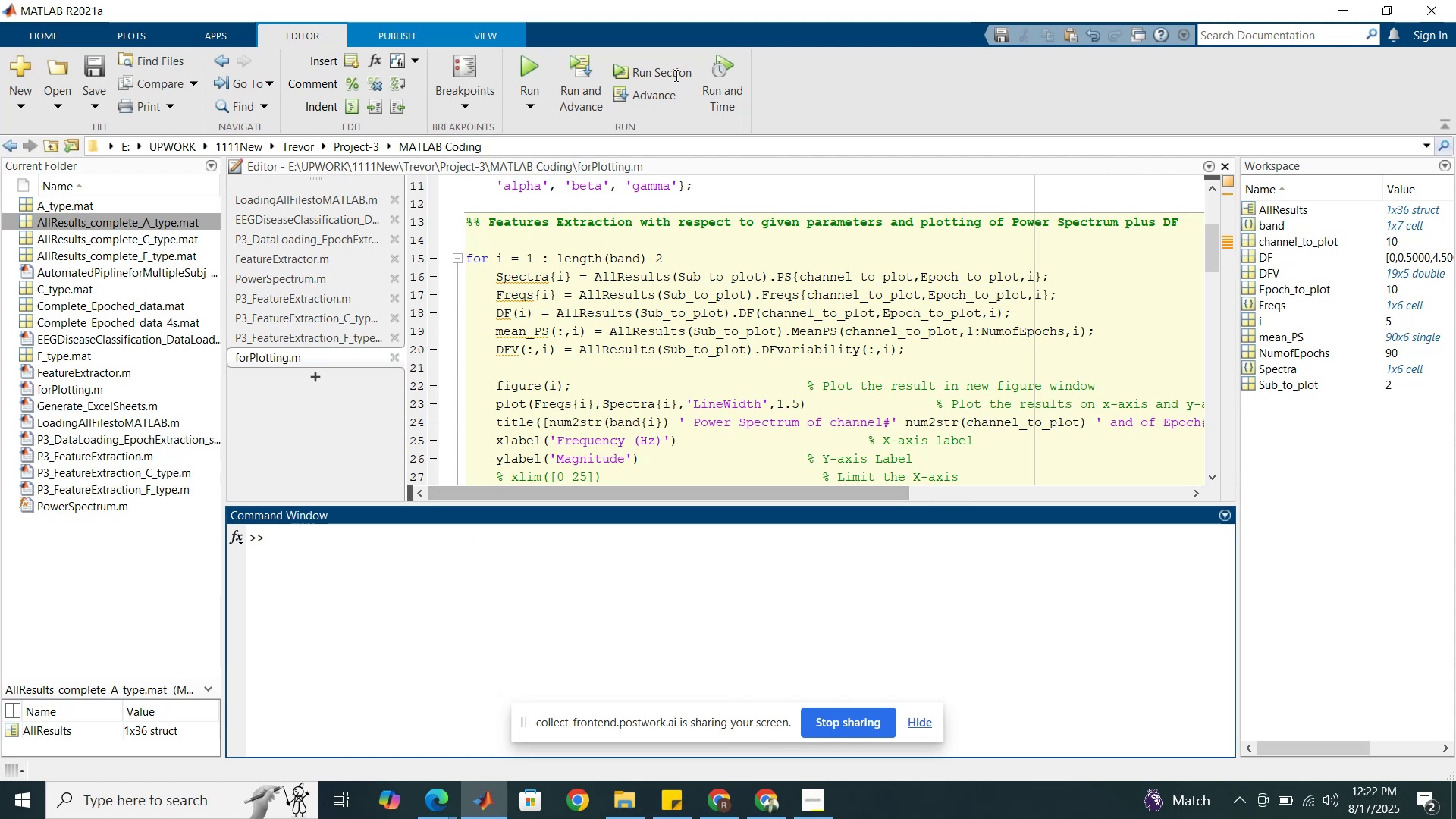 
wait(6.29)
 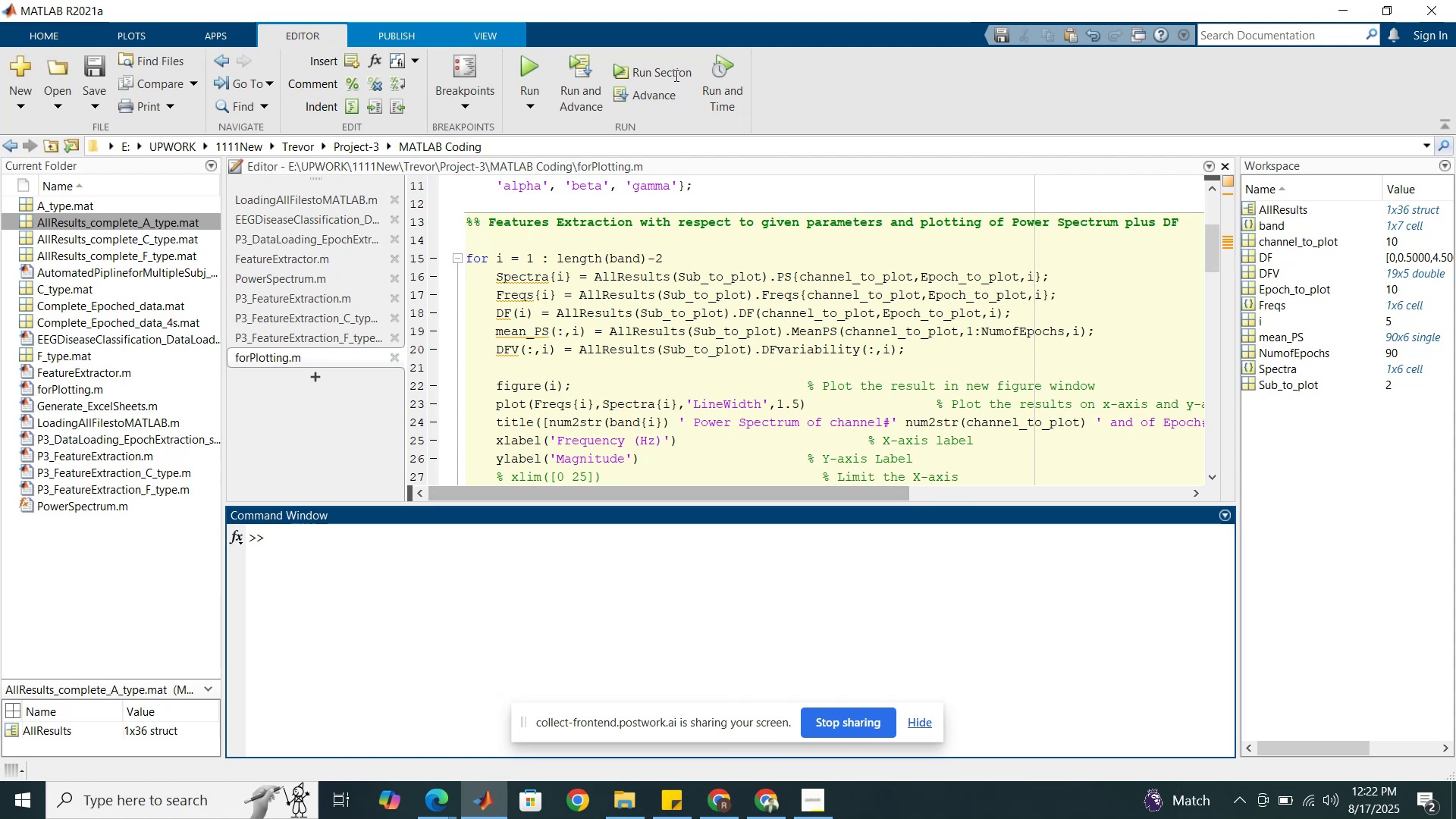 
left_click([645, 312])
 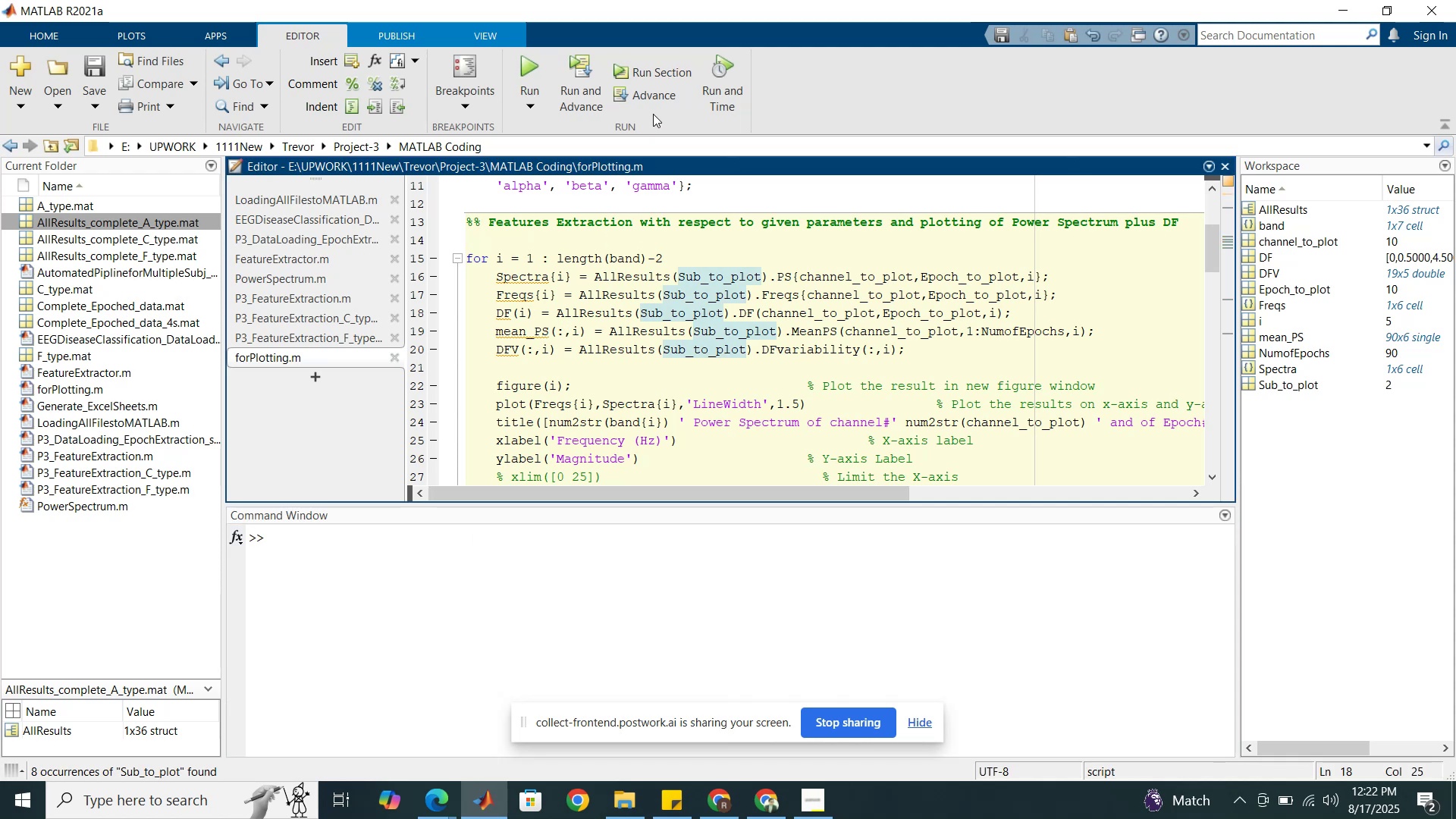 
left_click([662, 77])
 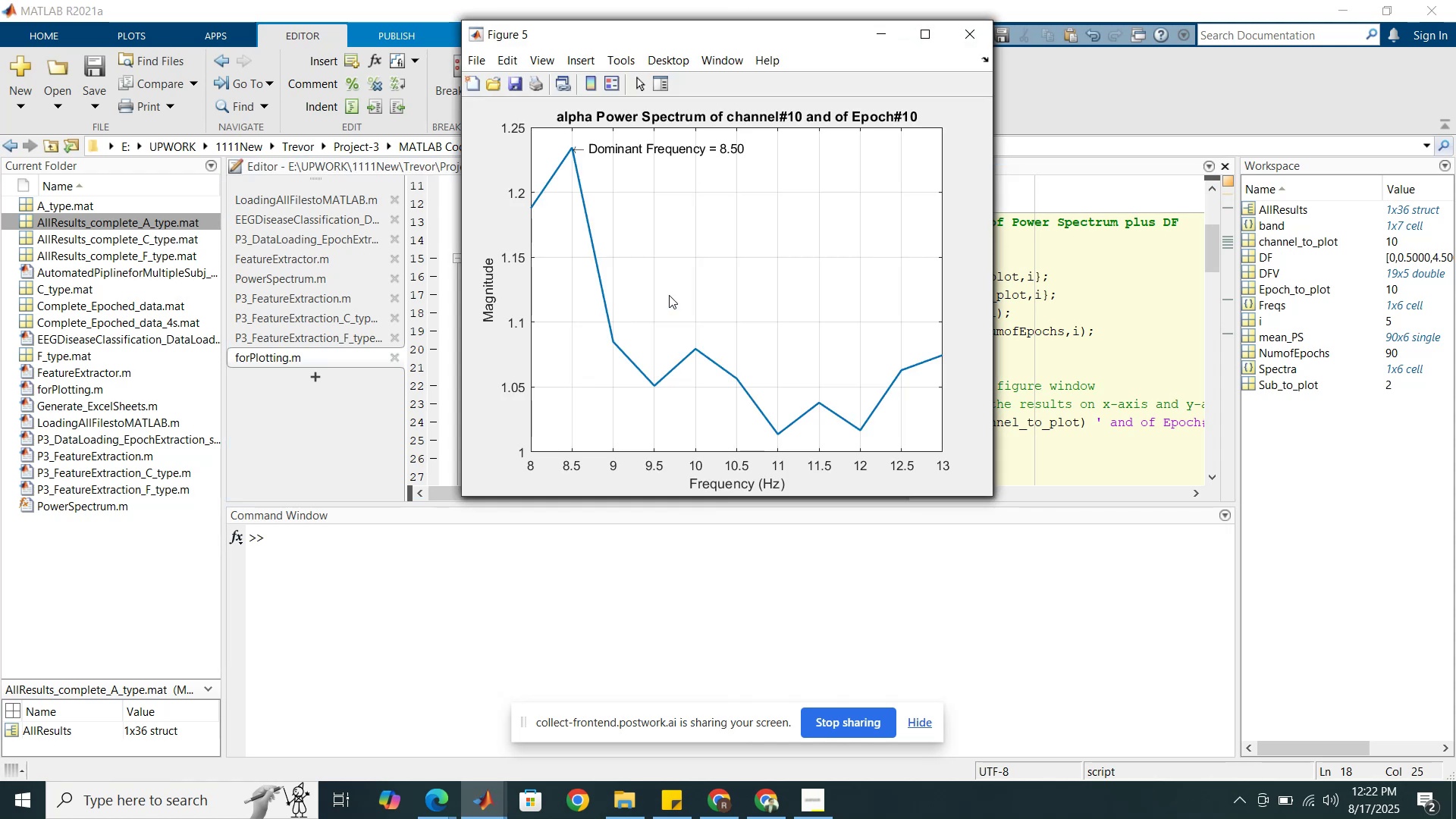 
mouse_move([476, 792])
 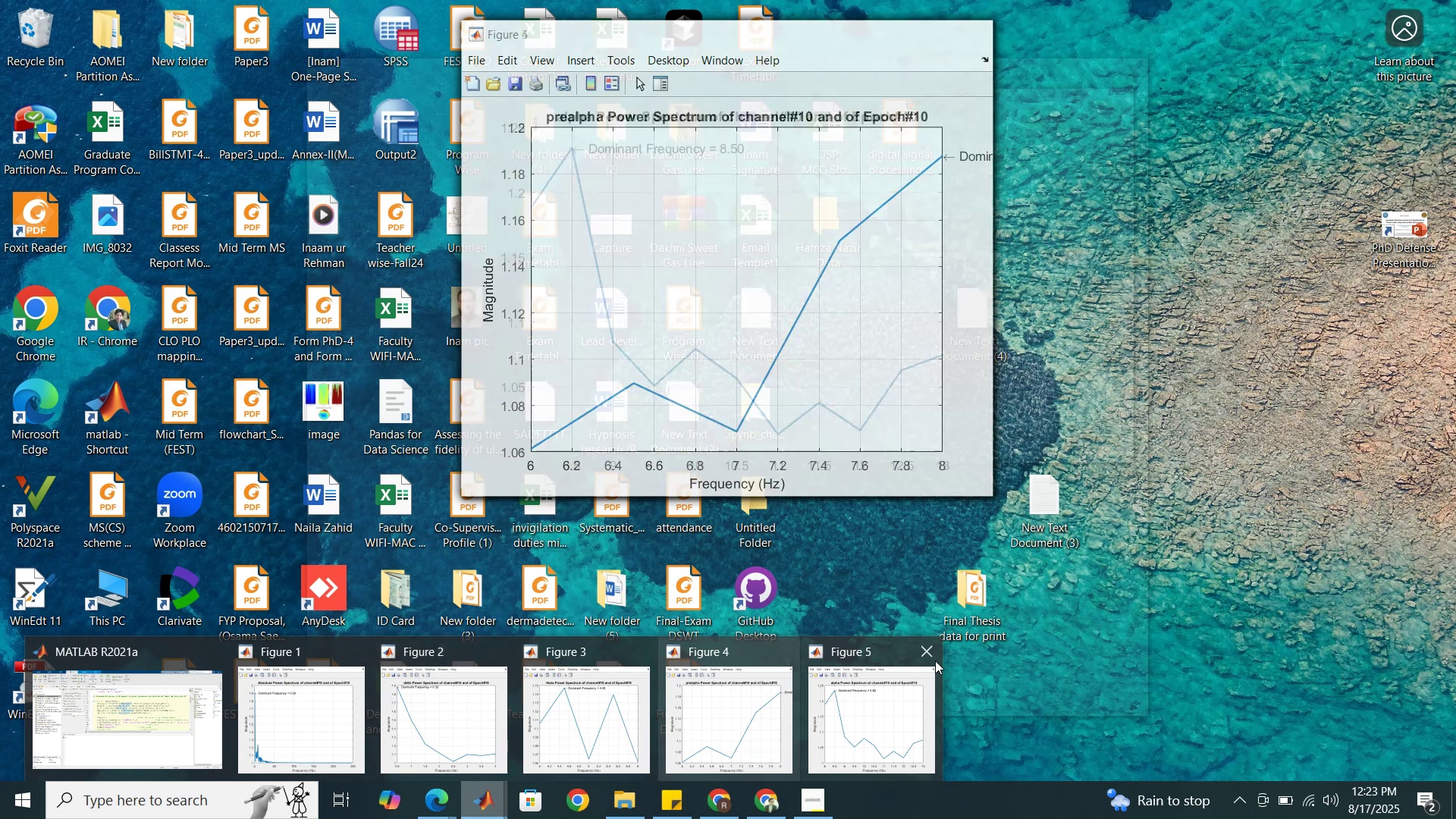 
wait(44.83)
 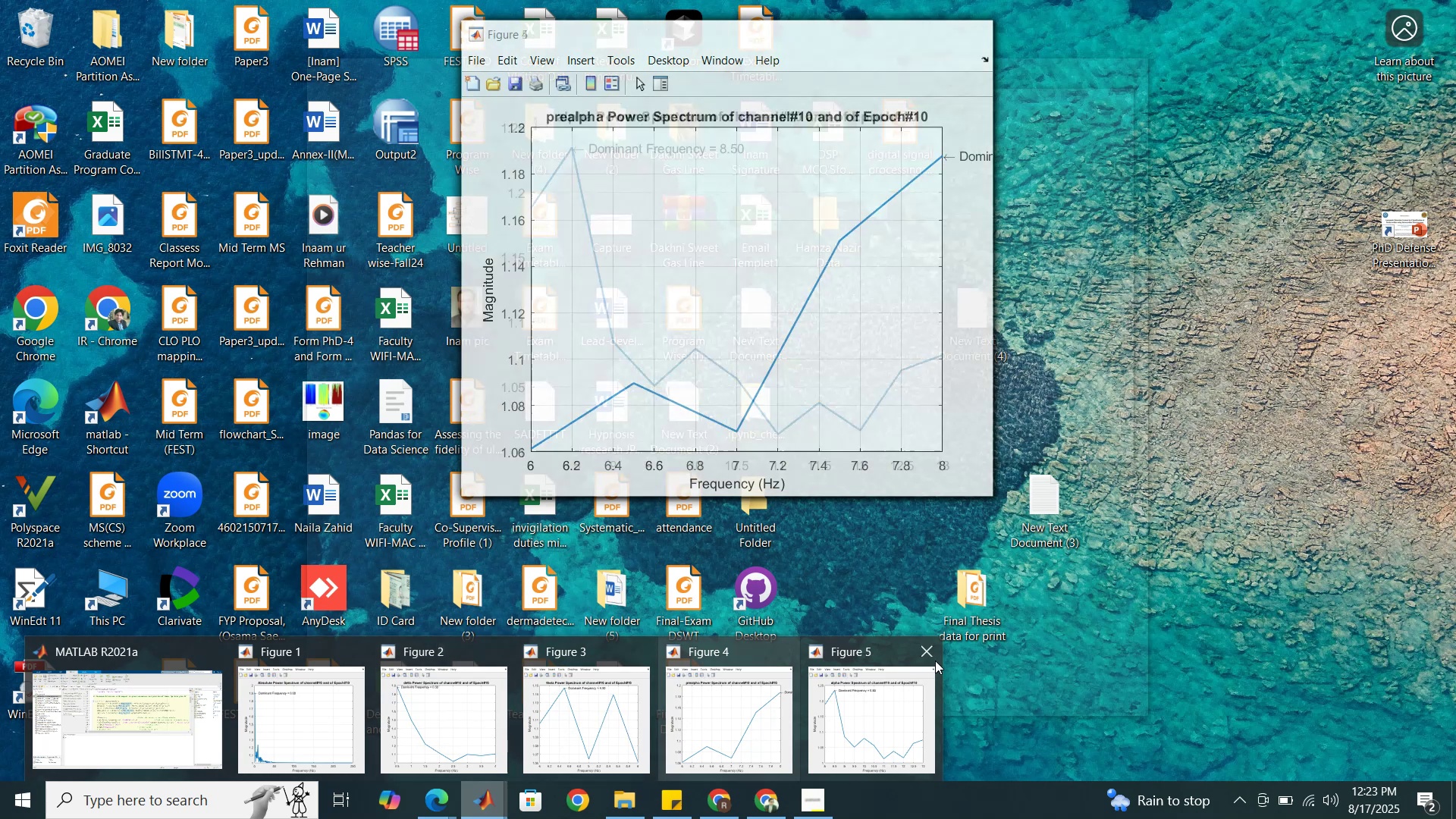 
left_click([715, 735])
 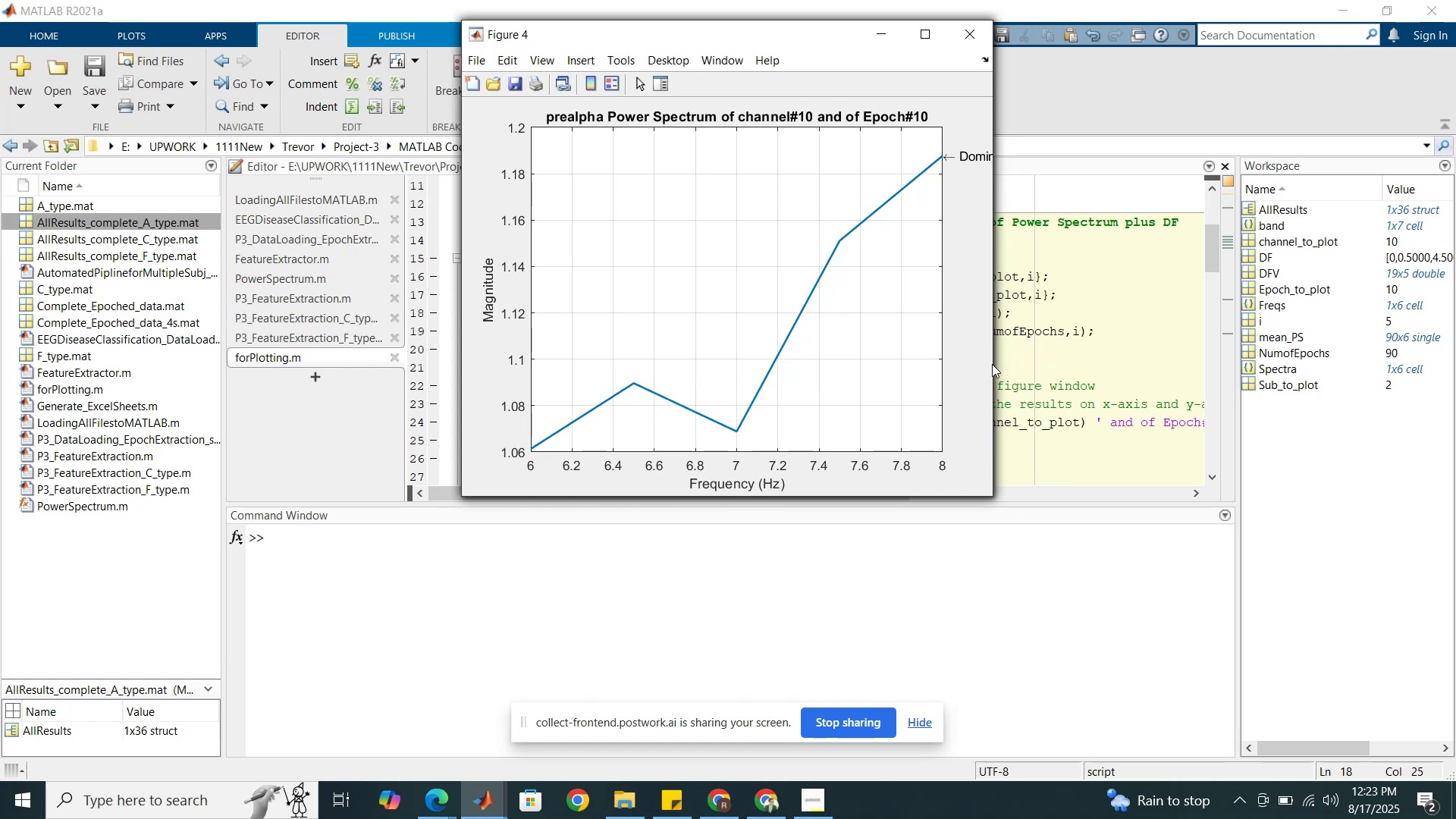 
left_click_drag(start_coordinate=[996, 365], to_coordinate=[1148, 369])
 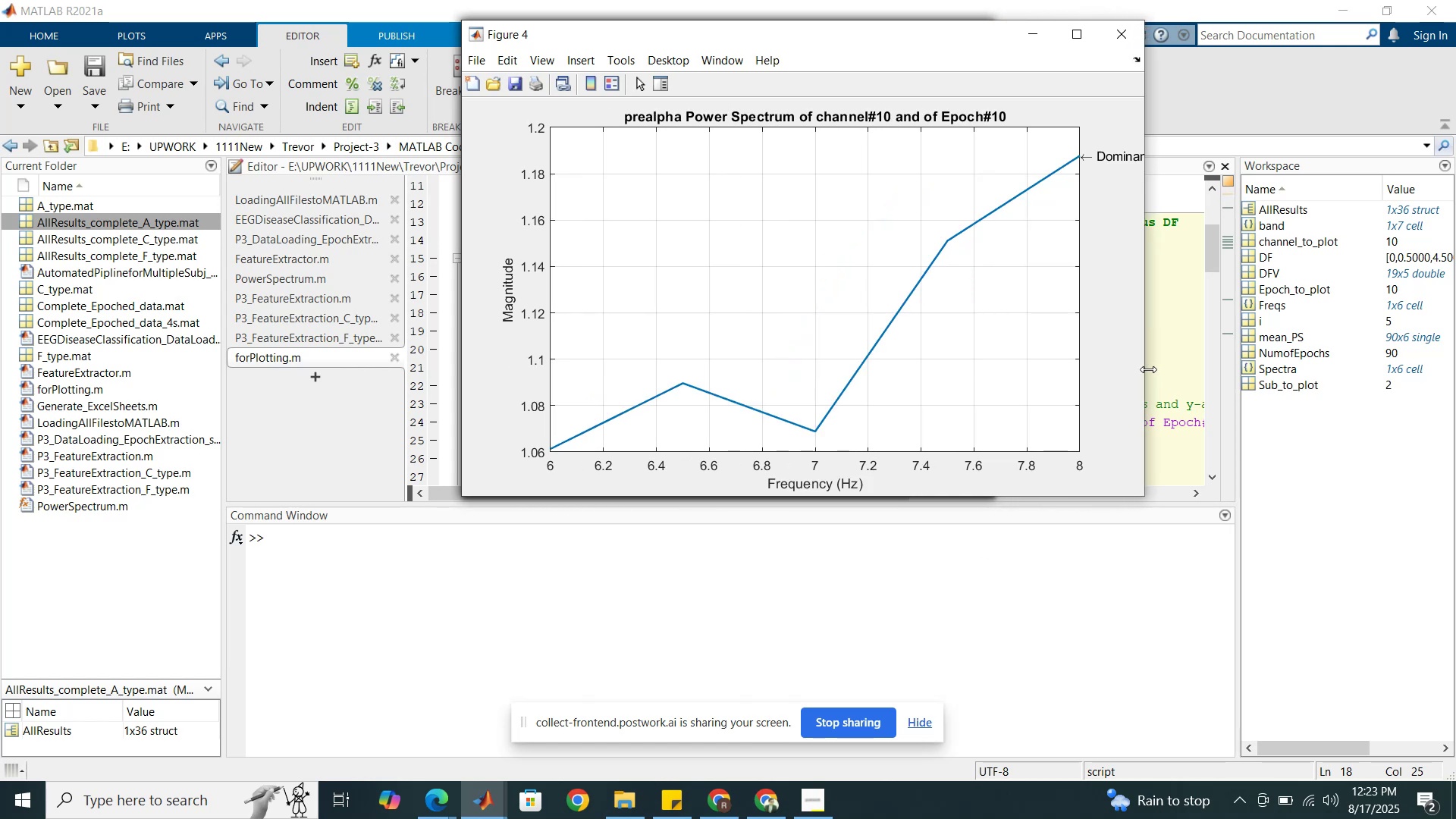 
left_click_drag(start_coordinate=[1148, 369], to_coordinate=[1224, 382])
 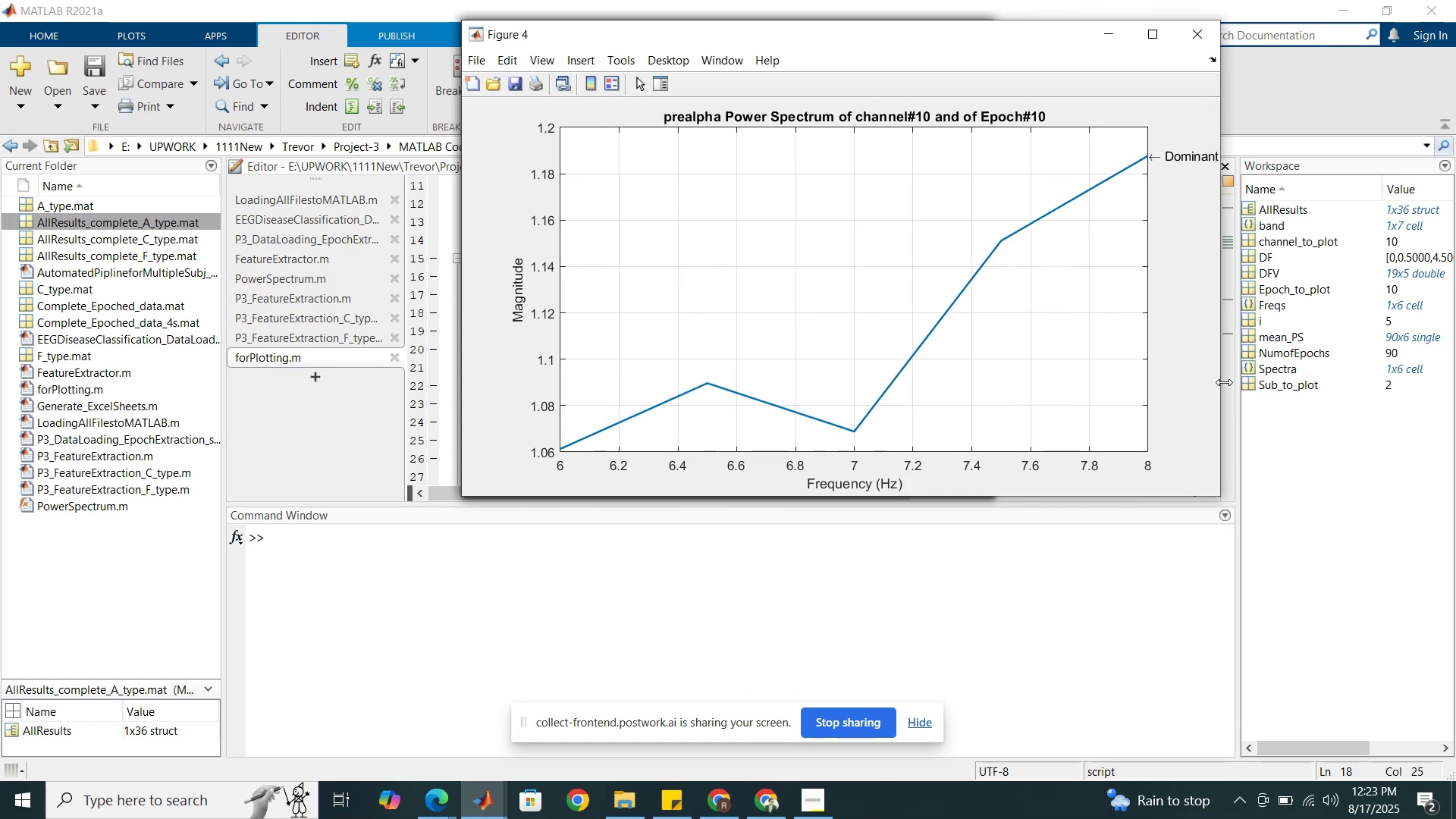 
left_click([1224, 382])
 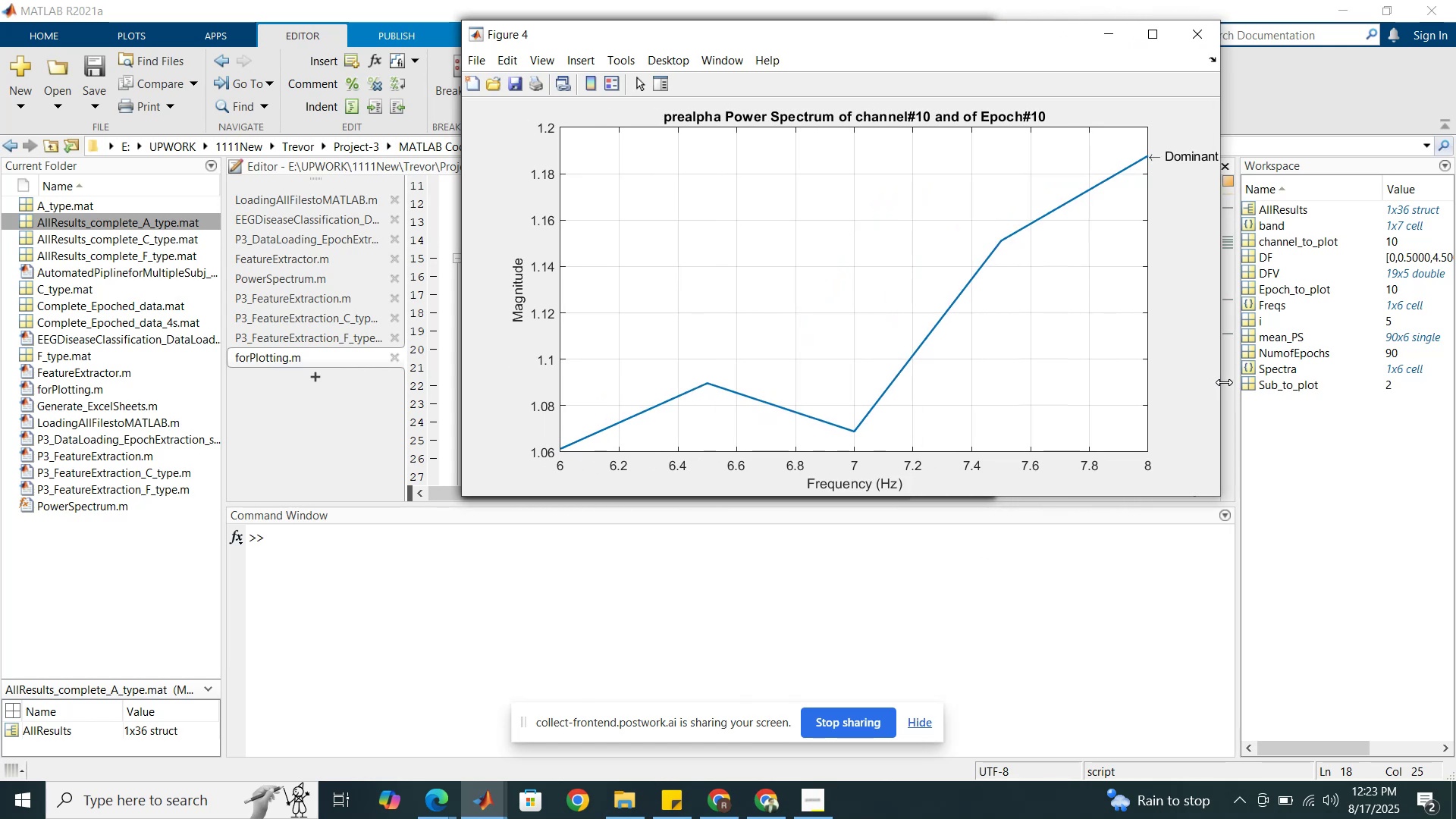 
left_click([1224, 382])
 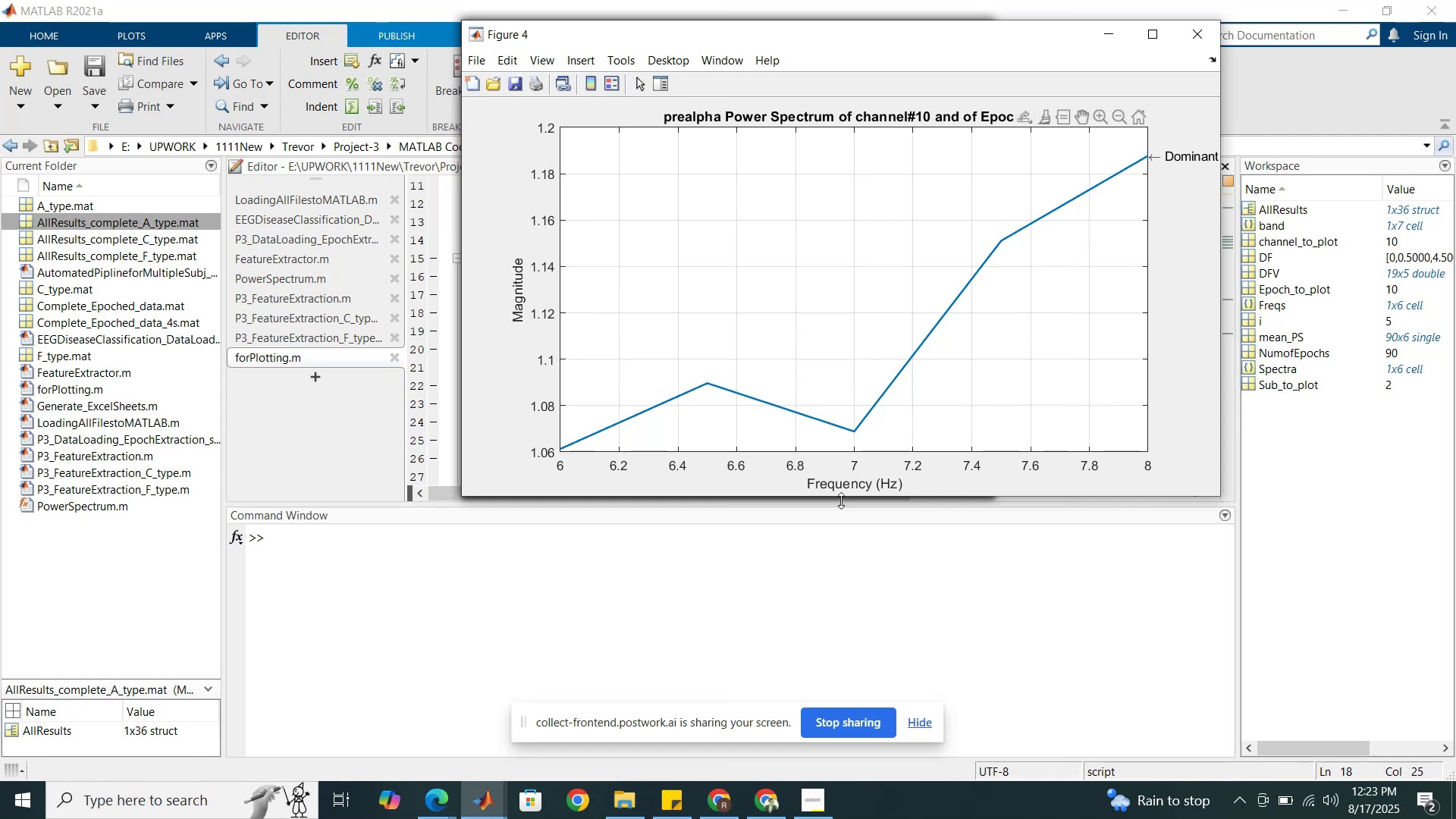 
mouse_move([521, 776])
 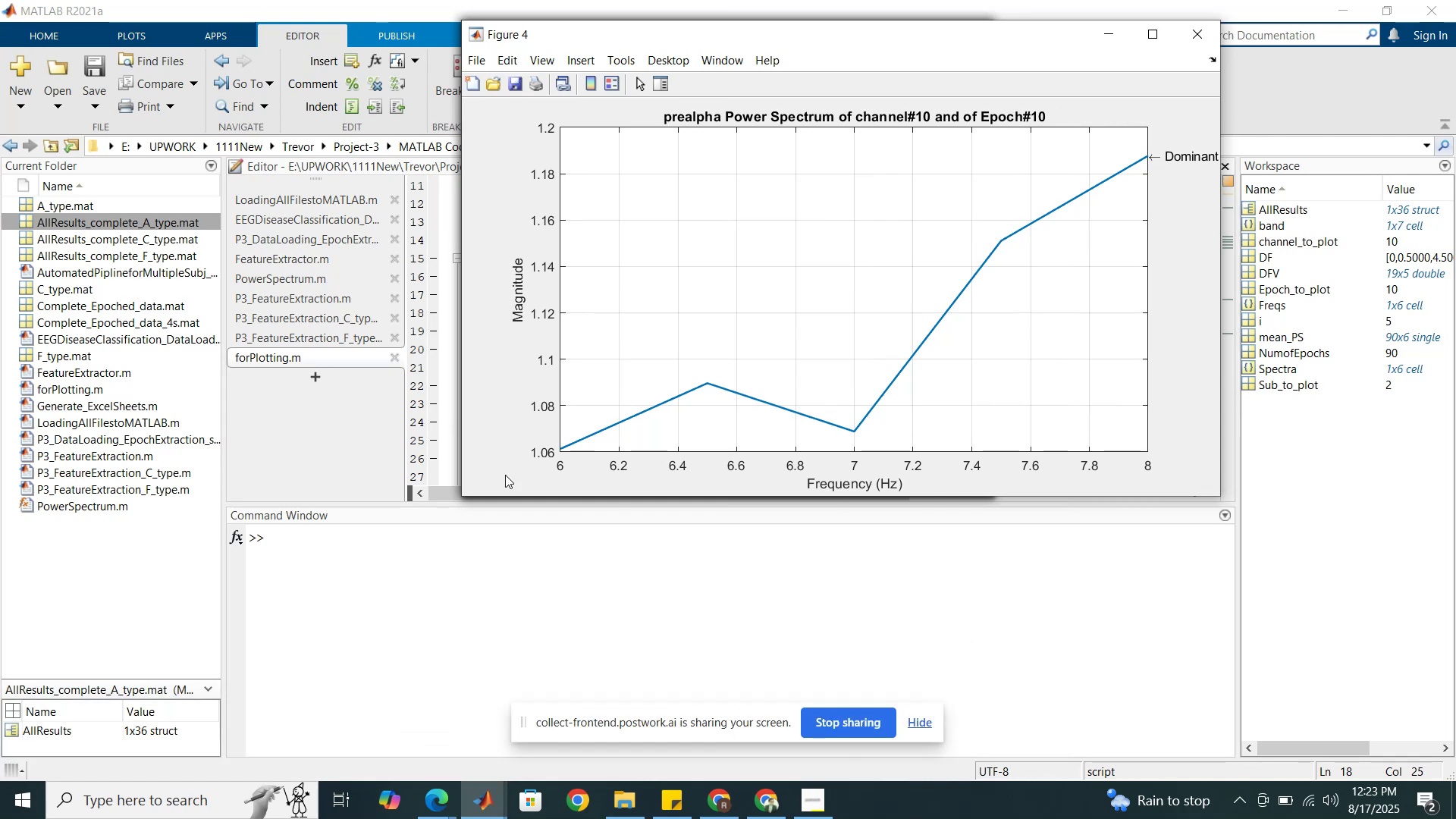 
left_click([527, 560])
 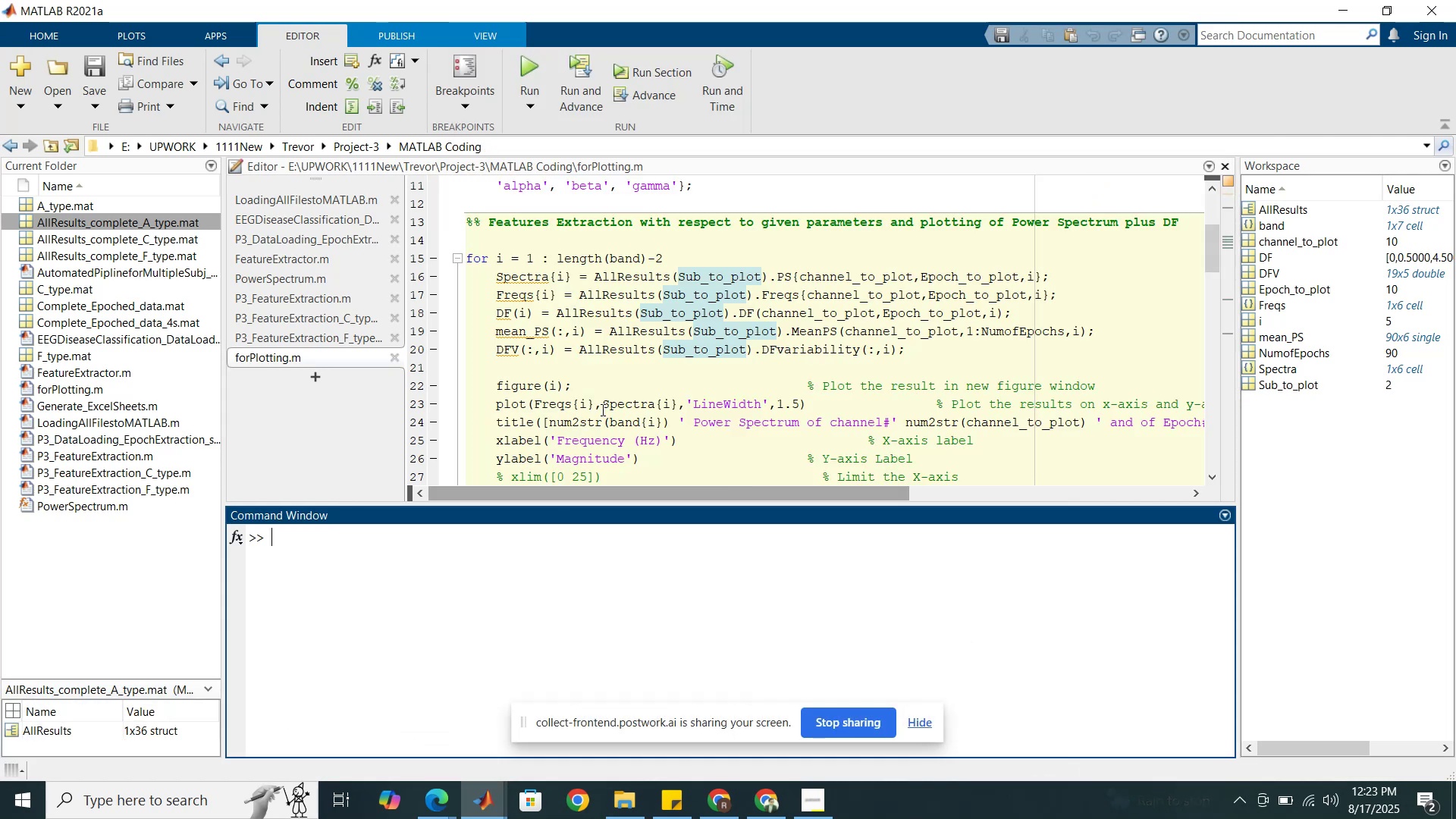 
left_click([609, 397])
 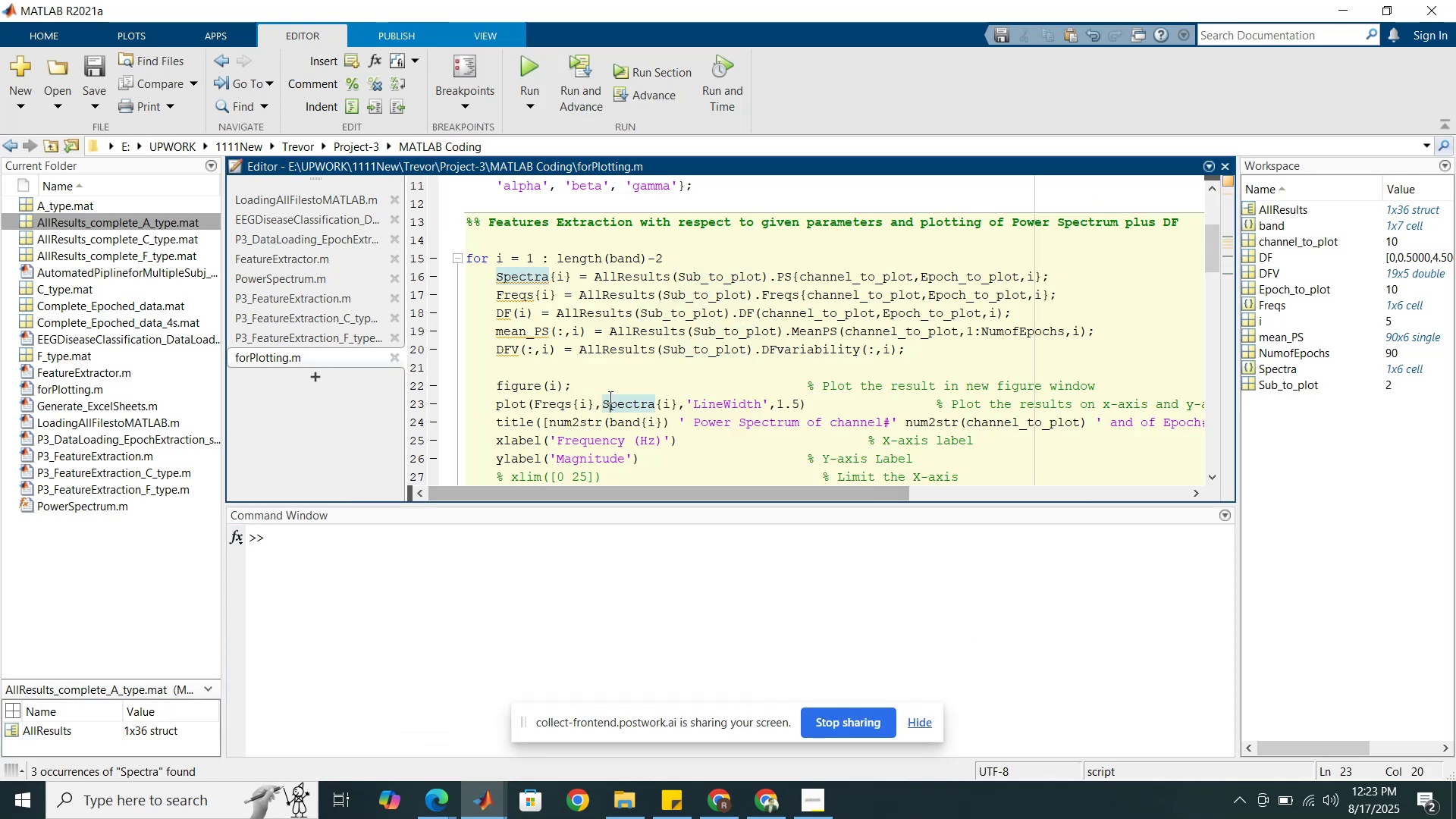 
scroll: coordinate [609, 397], scroll_direction: down, amount: 6.0
 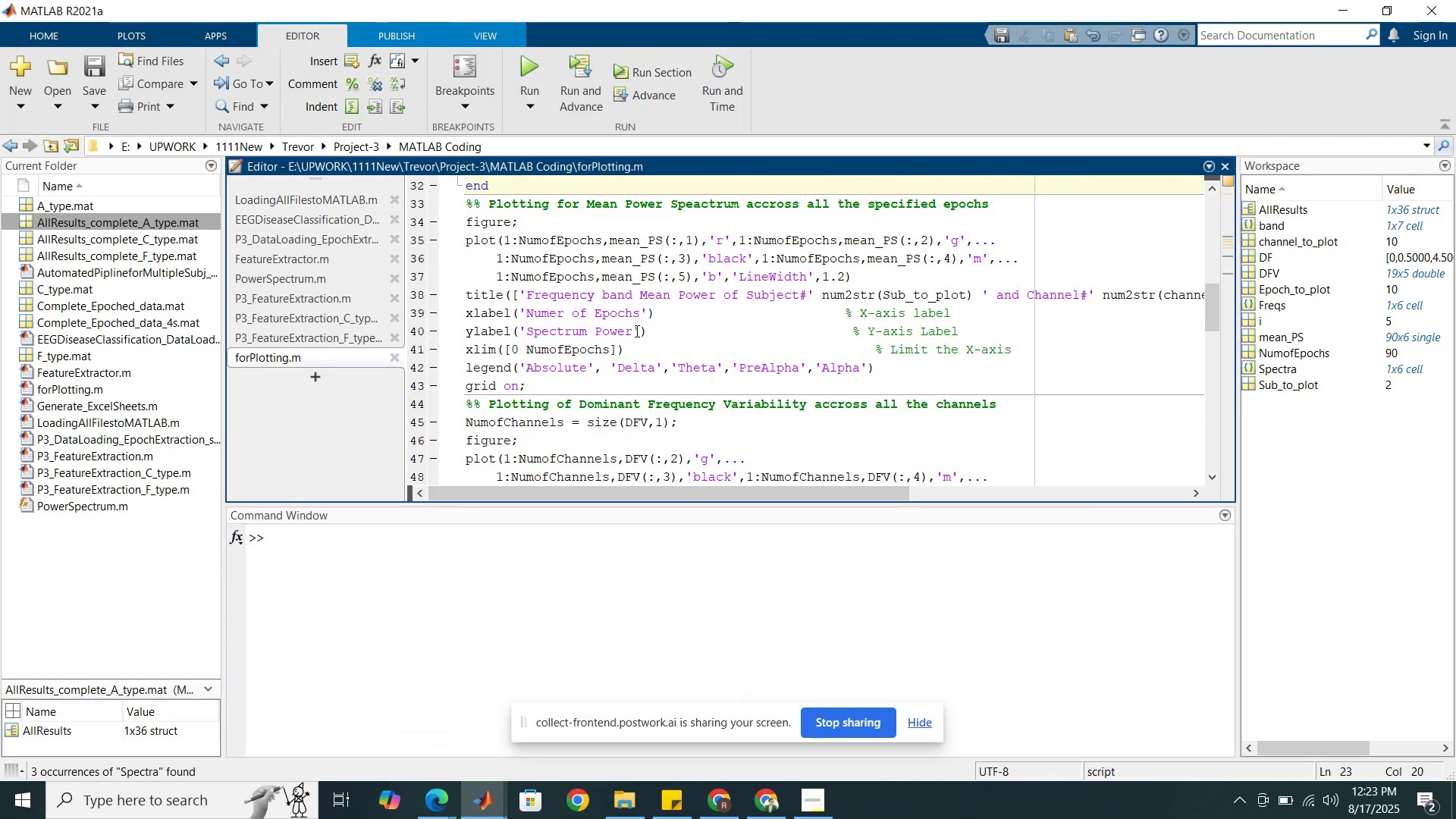 
left_click([635, 331])
 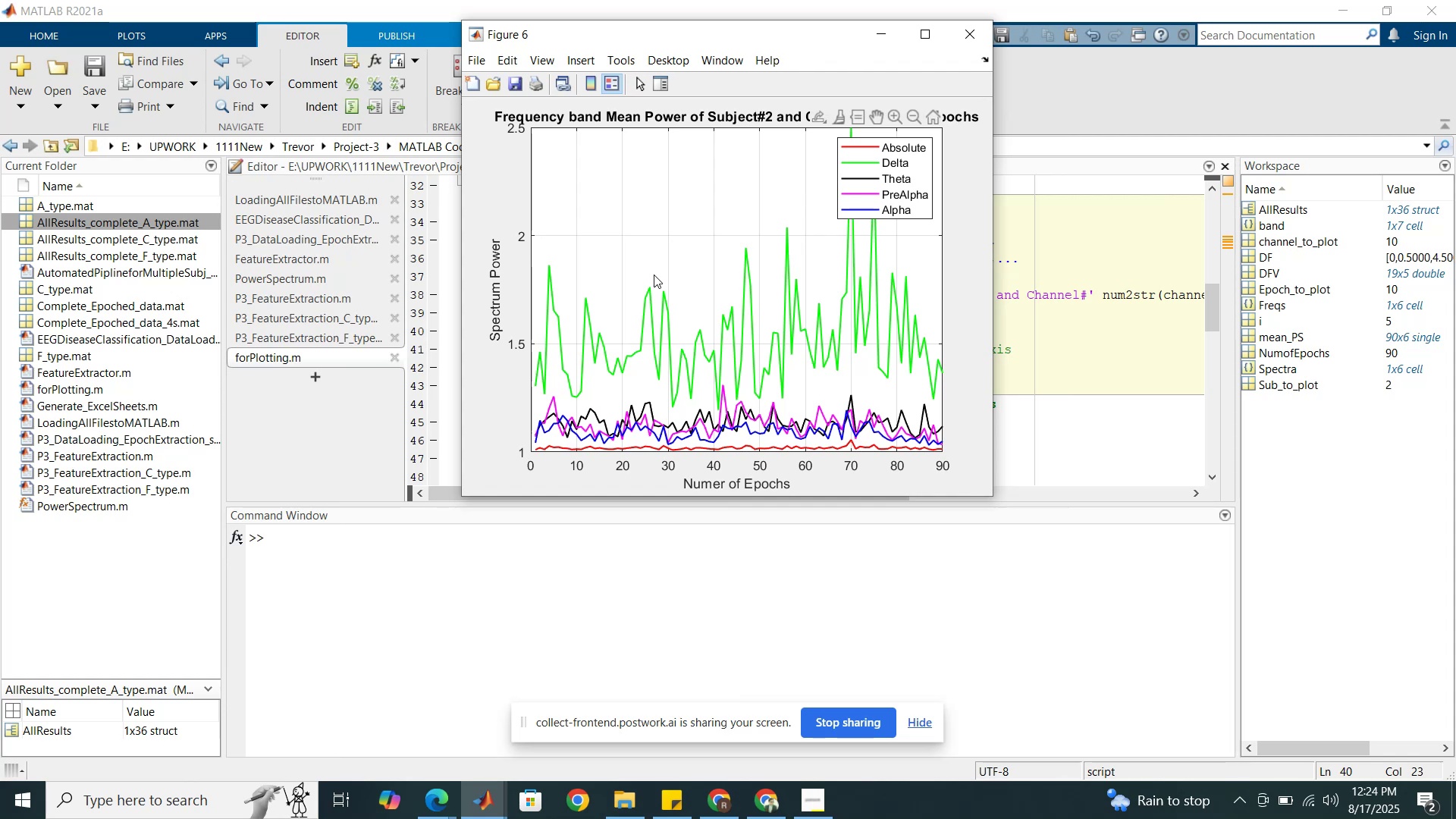 
wait(18.8)
 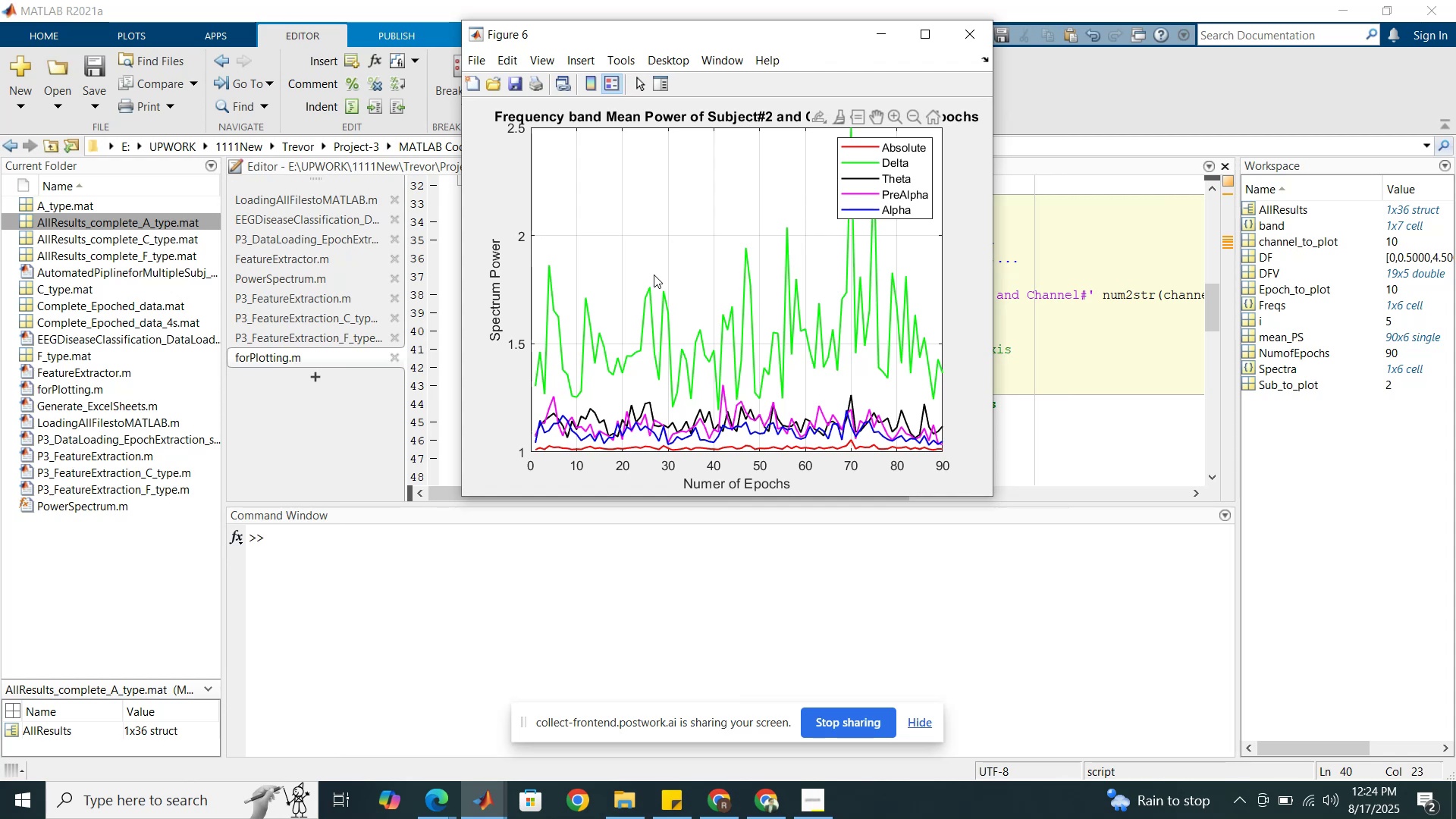 
left_click([1016, 340])
 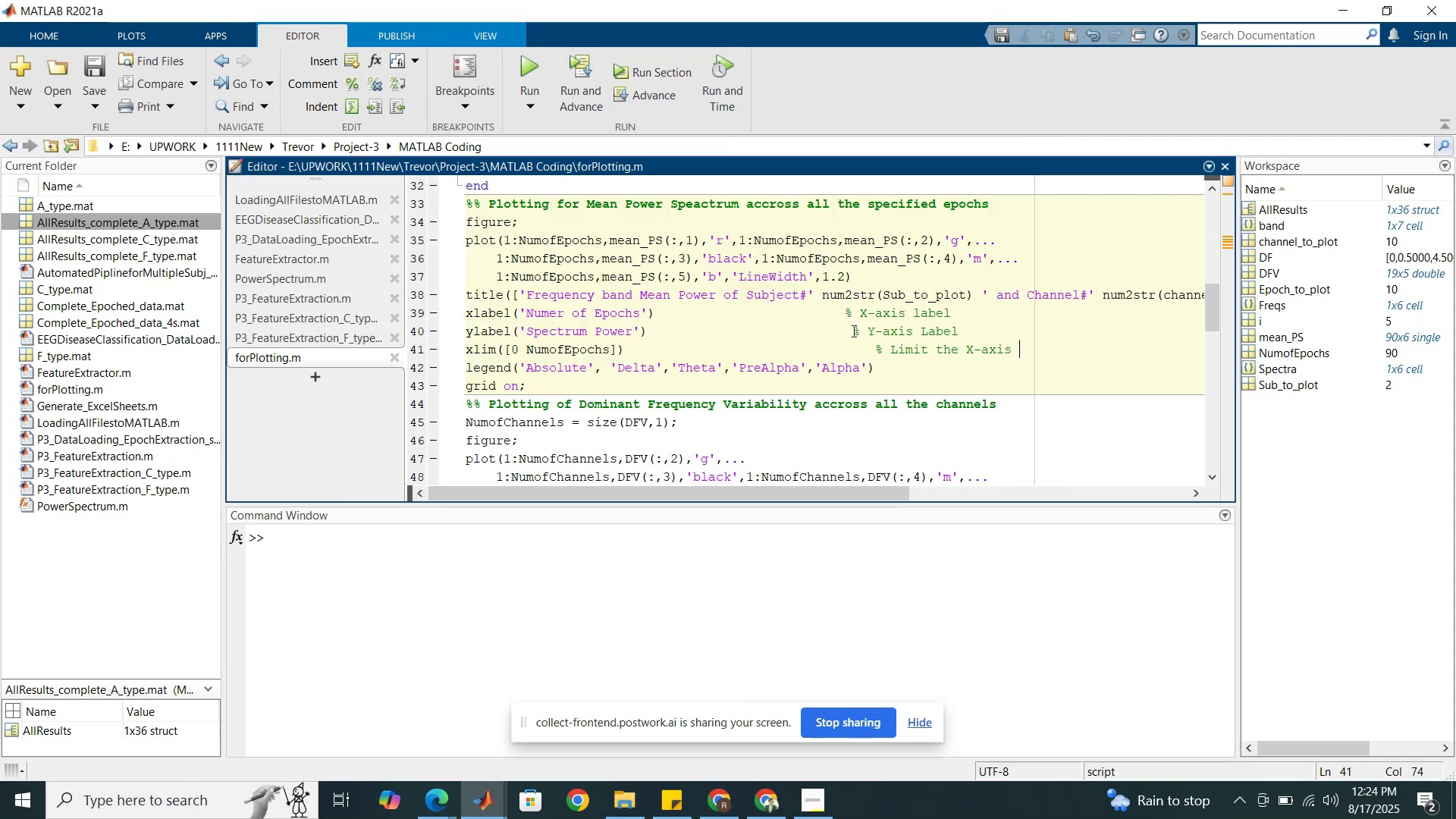 
scroll: coordinate [849, 331], scroll_direction: down, amount: 4.0
 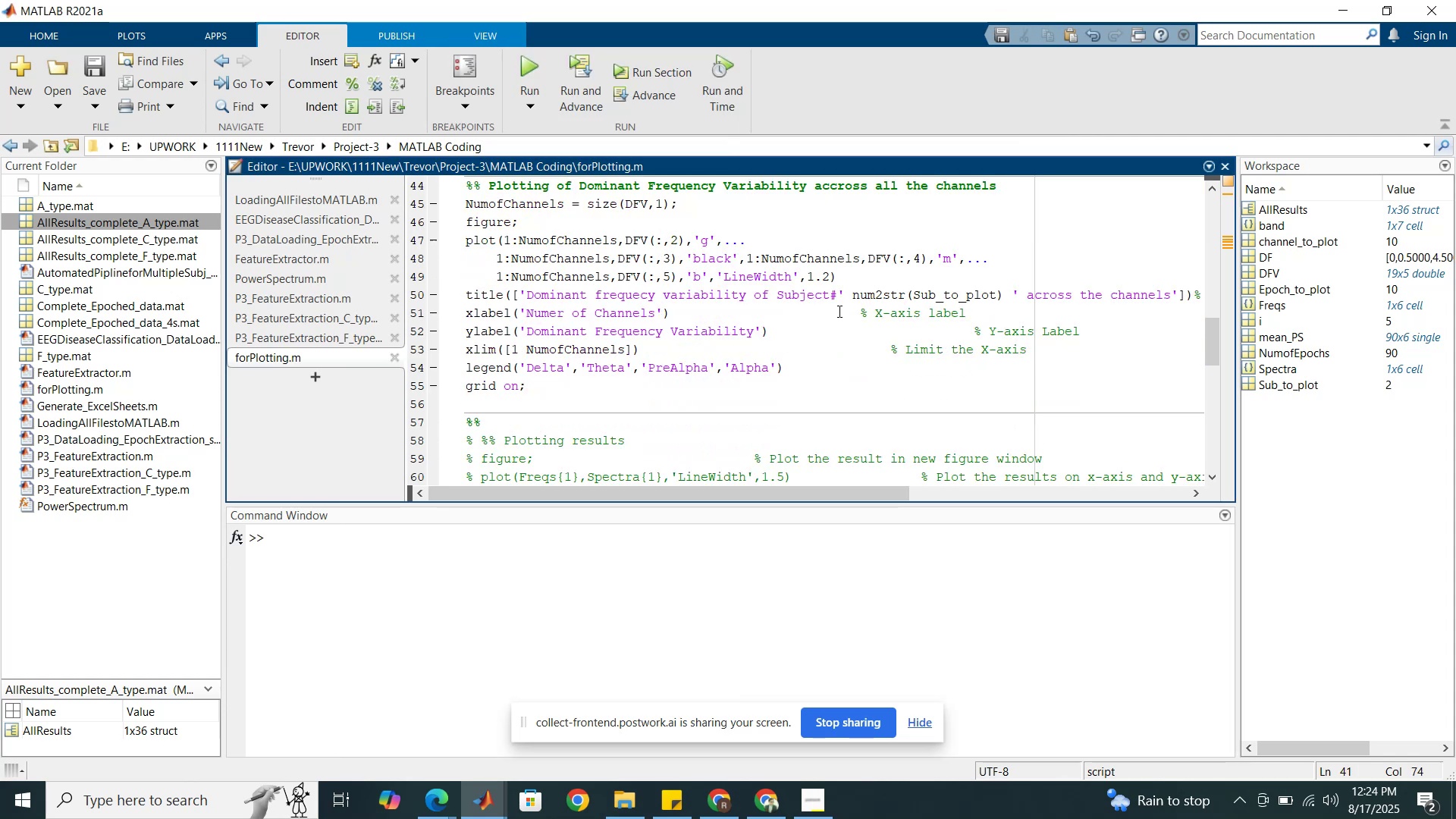 
left_click([838, 311])
 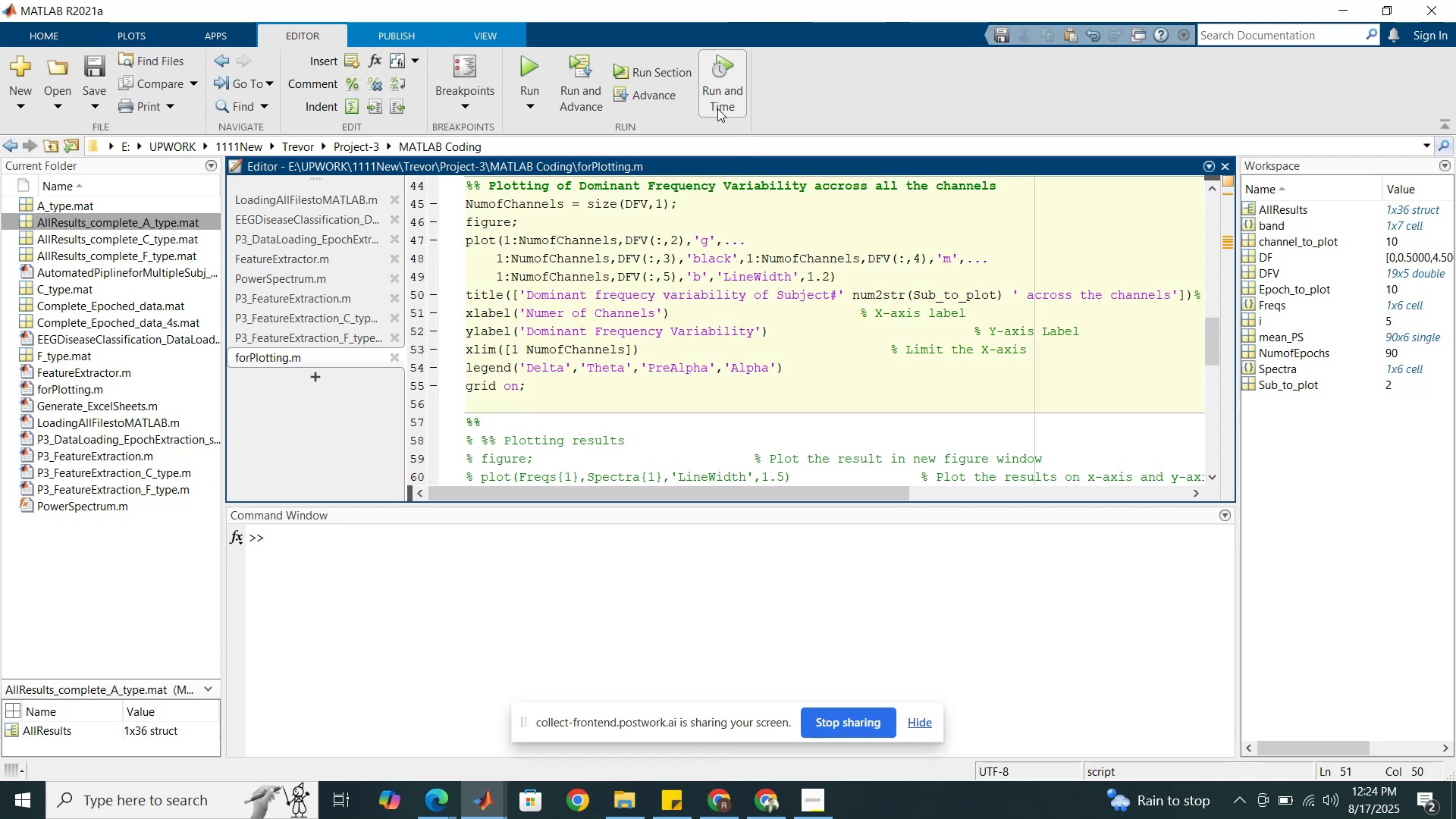 
left_click([676, 72])
 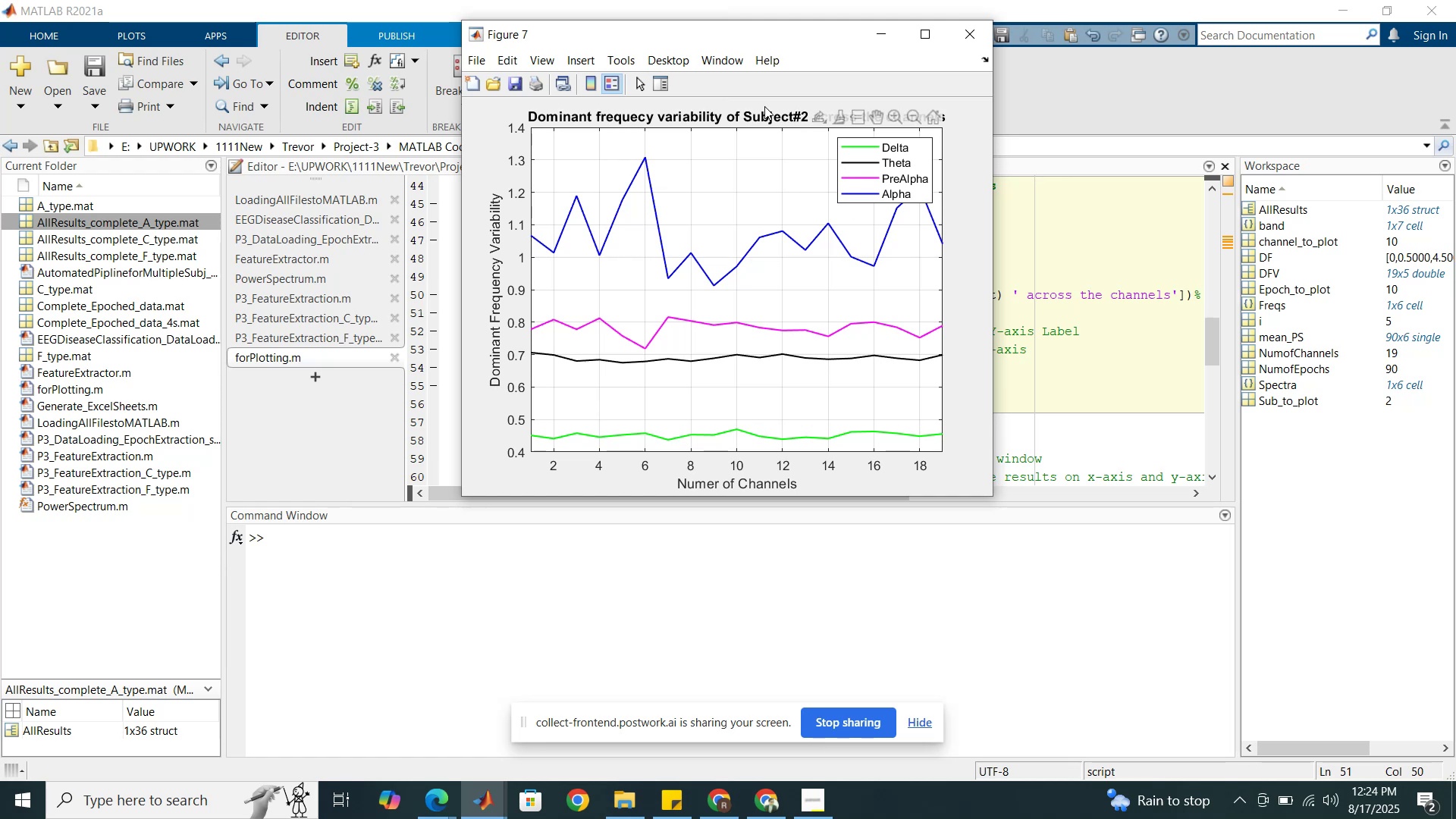 
wait(13.74)
 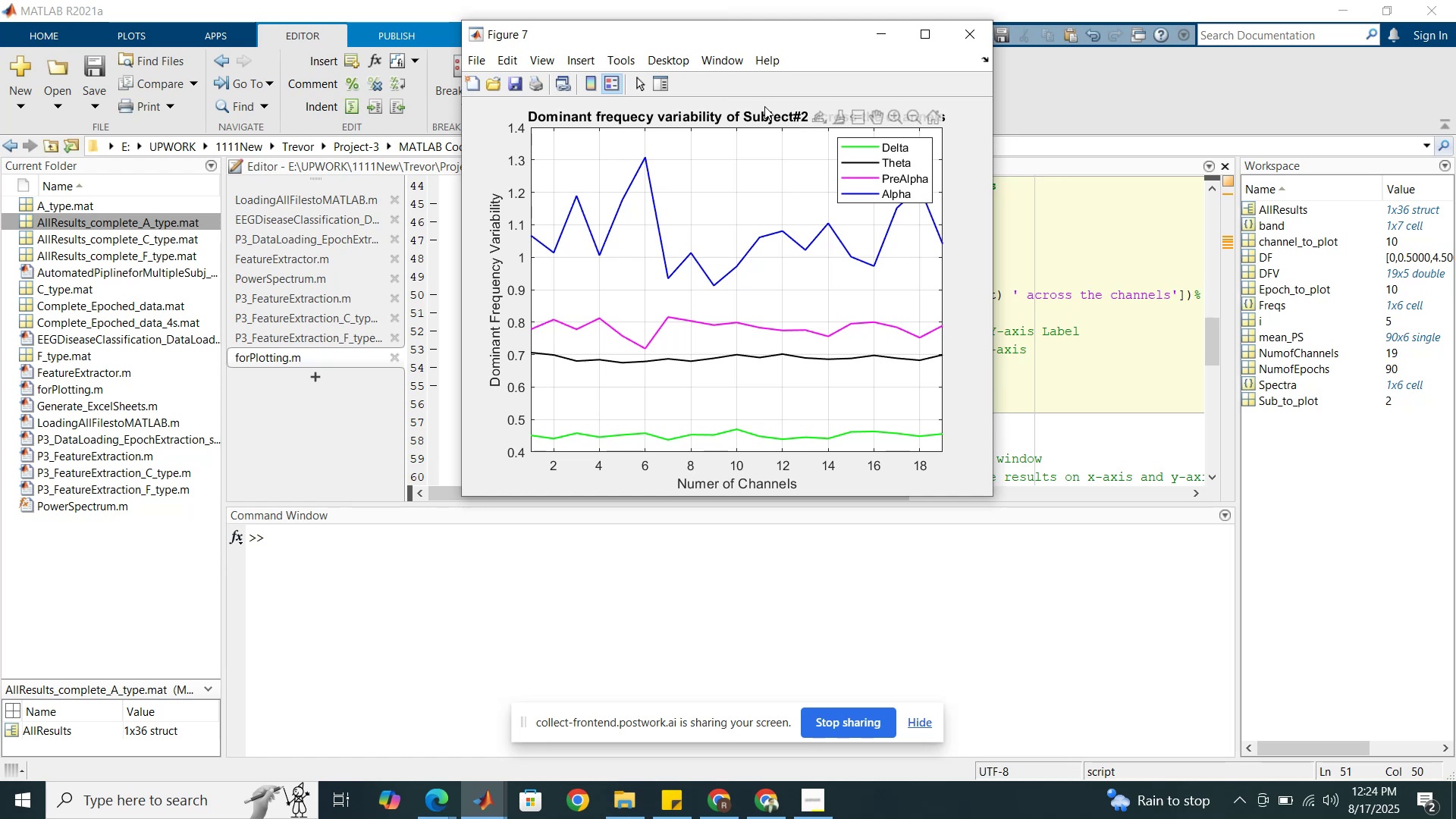 
left_click([1033, 357])
 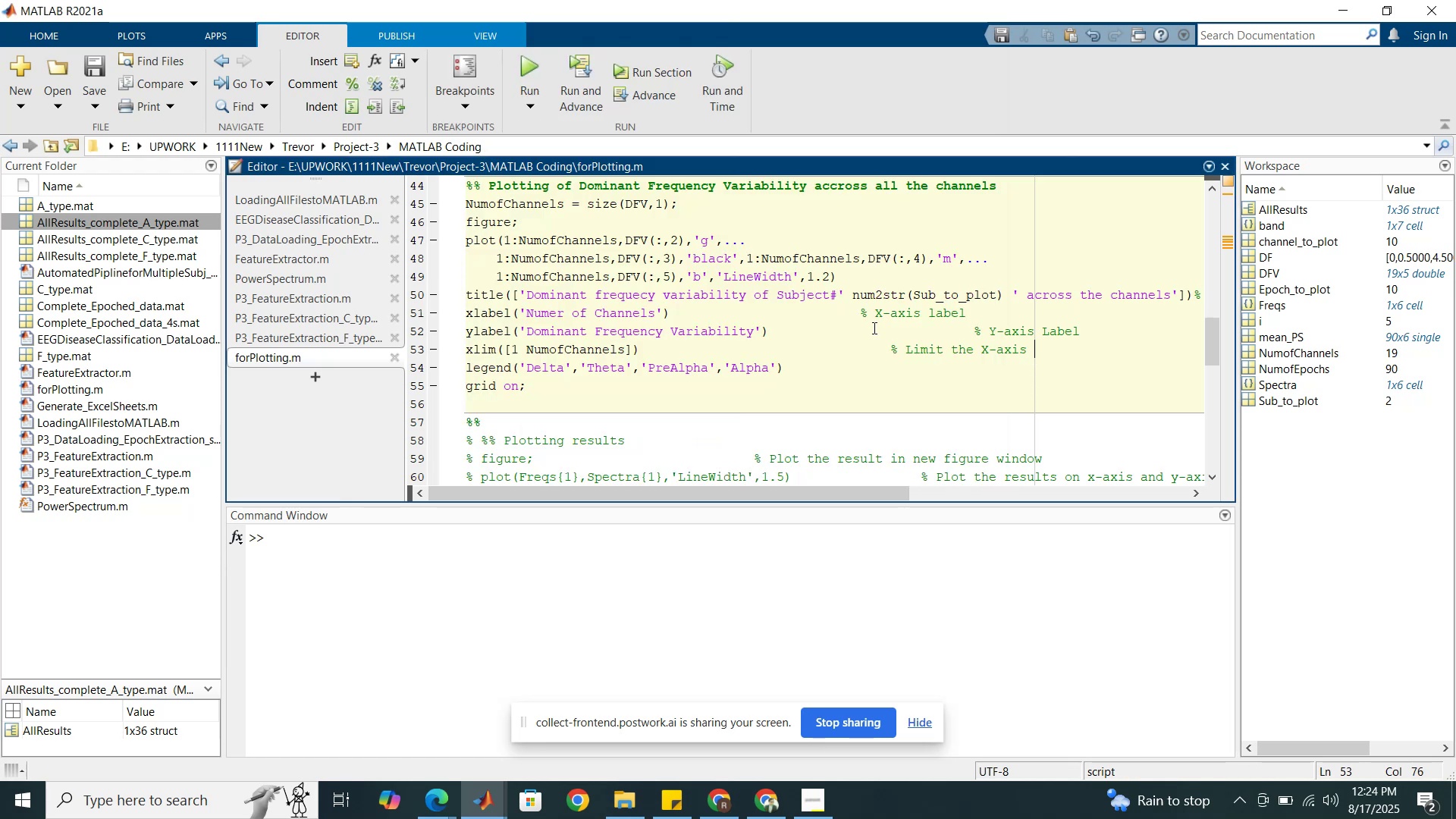 
scroll: coordinate [861, 325], scroll_direction: up, amount: 13.0
 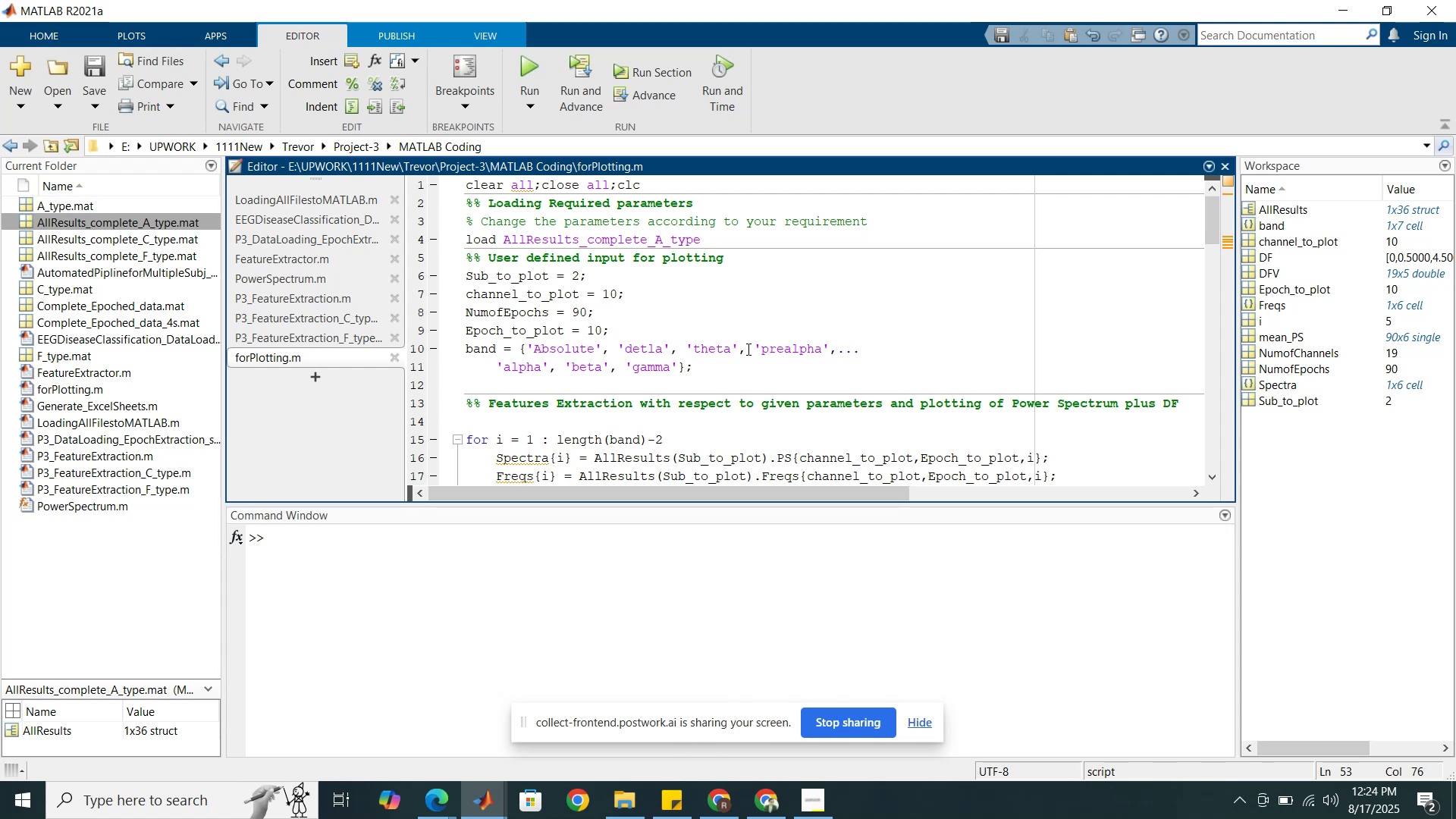 
wait(17.2)
 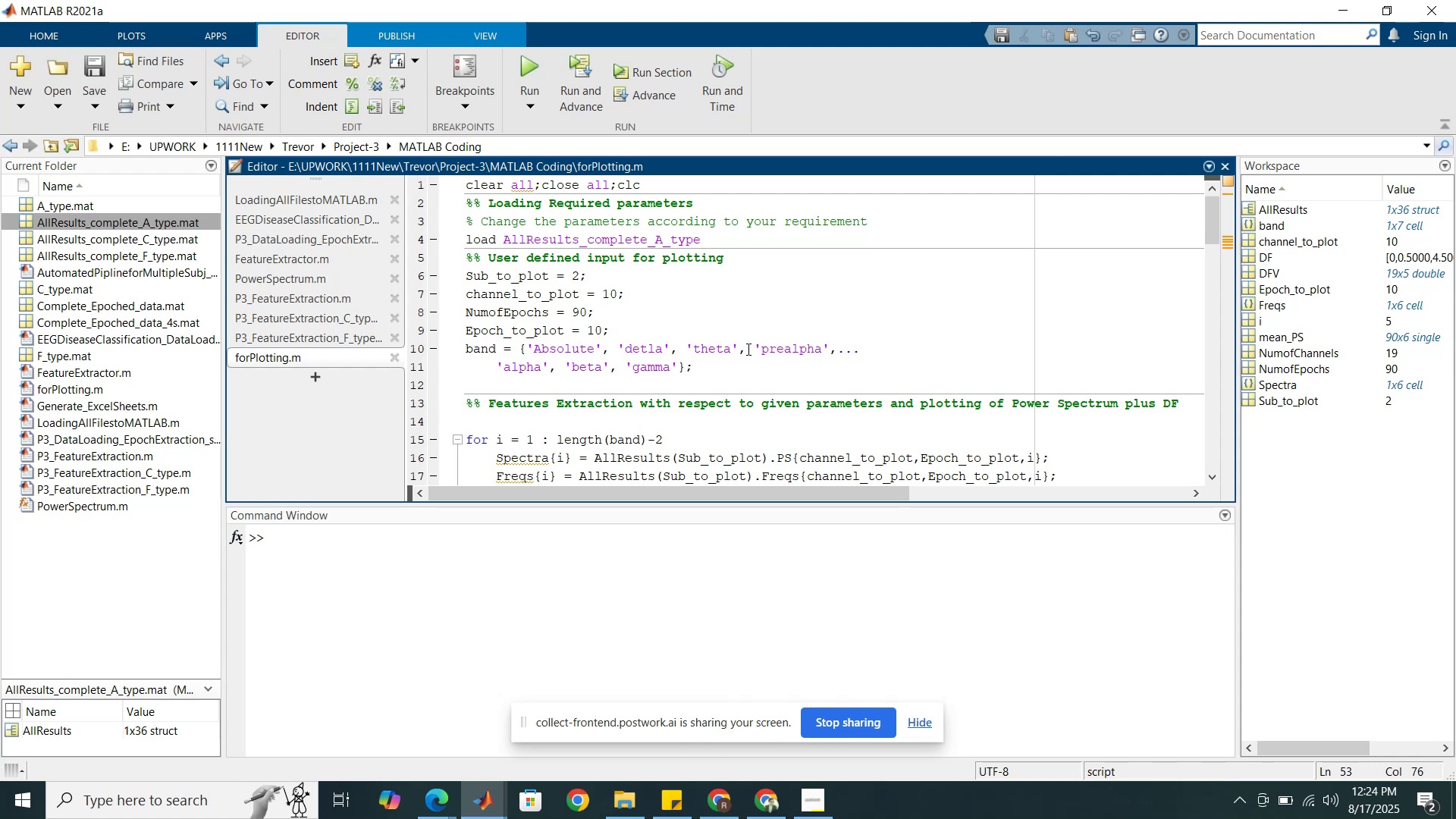 
scroll: coordinate [747, 349], scroll_direction: down, amount: 4.0
 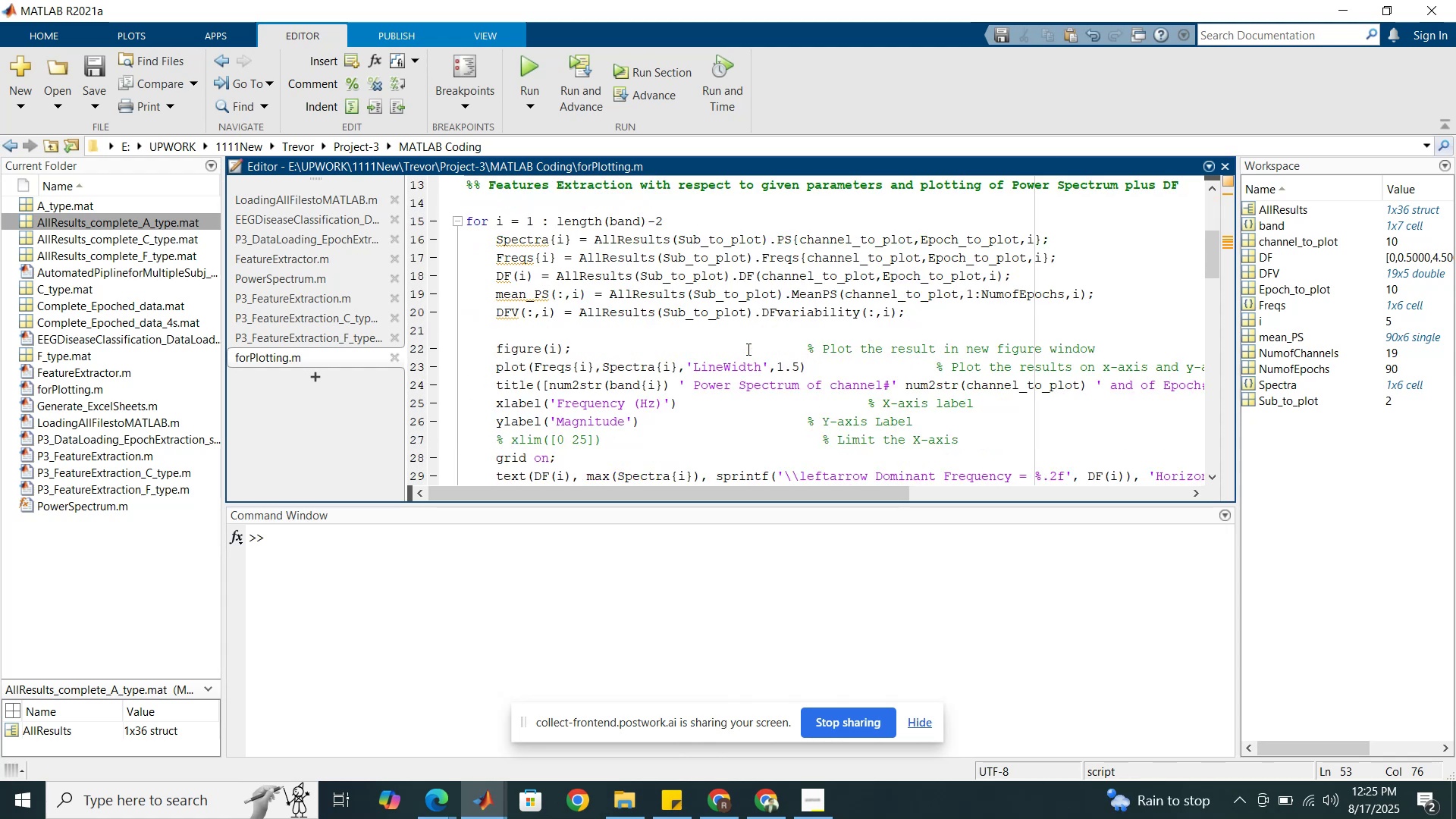 
wait(8.38)
 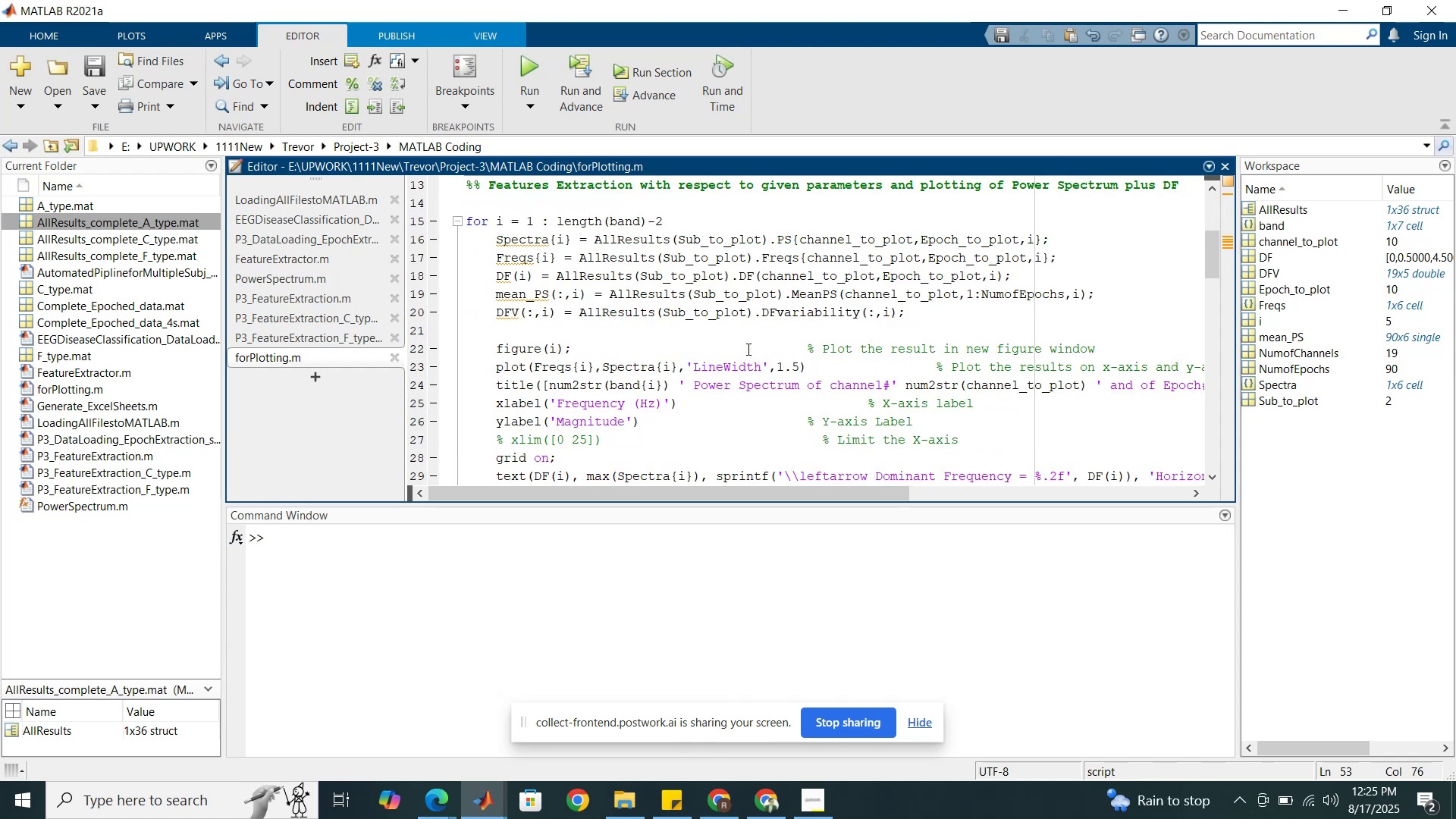 
left_click([307, 321])
 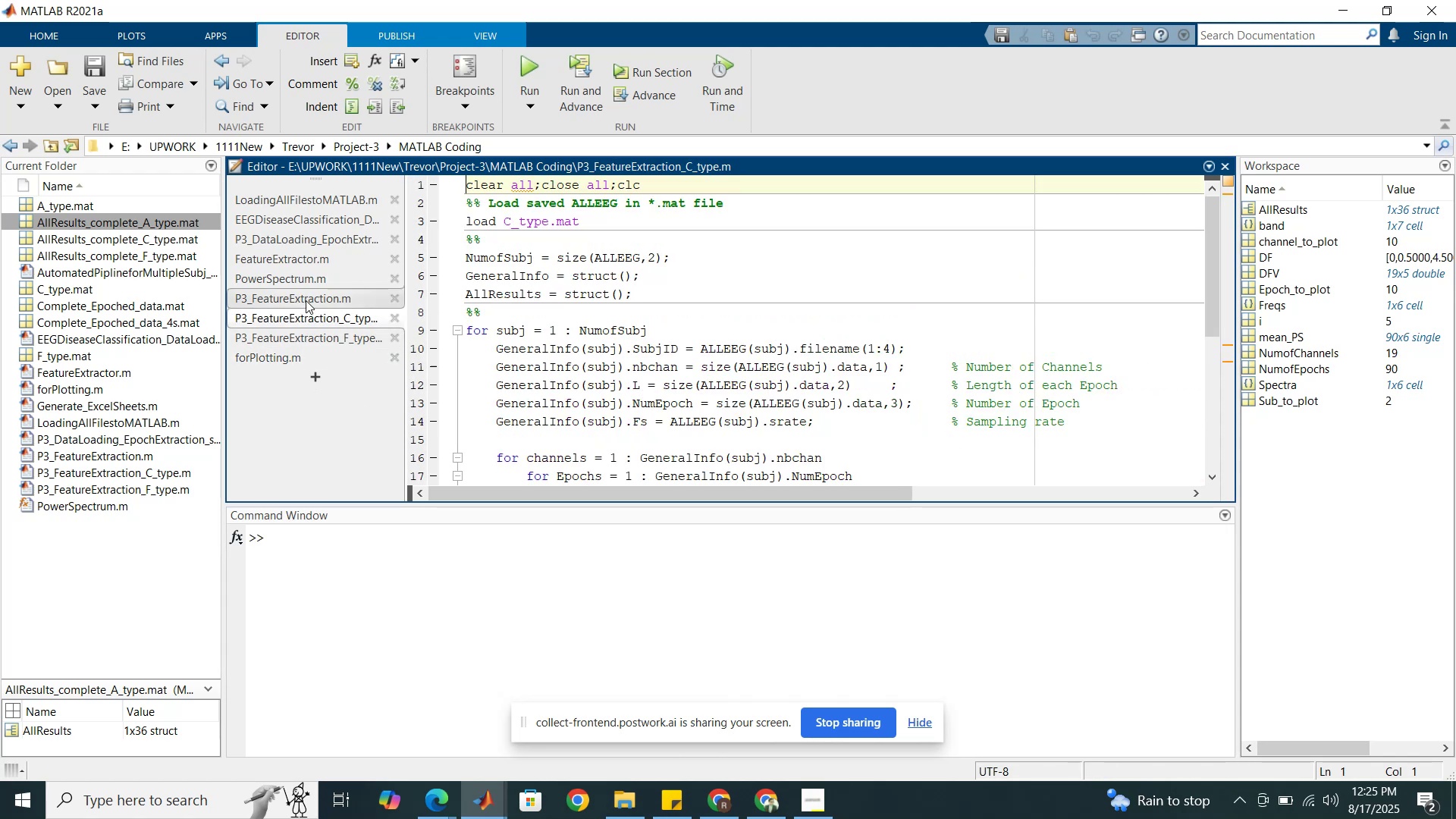 
left_click([301, 272])
 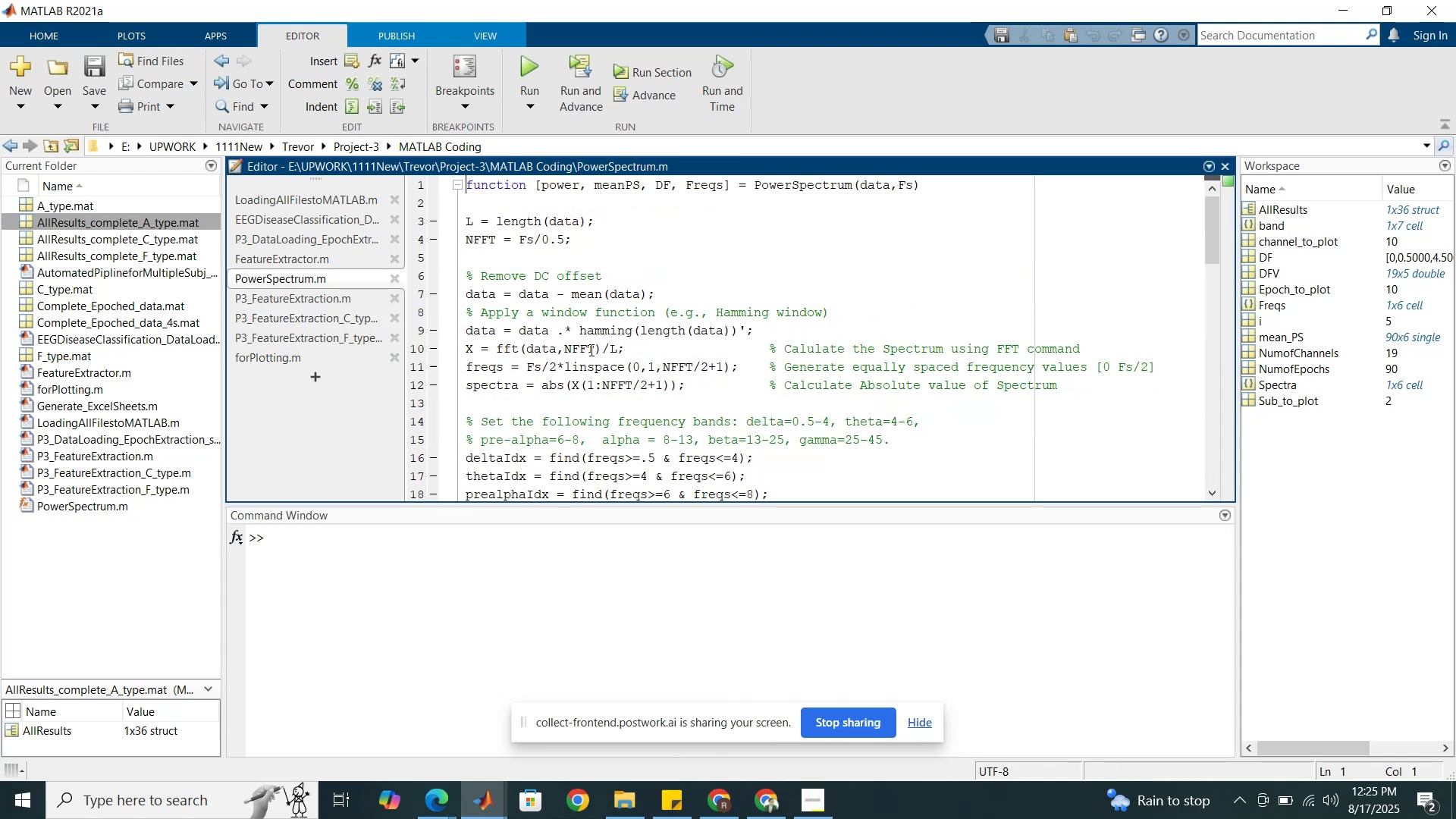 
scroll: coordinate [590, 350], scroll_direction: down, amount: 1.0
 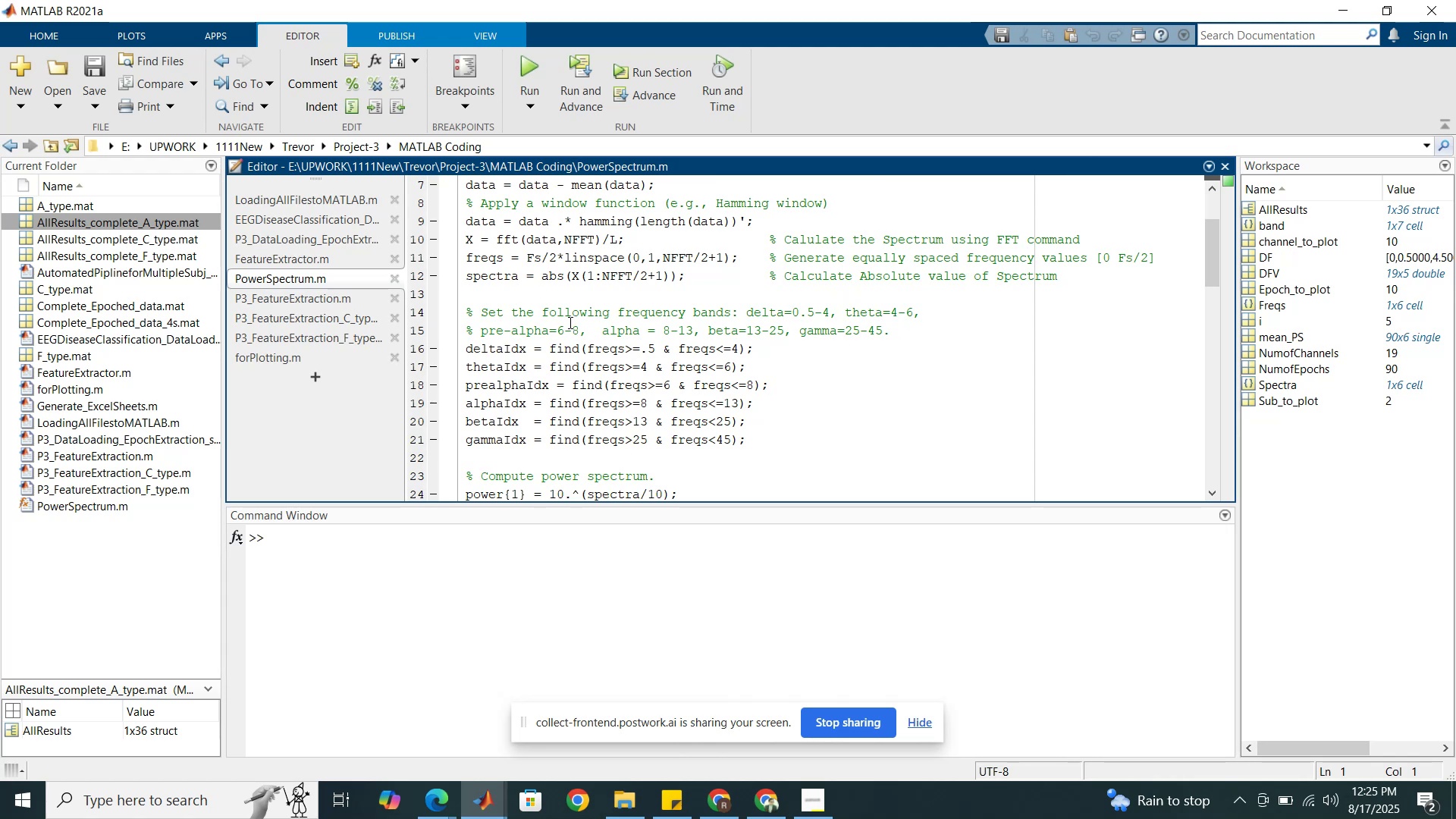 
scroll: coordinate [571, 298], scroll_direction: up, amount: 1.0
 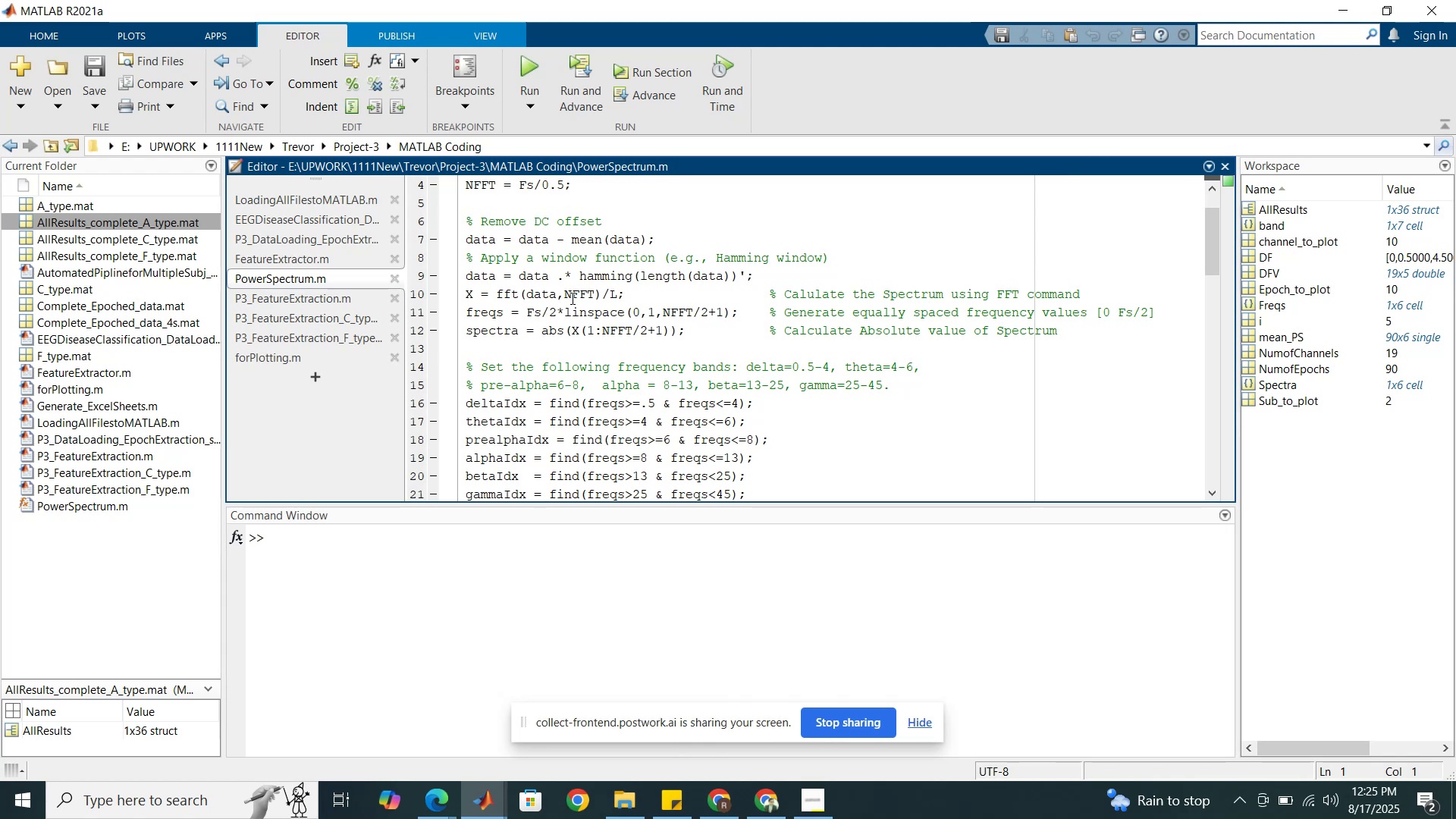 
wait(16.77)
 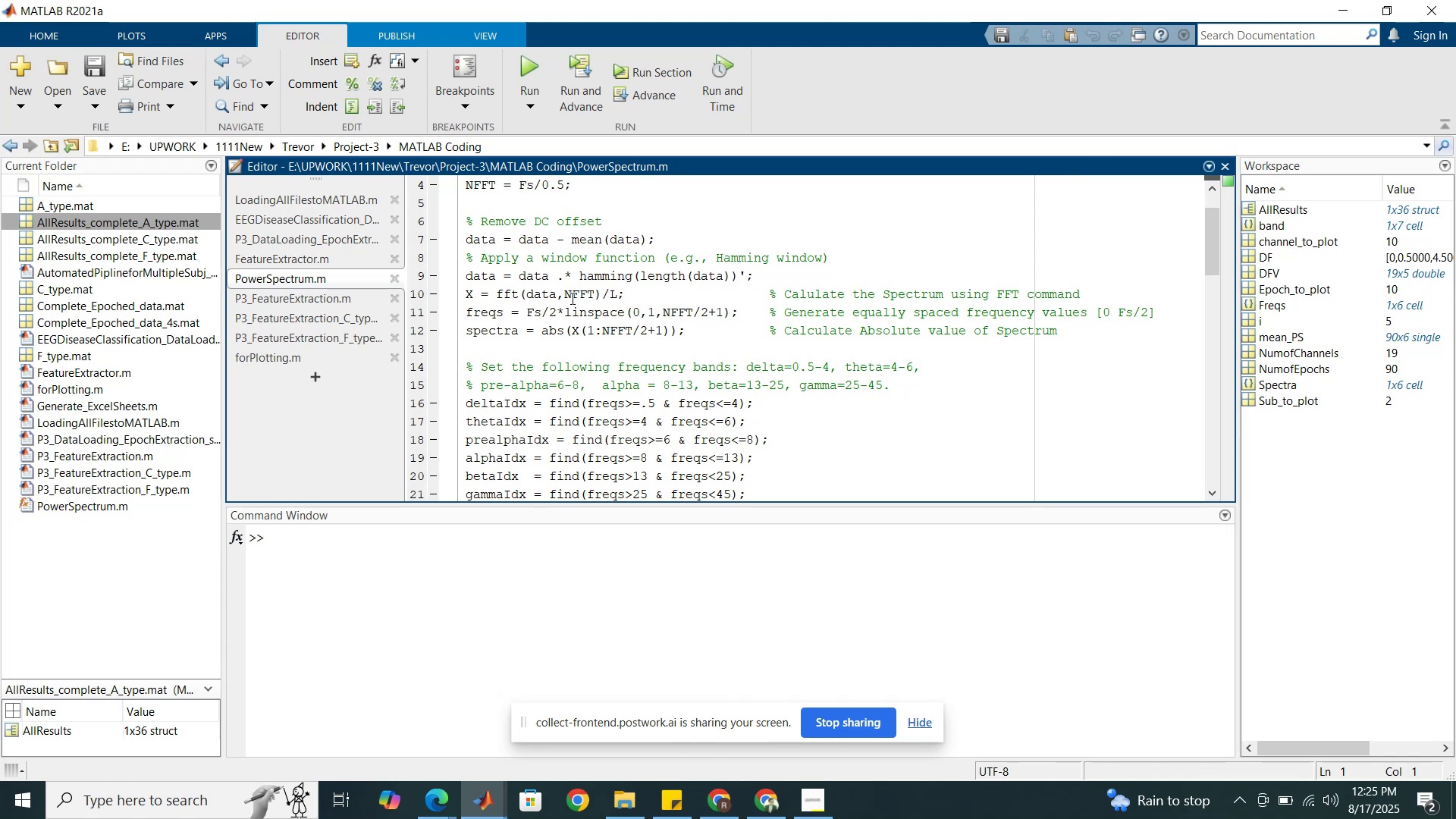 
mouse_move([720, 810])
 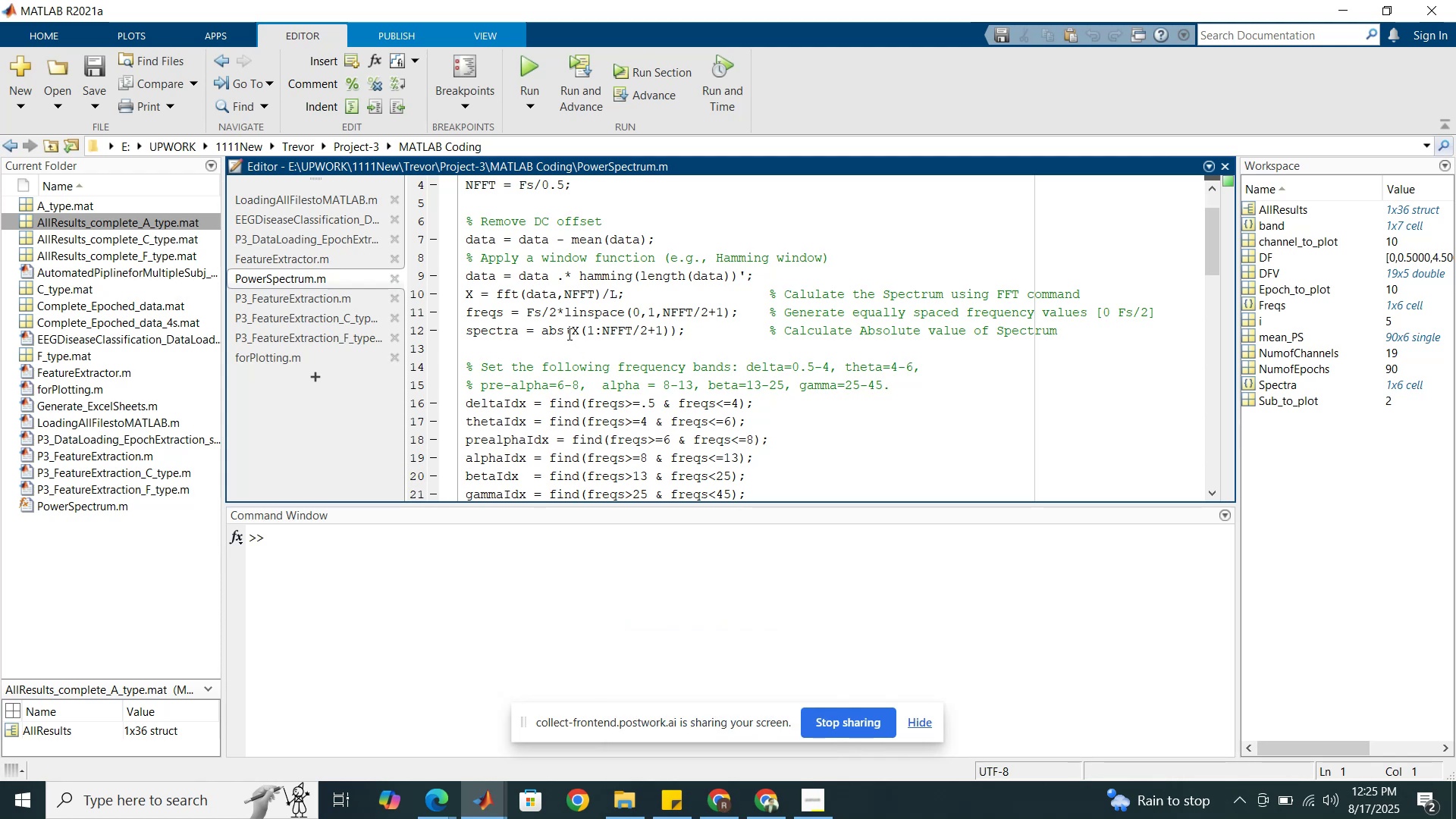 
left_click([567, 333])
 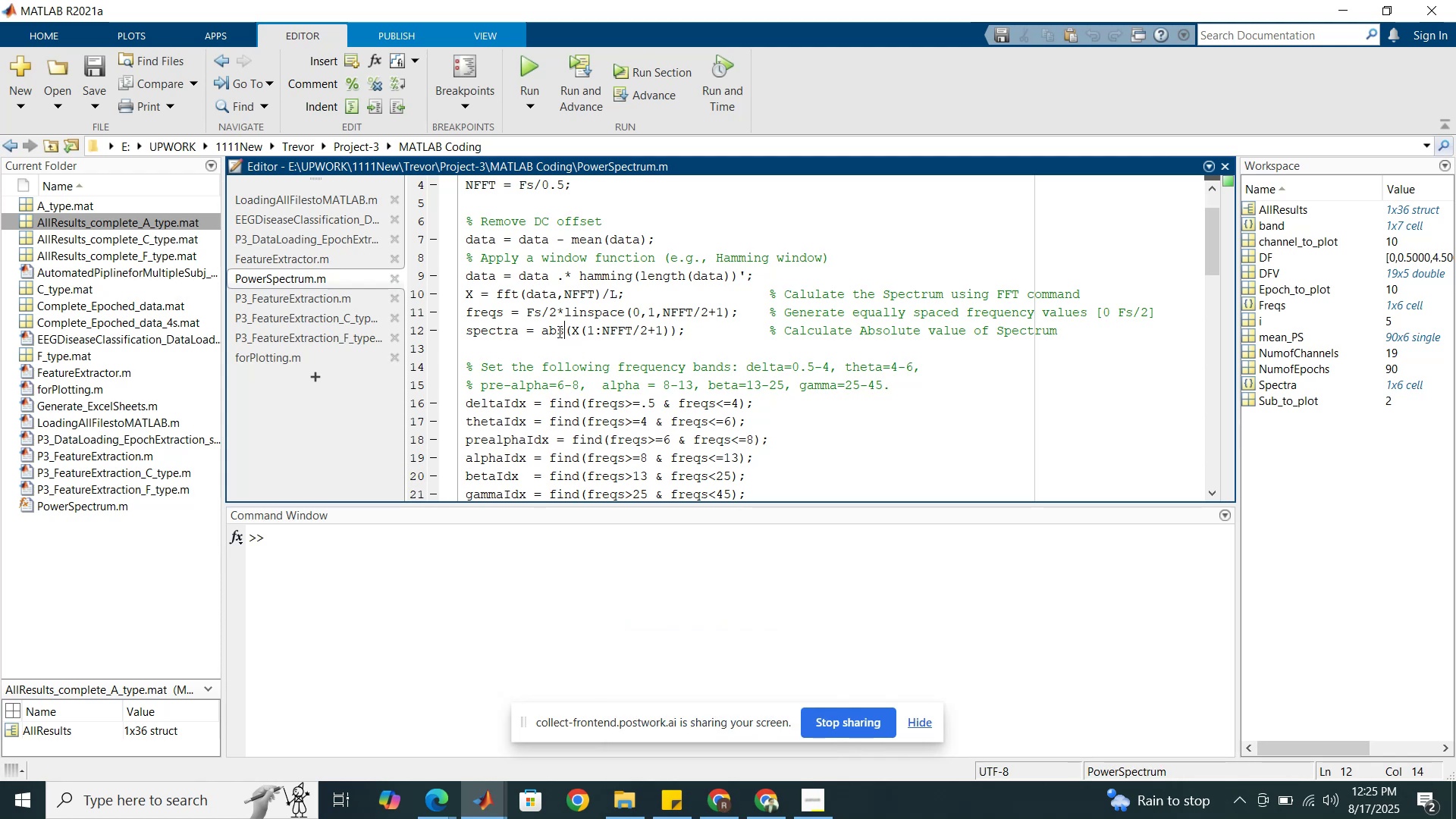 
left_click([558, 331])
 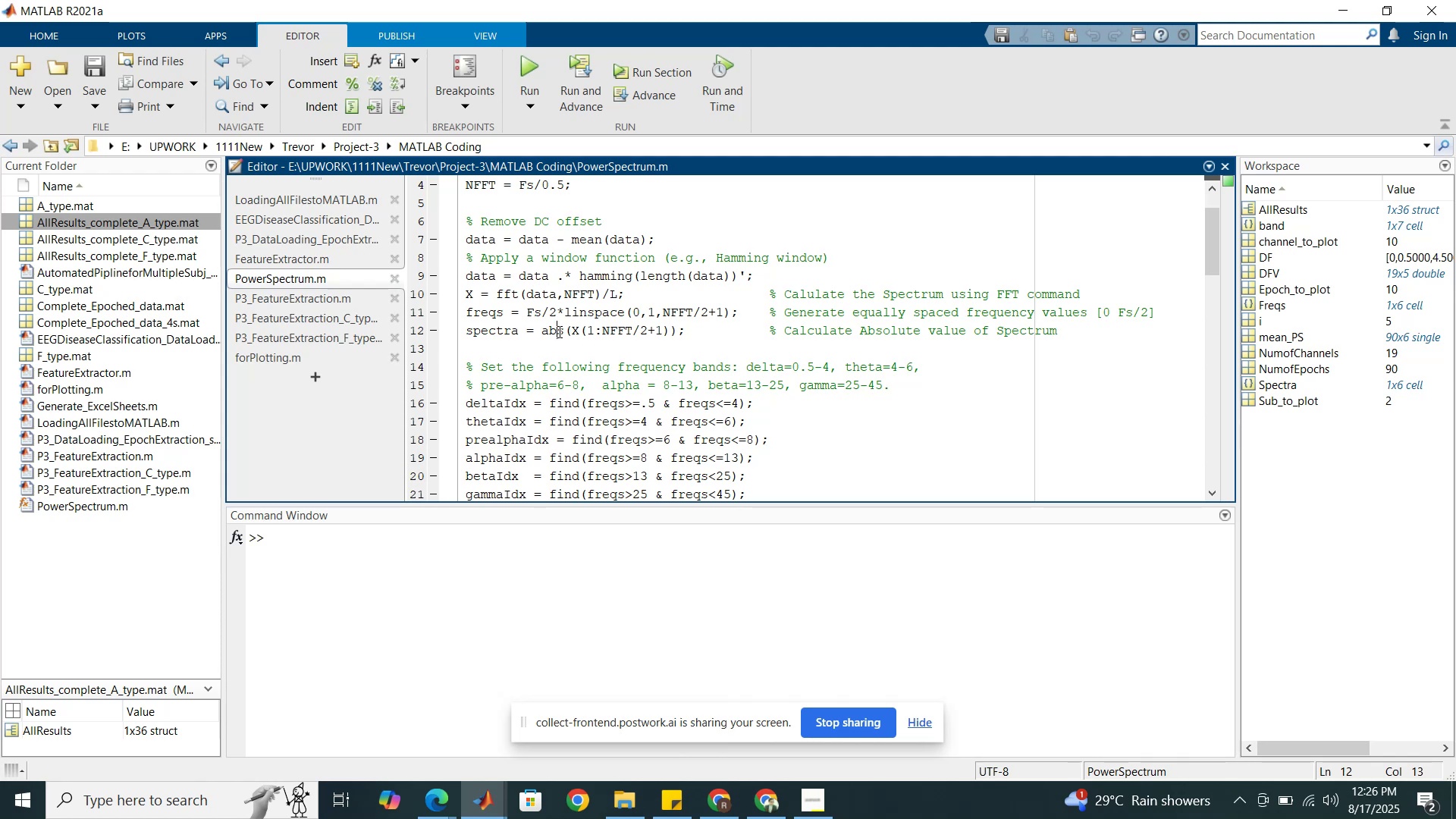 
wait(38.56)
 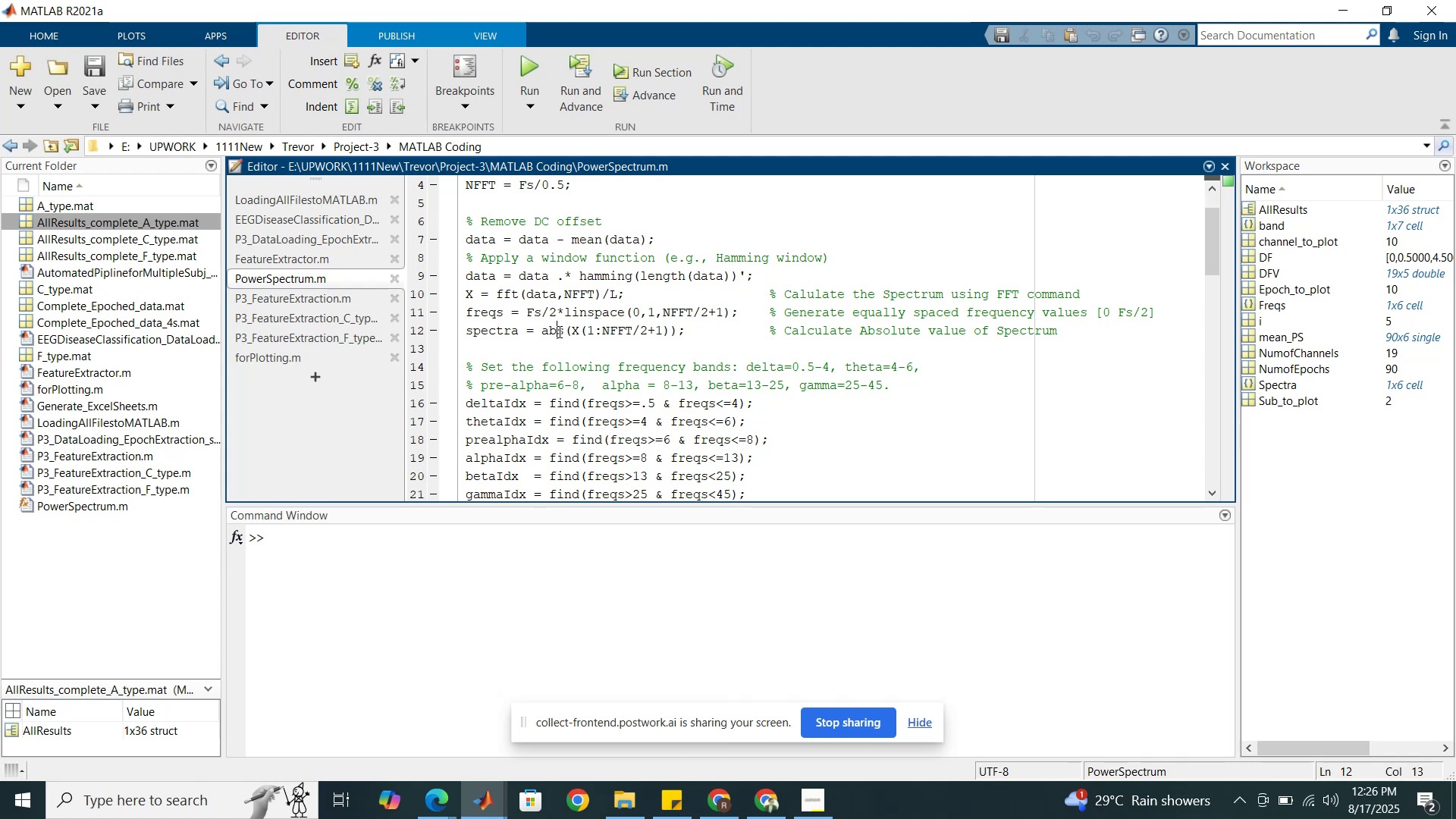 
scroll: coordinate [558, 331], scroll_direction: up, amount: 2.0
 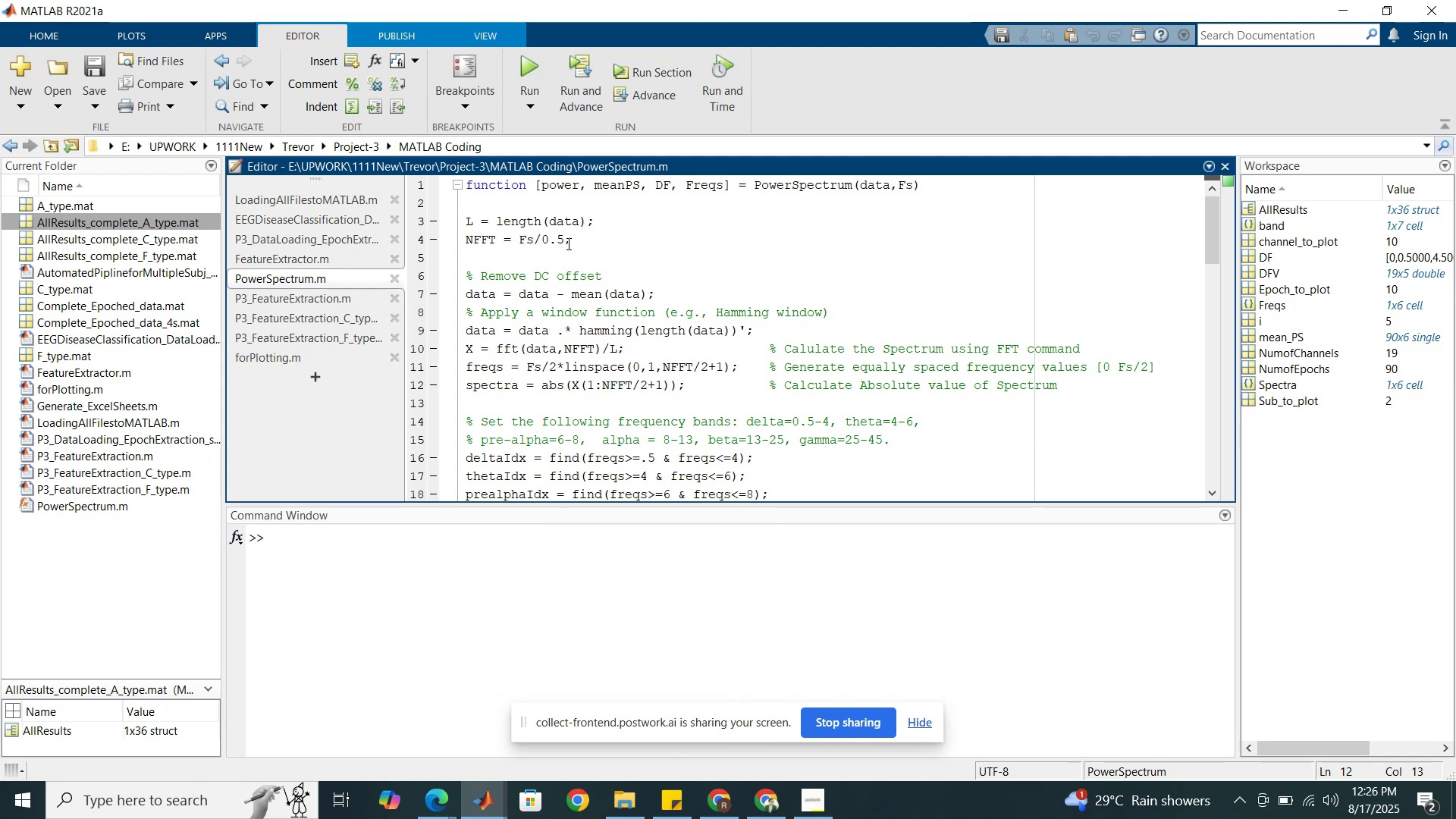 
left_click_drag(start_coordinate=[563, 242], to_coordinate=[537, 237])
 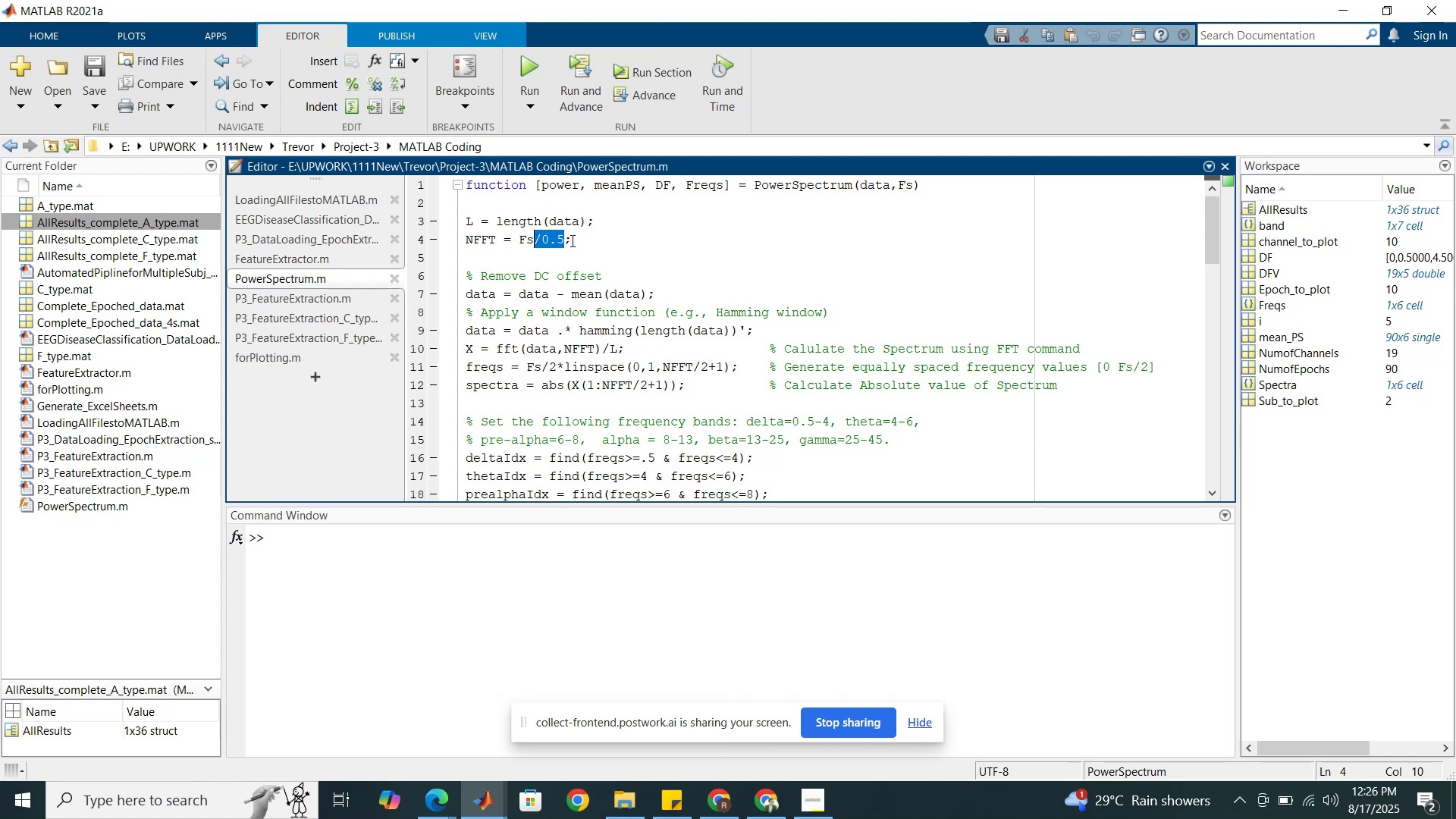 
left_click_drag(start_coordinate=[573, 240], to_coordinate=[507, 238])
 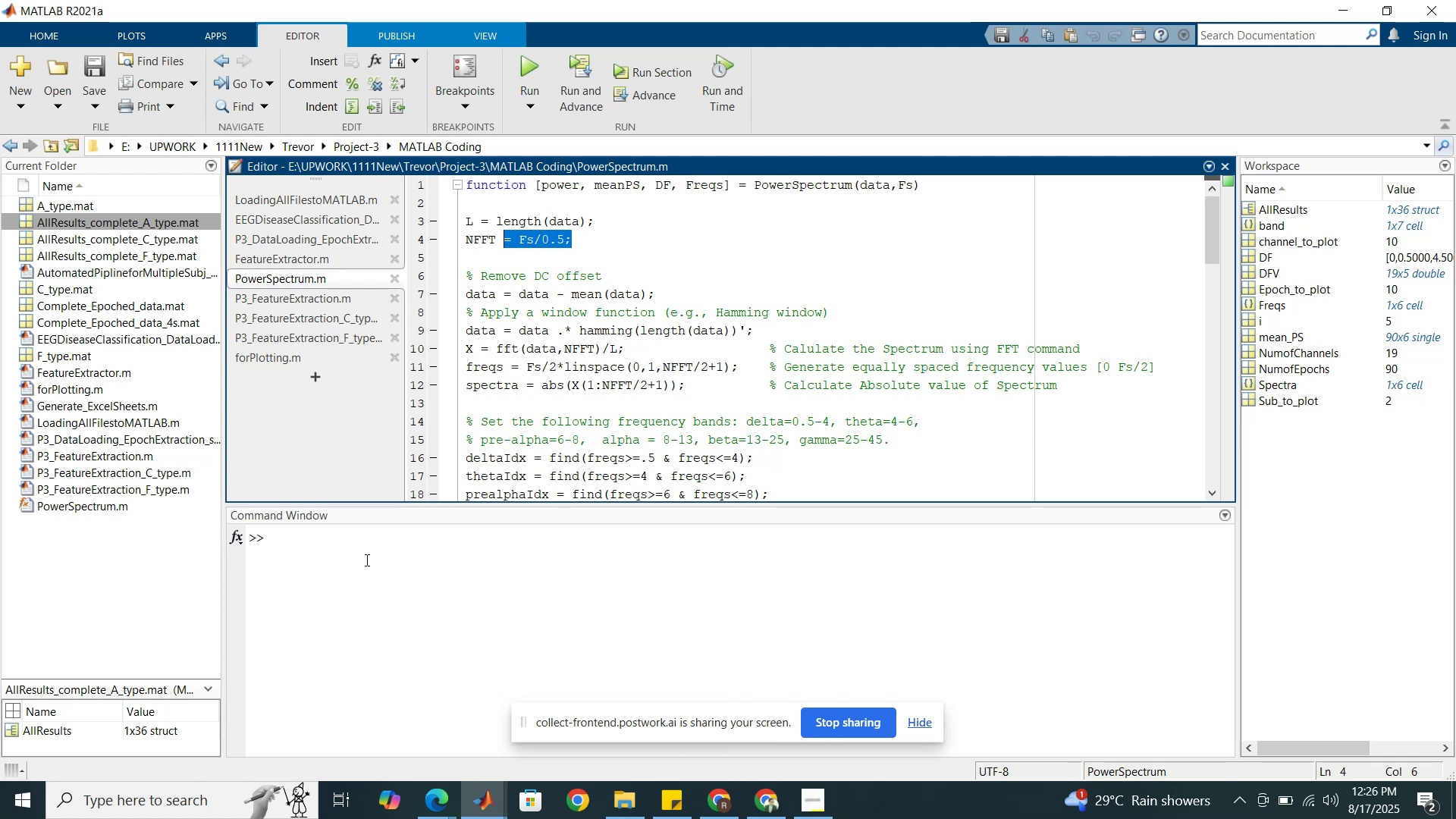 
left_click([366, 546])
 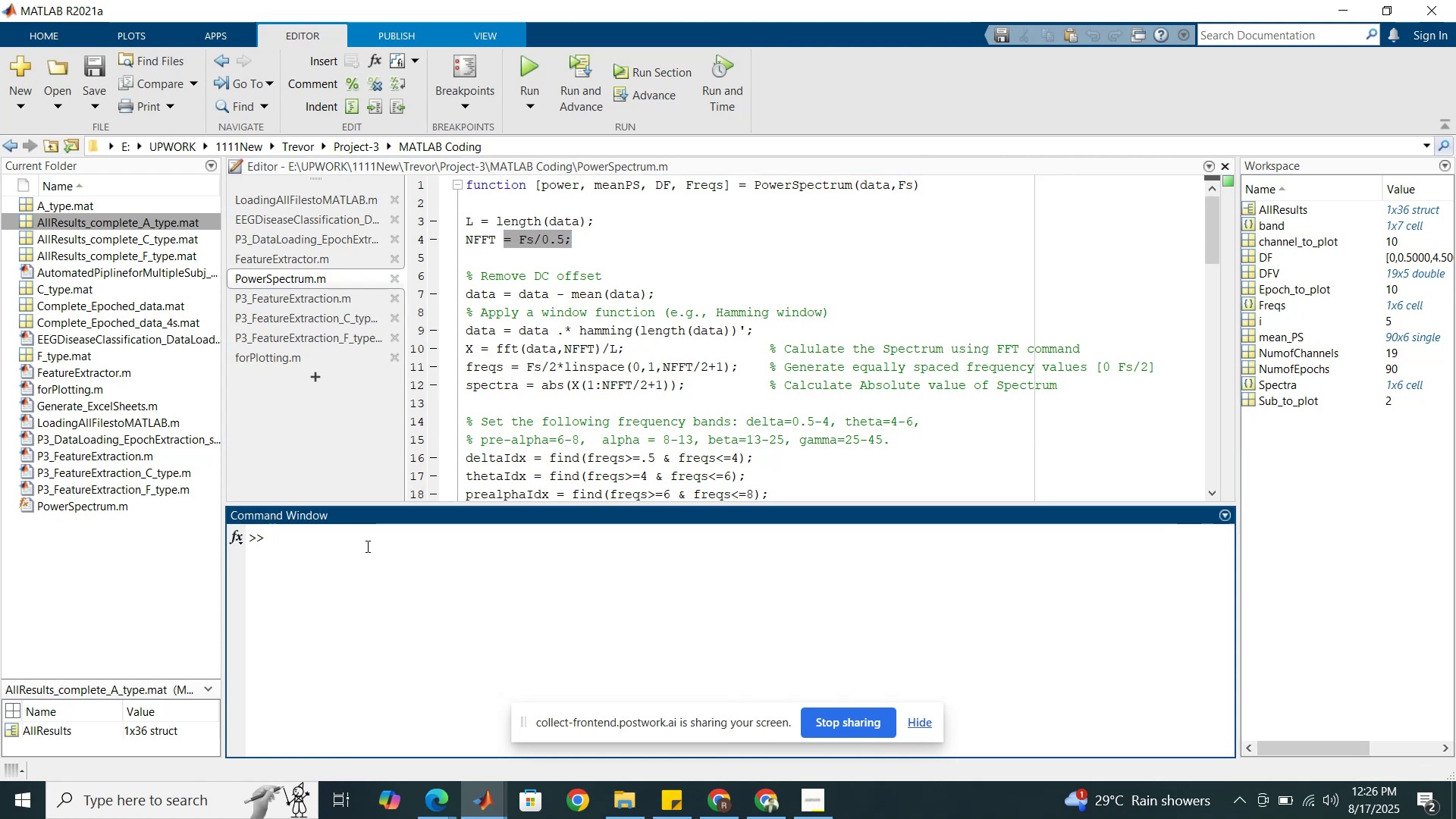 
key(Numpad5)
 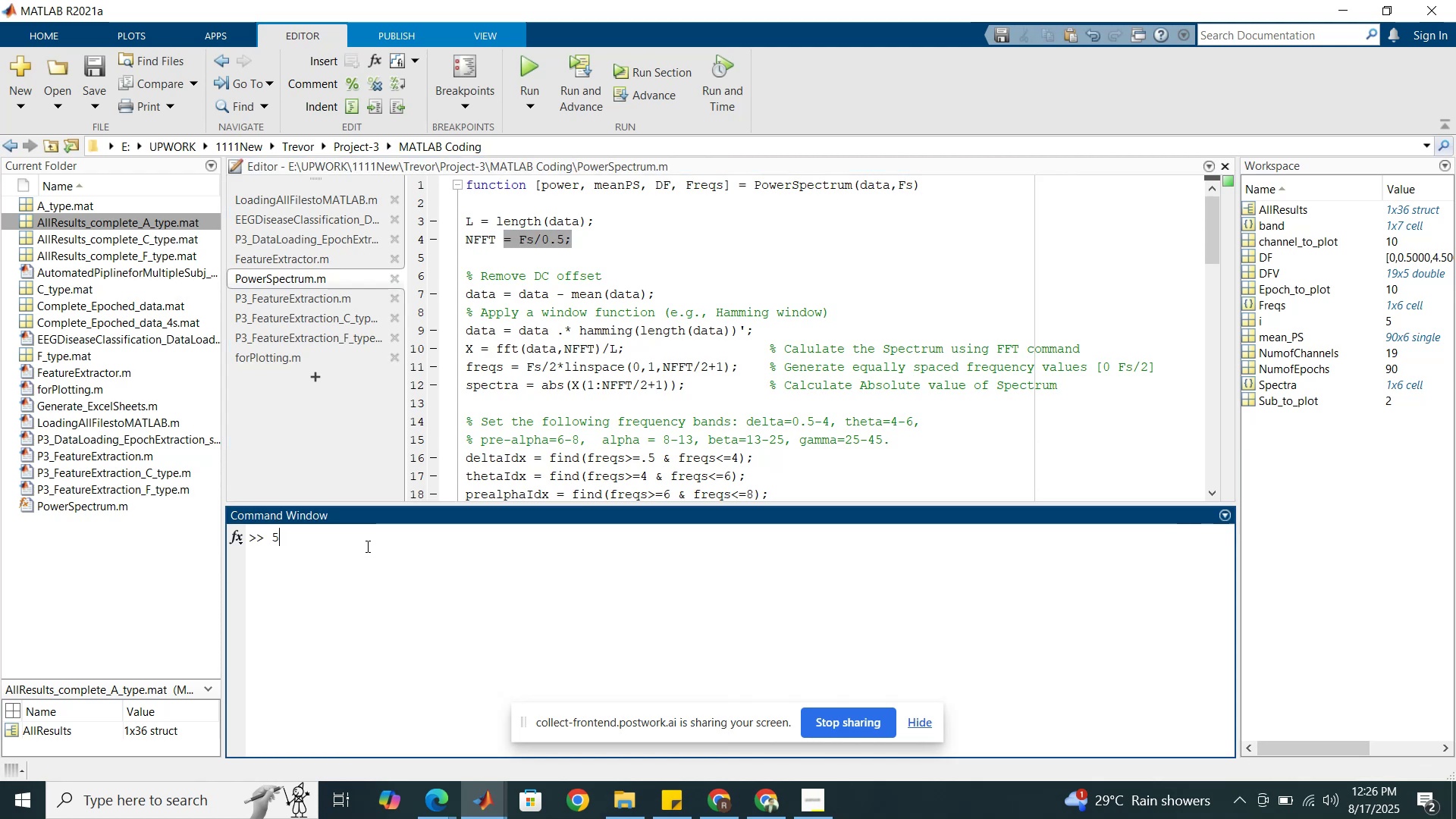 
key(Numpad0)
 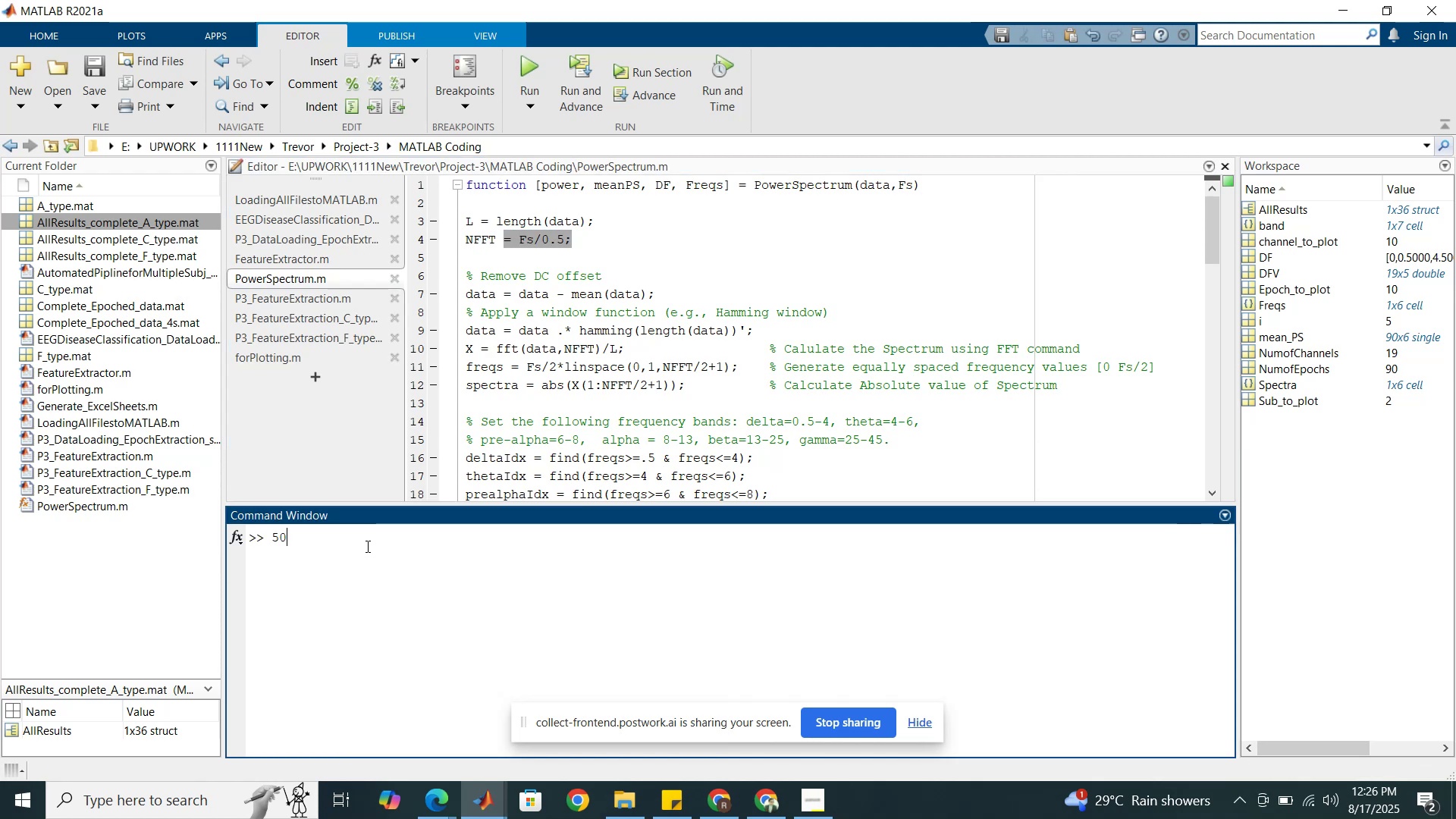 
key(Numpad0)
 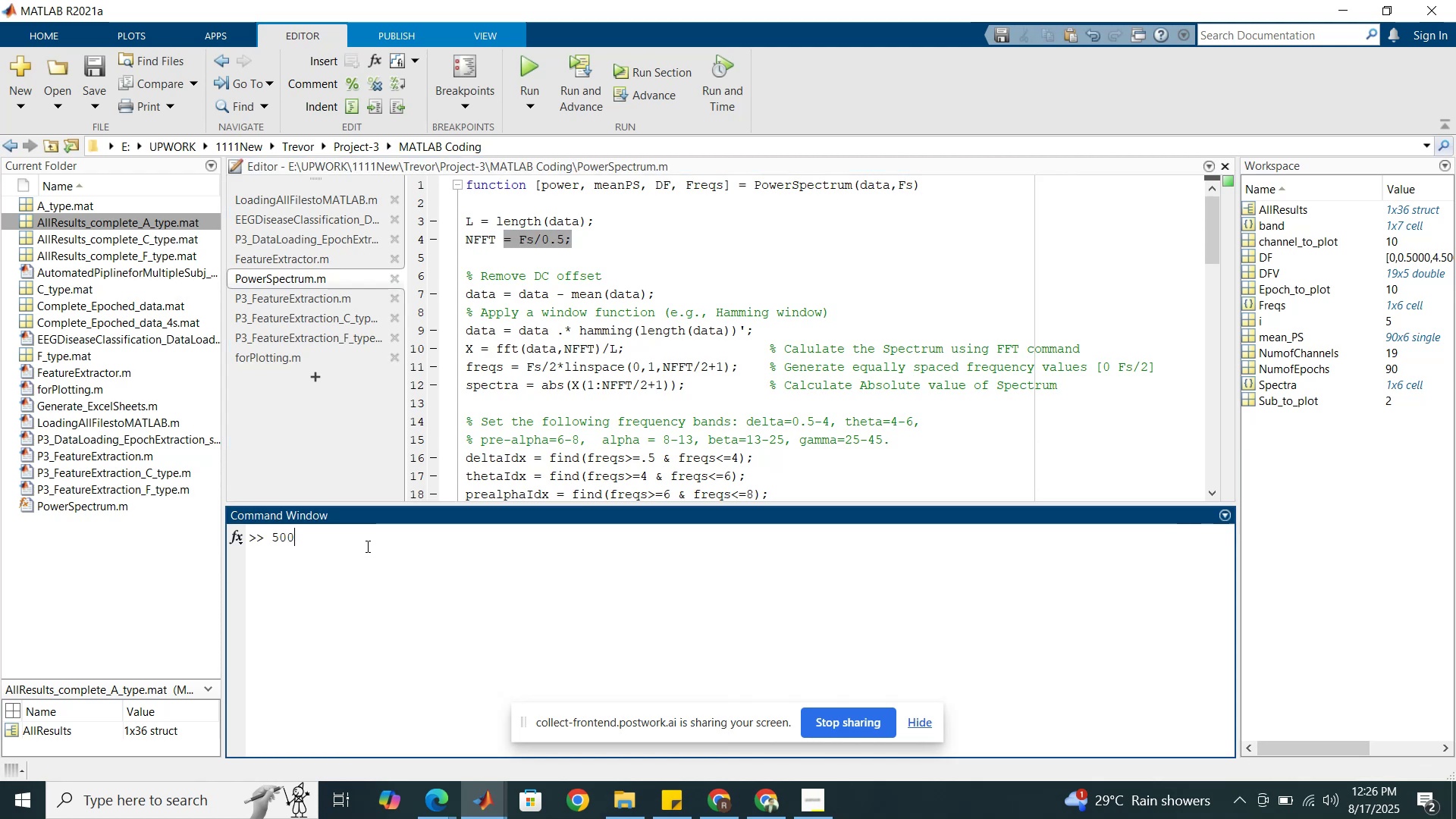 
key(Slash)
 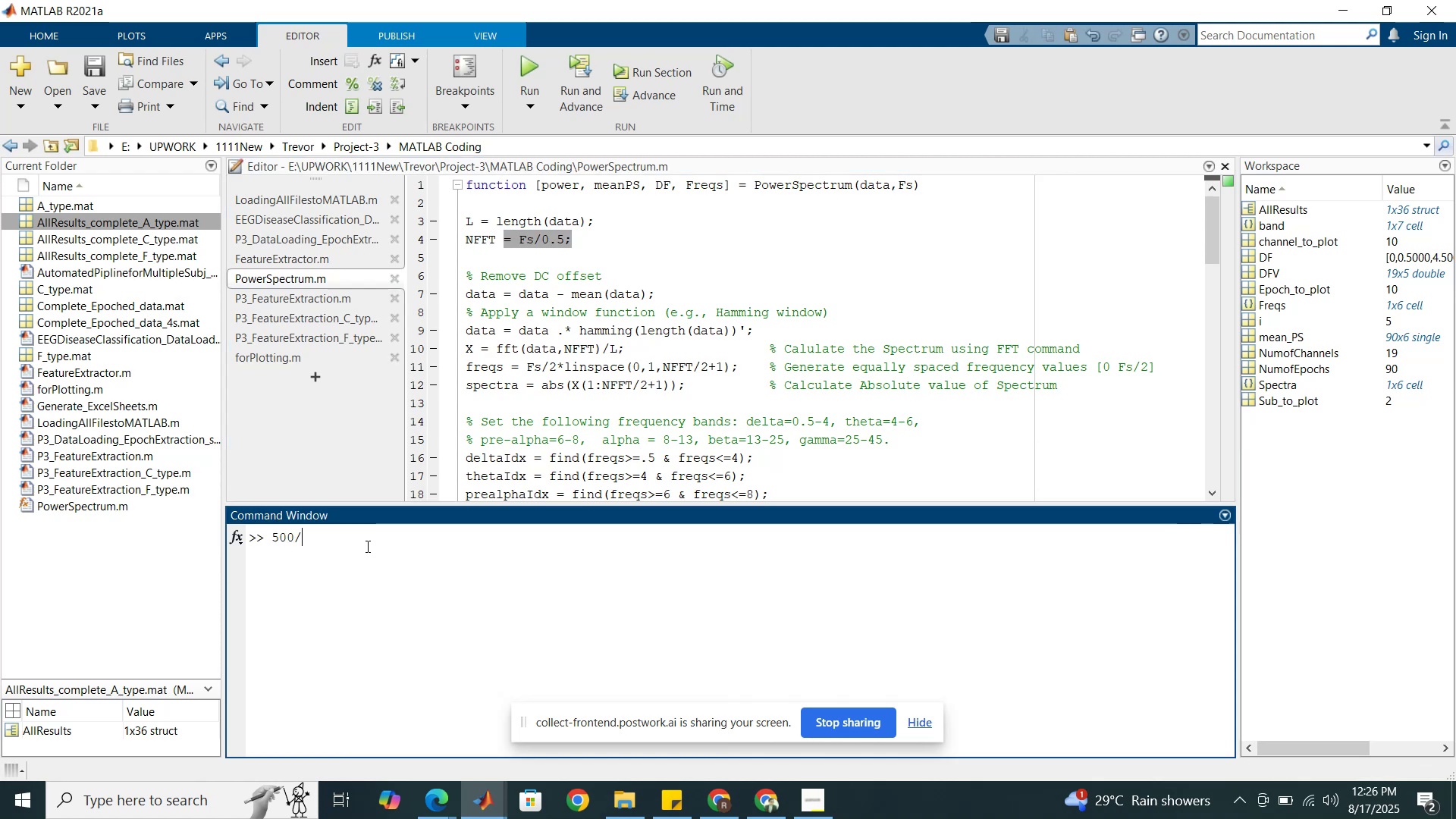 
key(Numpad0)
 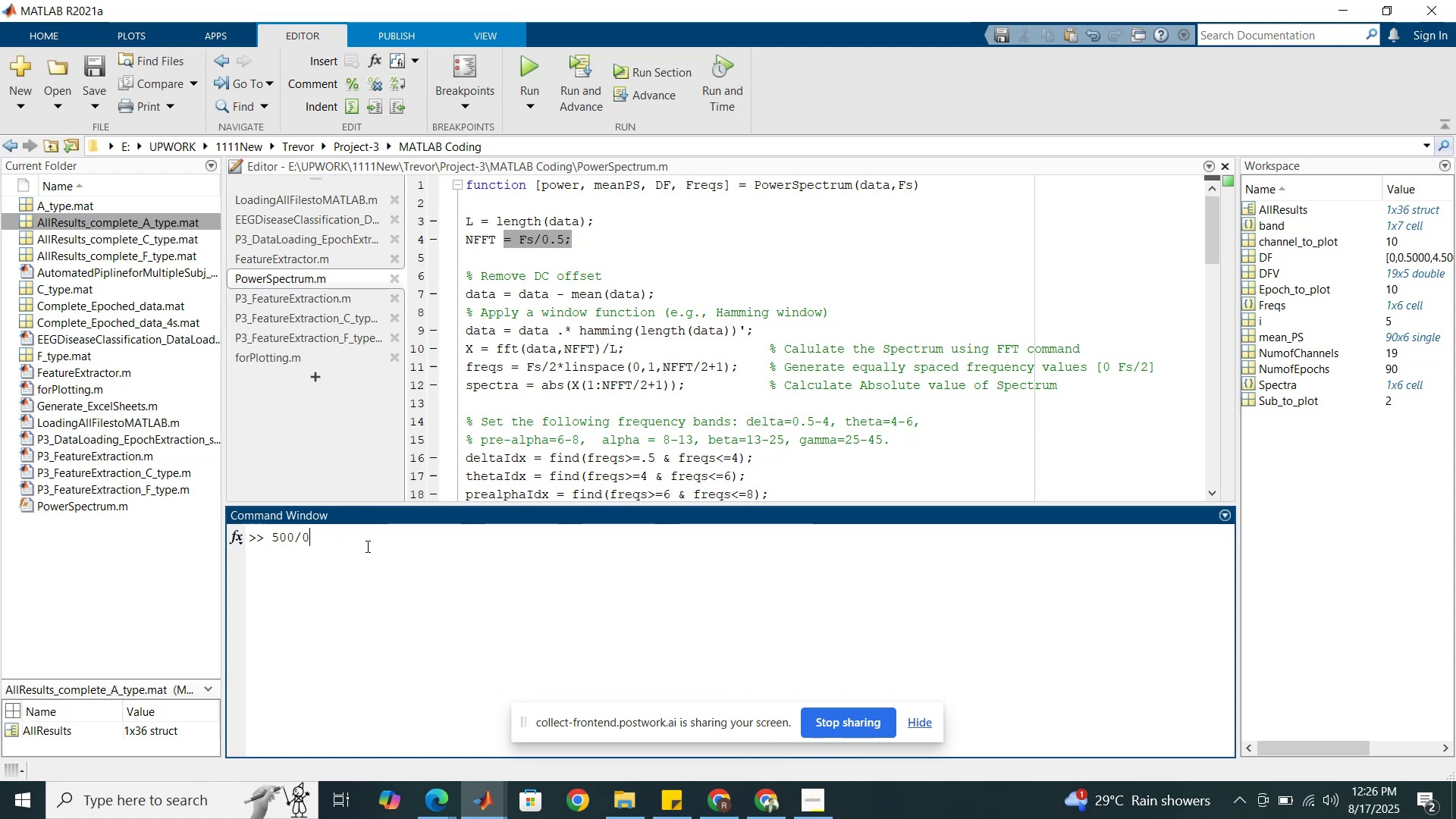 
key(NumpadDecimal)
 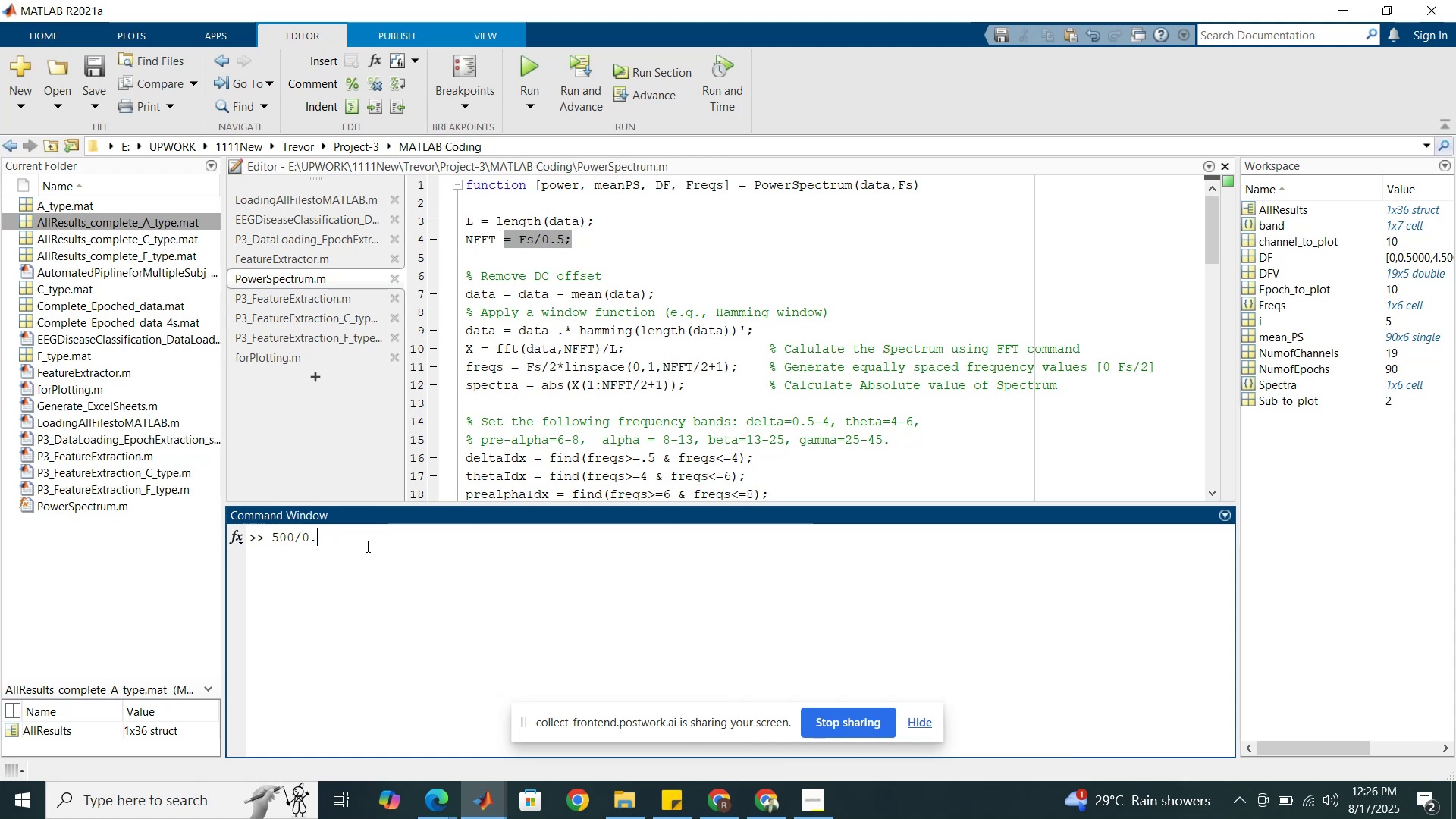 
key(Numpad5)
 